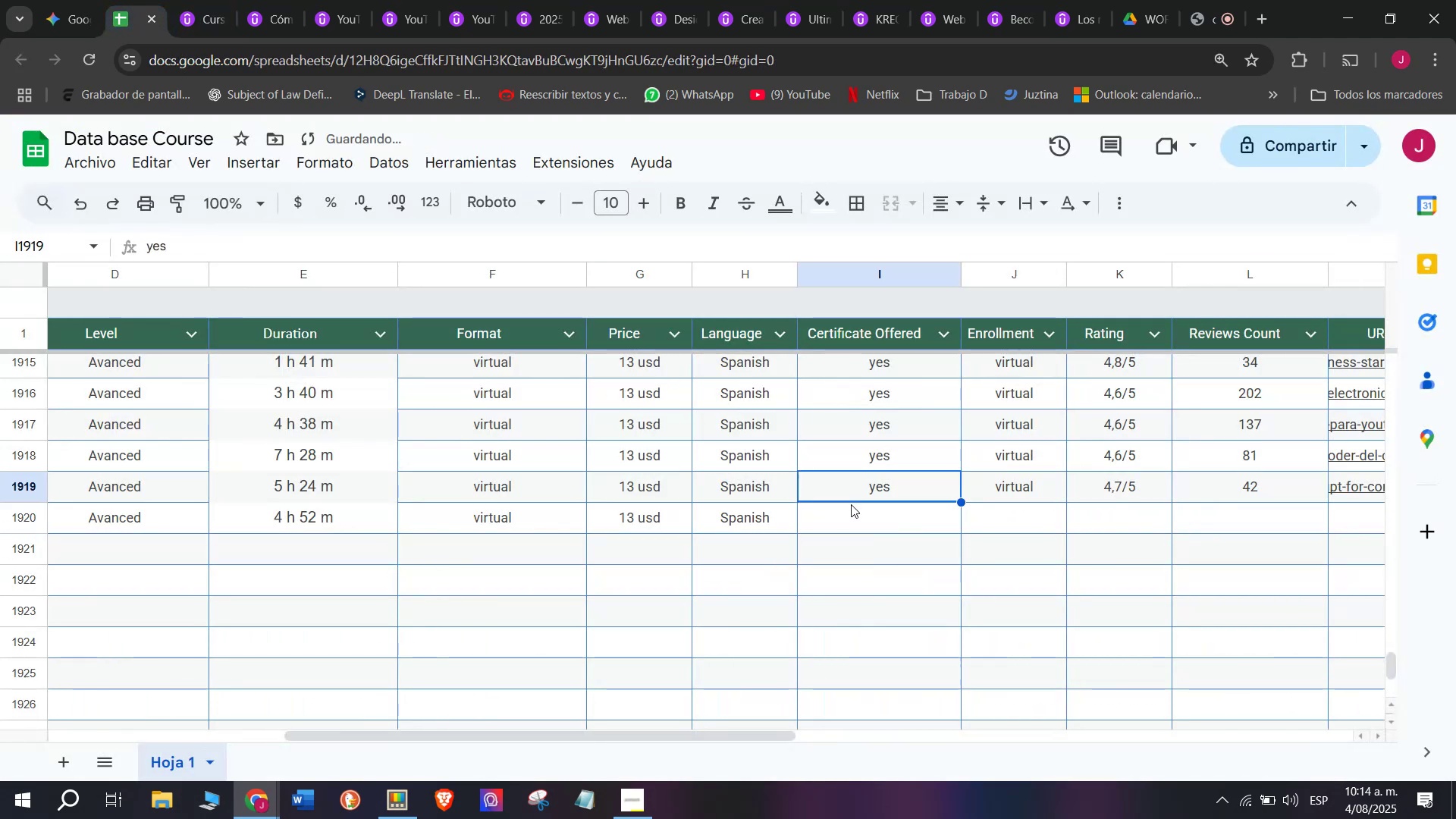 
key(Control+V)
 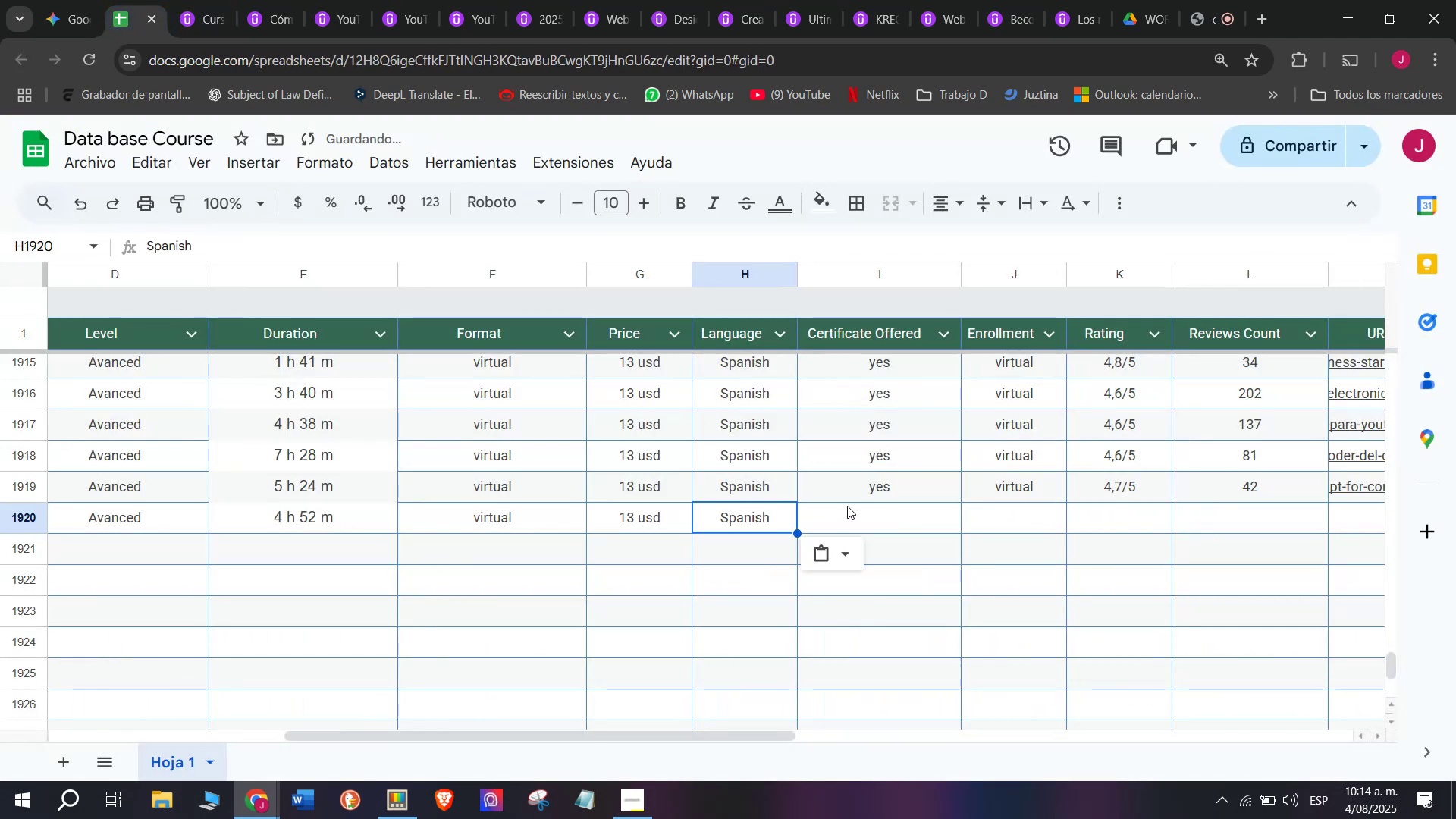 
triple_click([849, 504])
 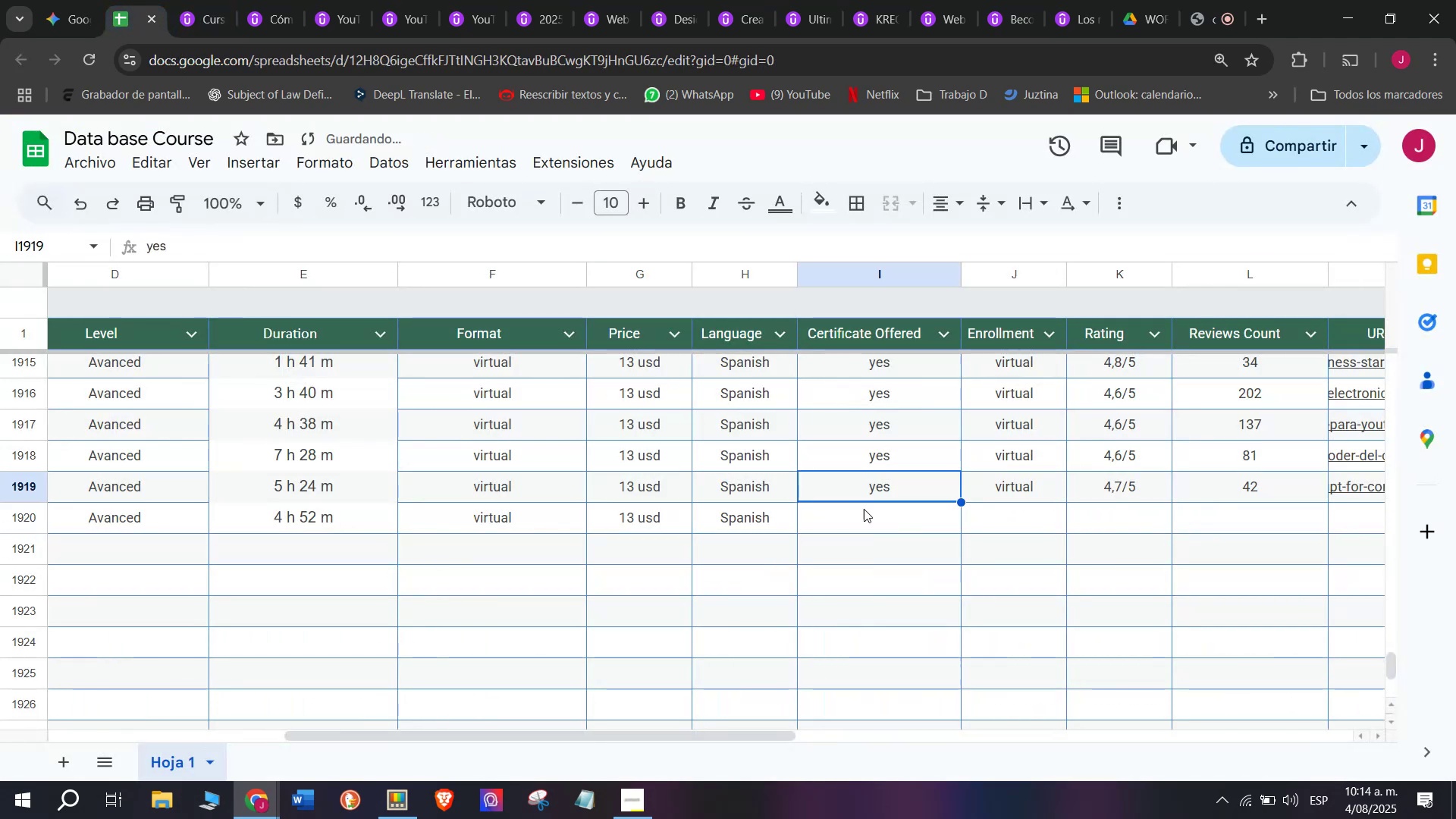 
key(Control+ControlLeft)
 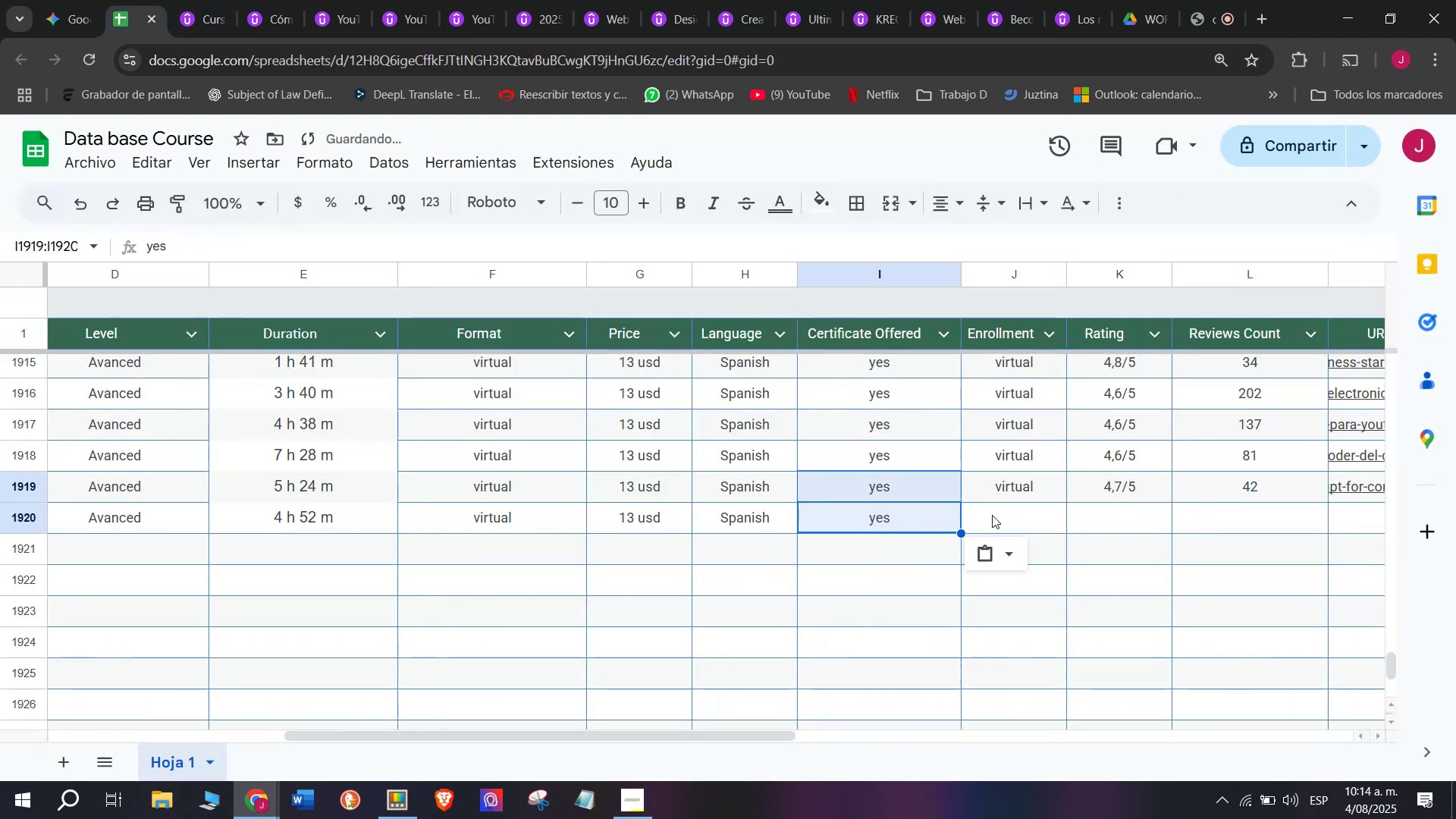 
key(Break)
 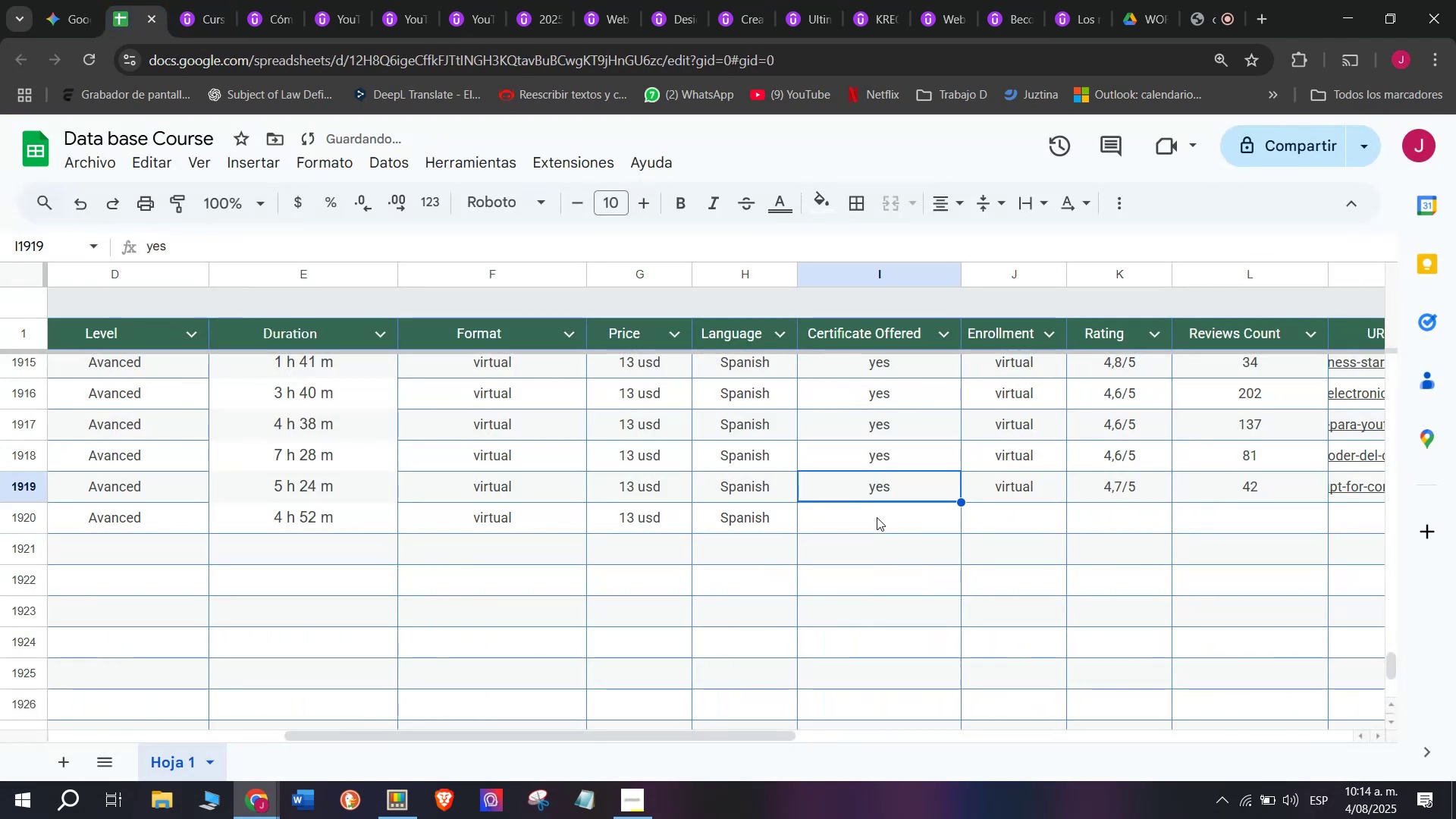 
key(Control+C)
 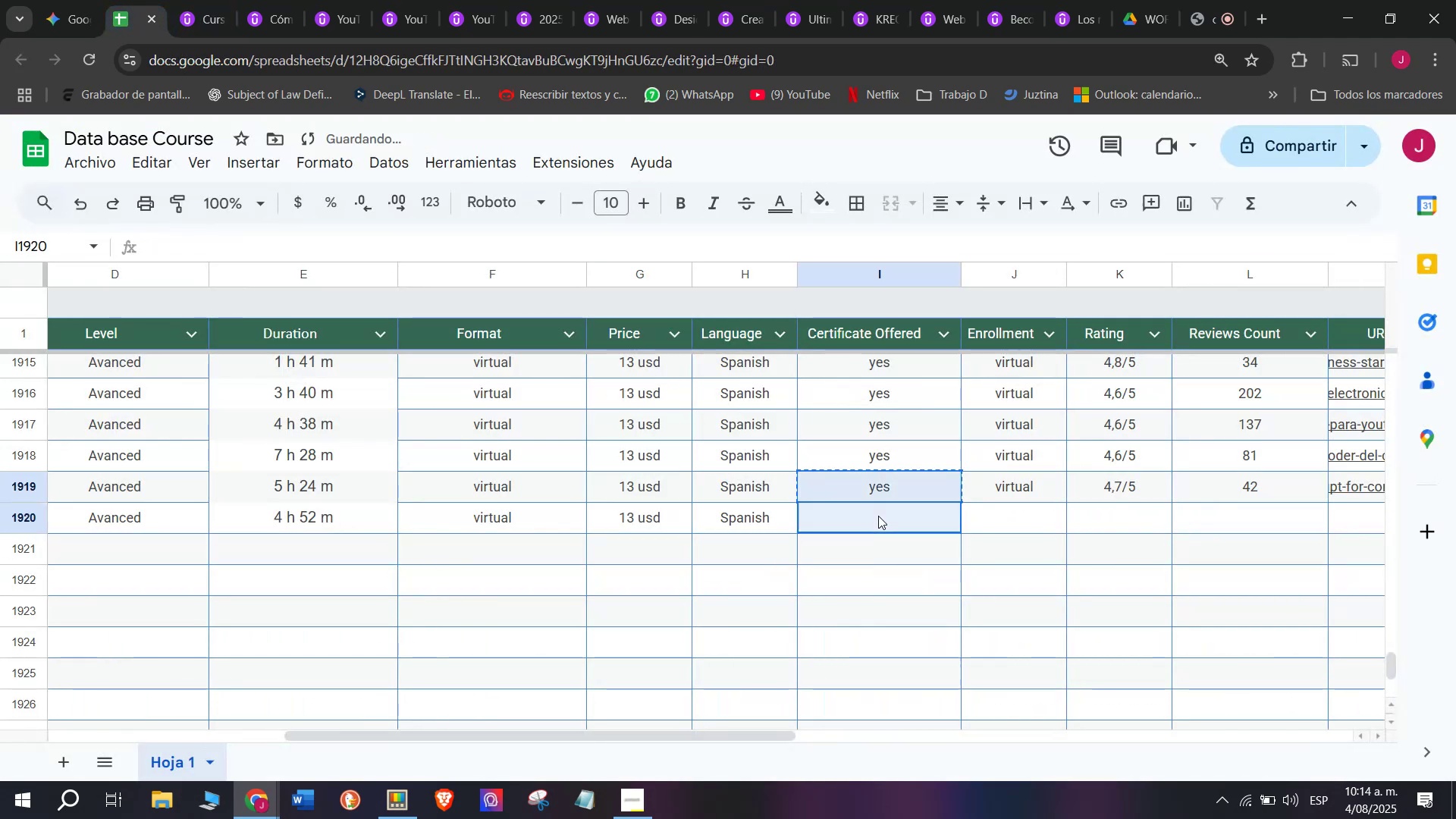 
key(Control+ControlLeft)
 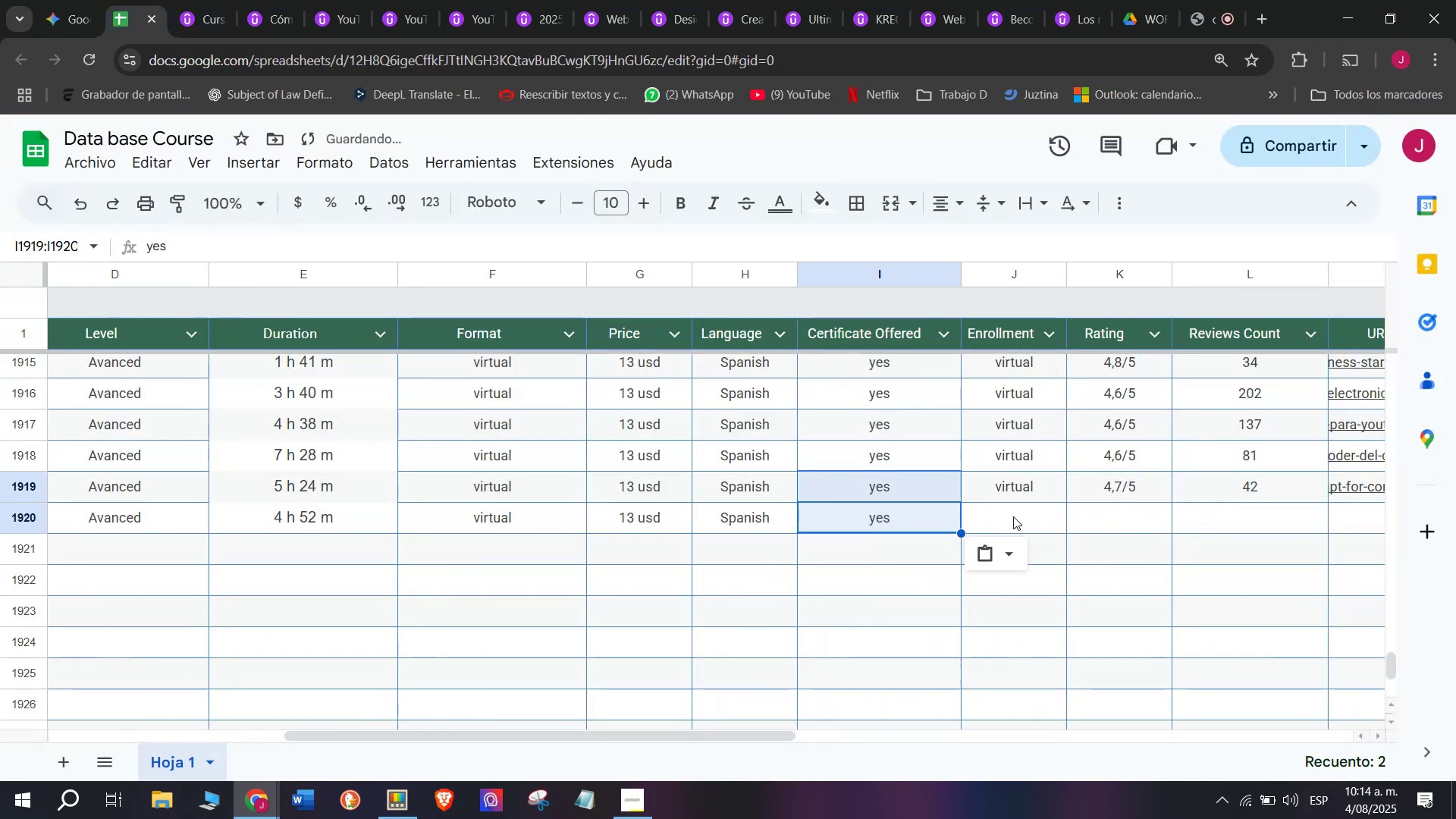 
key(Z)
 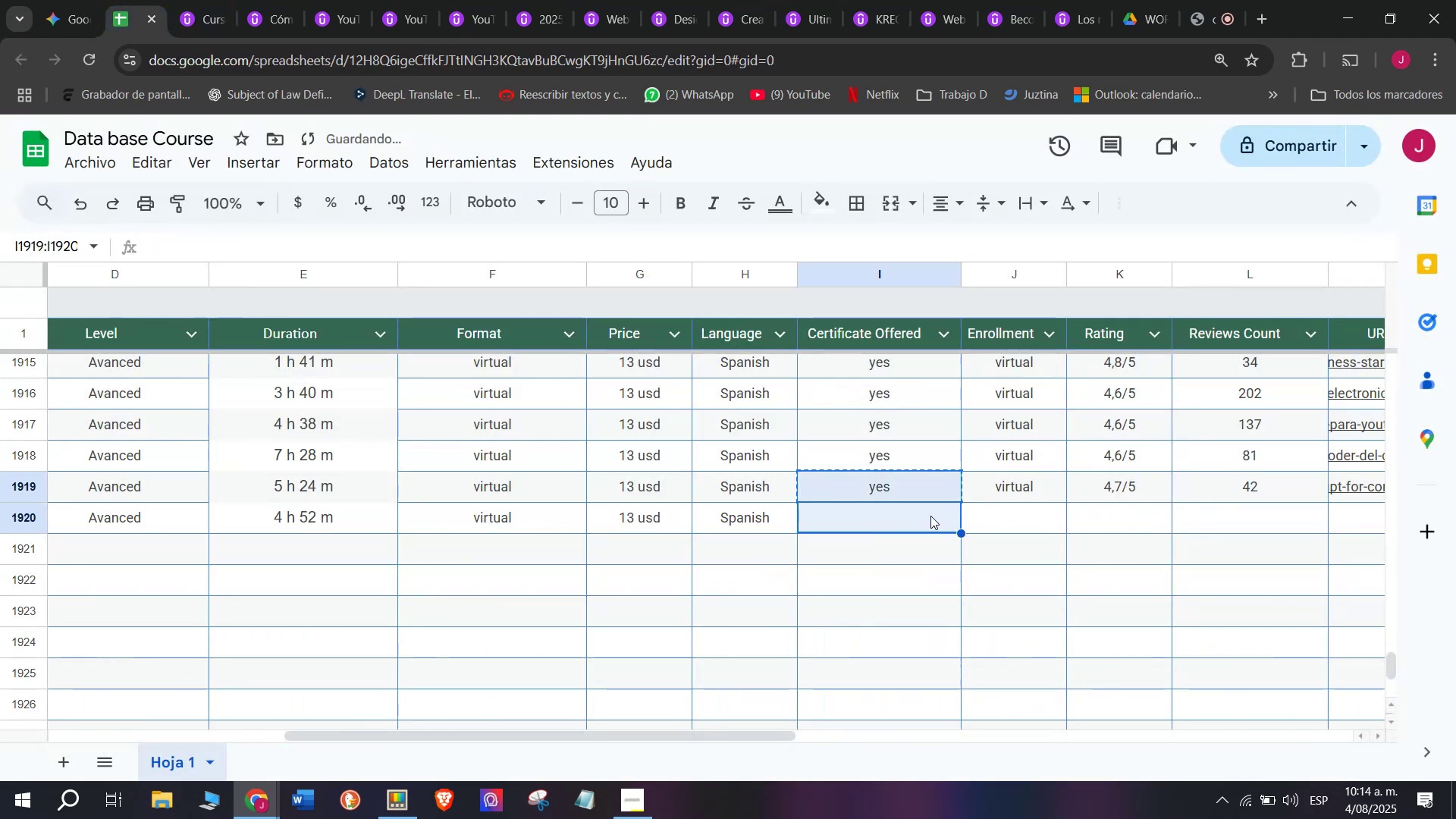 
key(Control+V)
 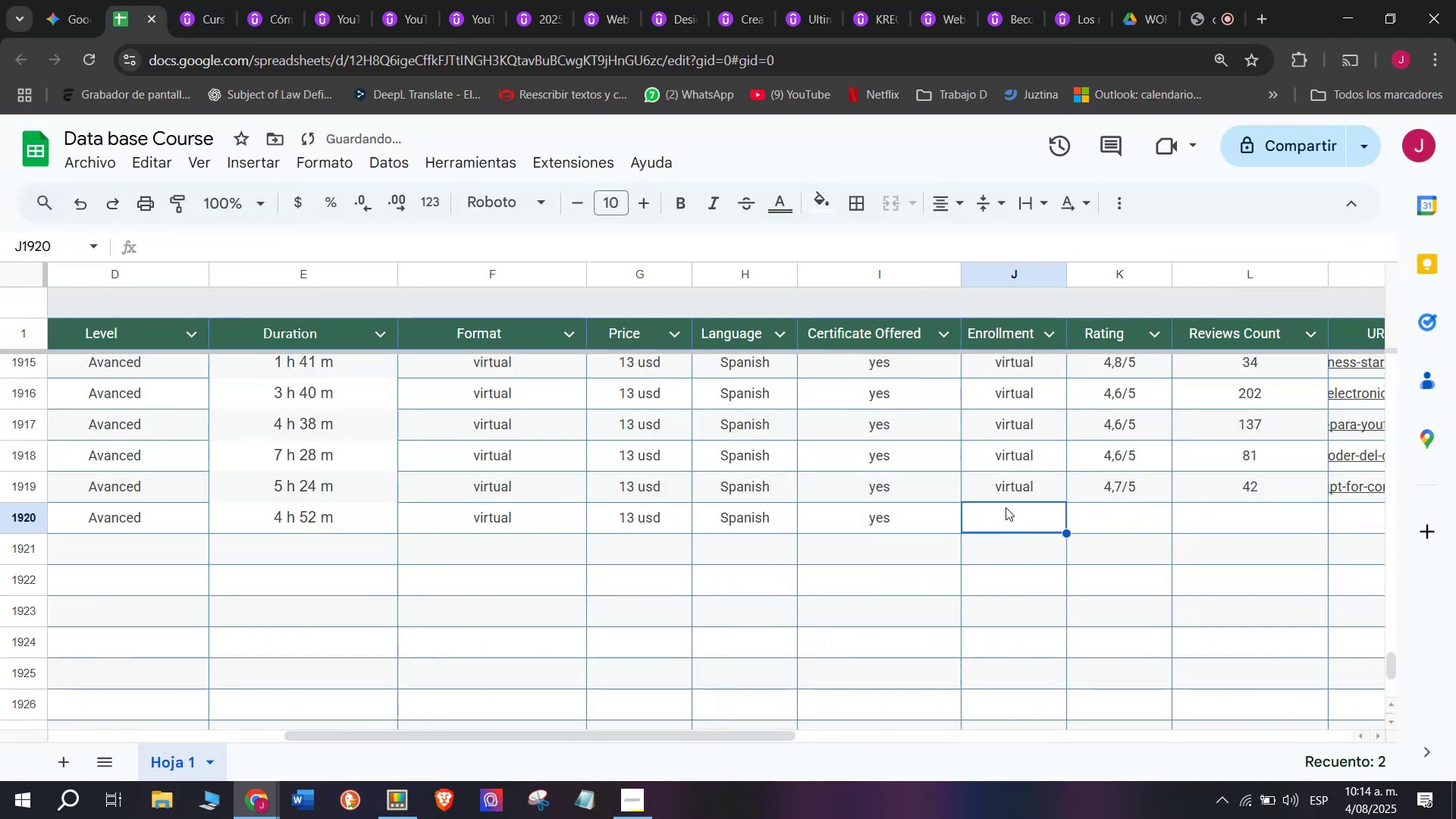 
double_click([999, 494])
 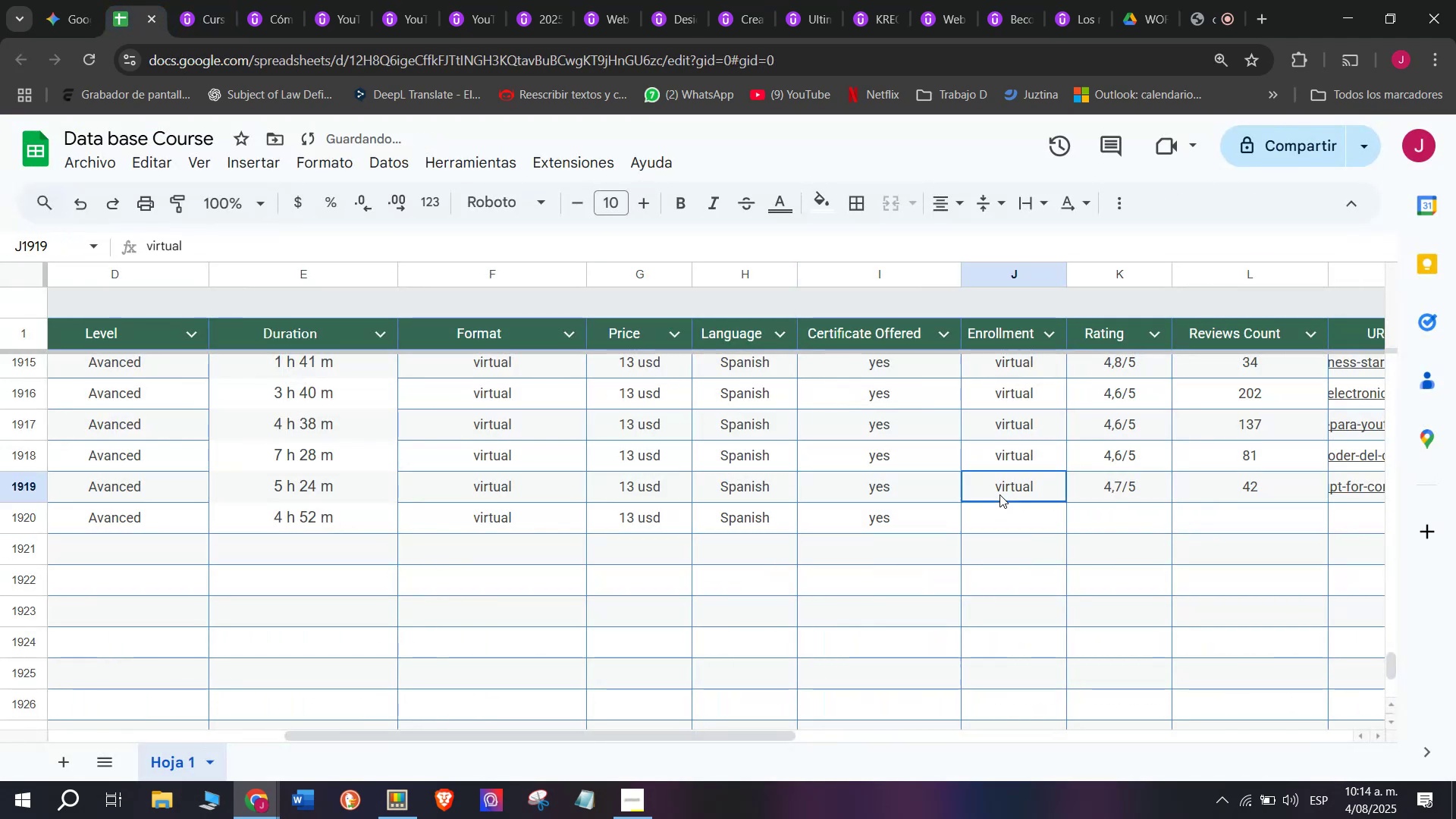 
key(Break)
 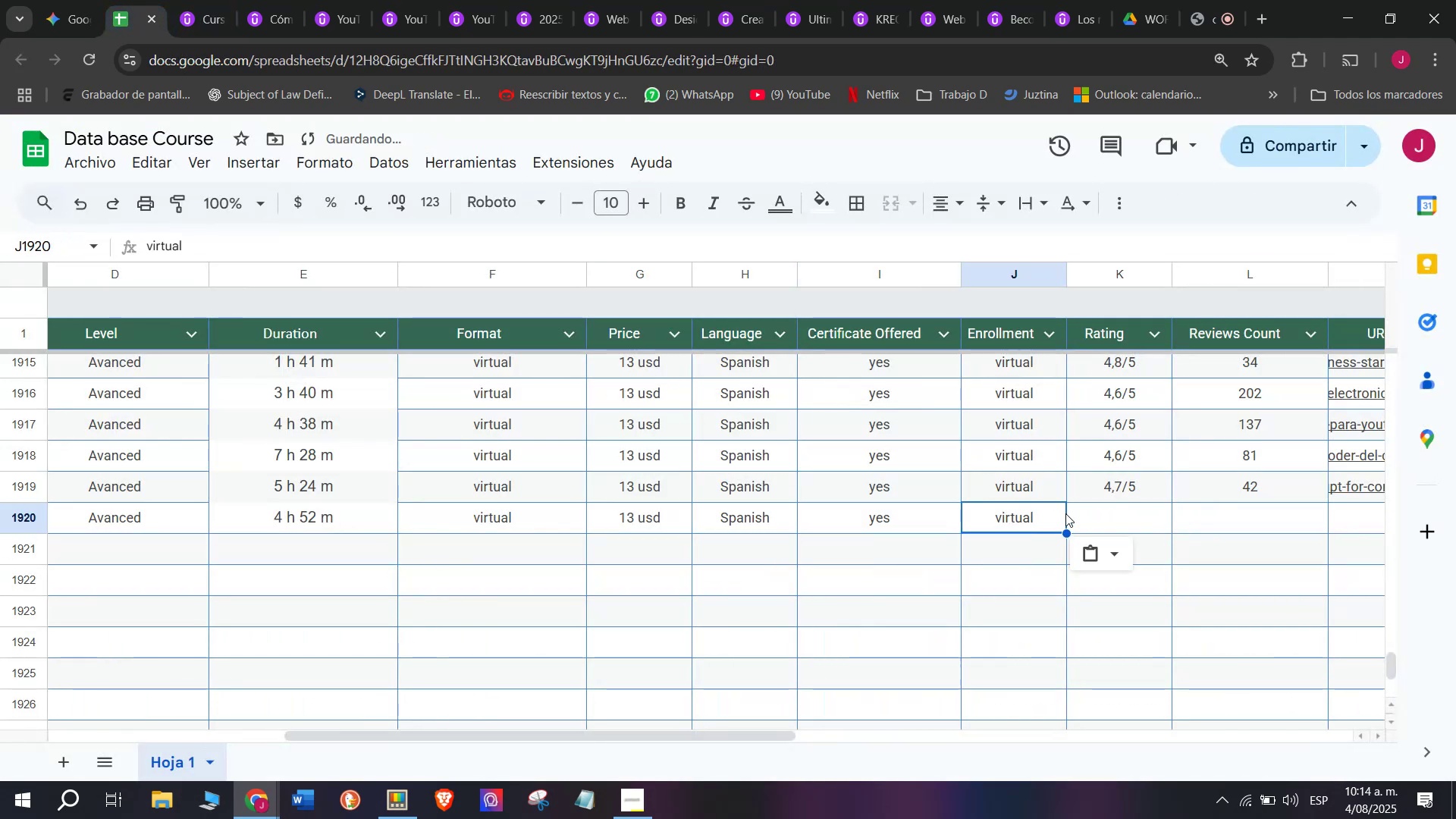 
key(Control+C)
 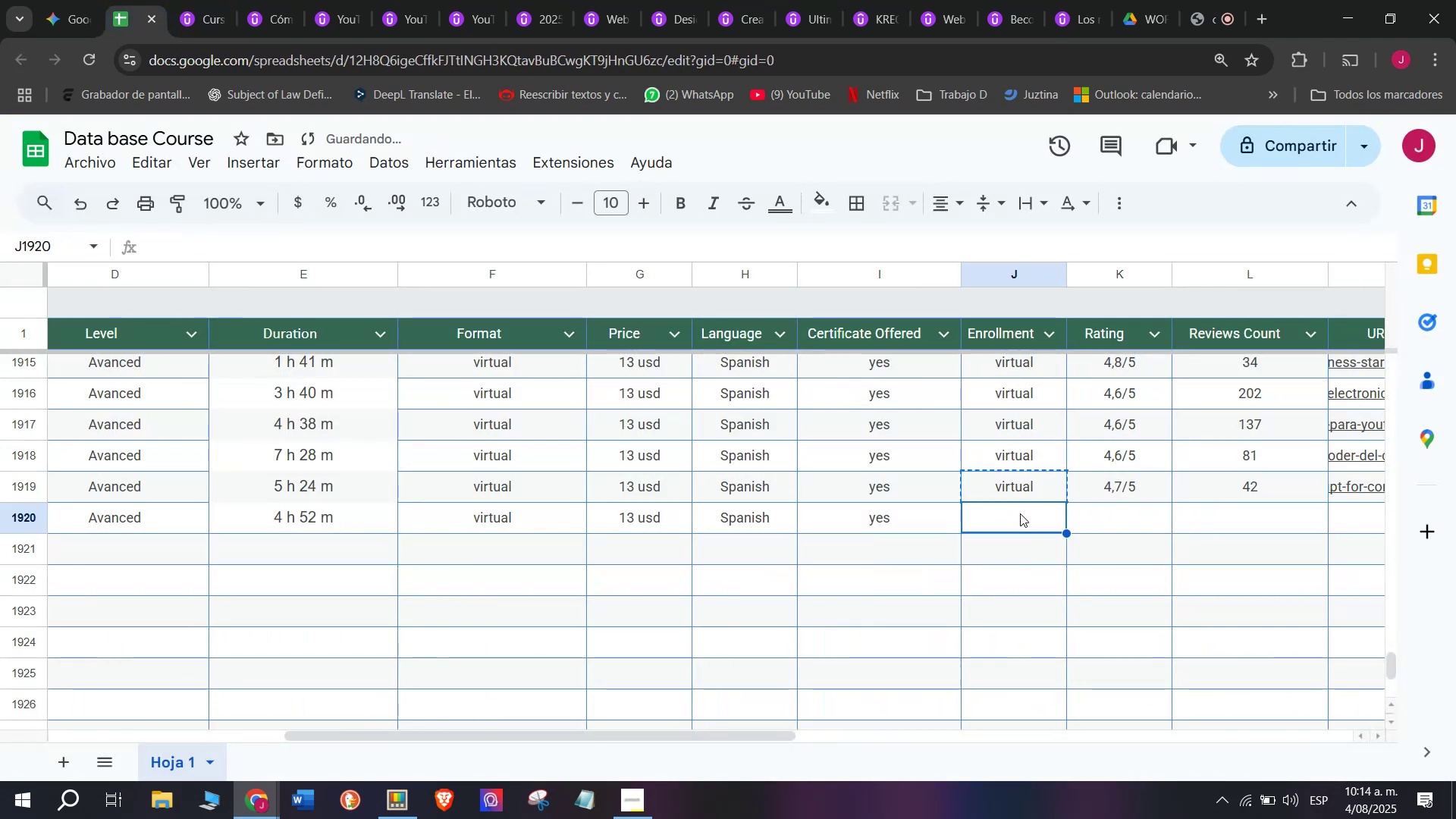 
key(Control+ControlLeft)
 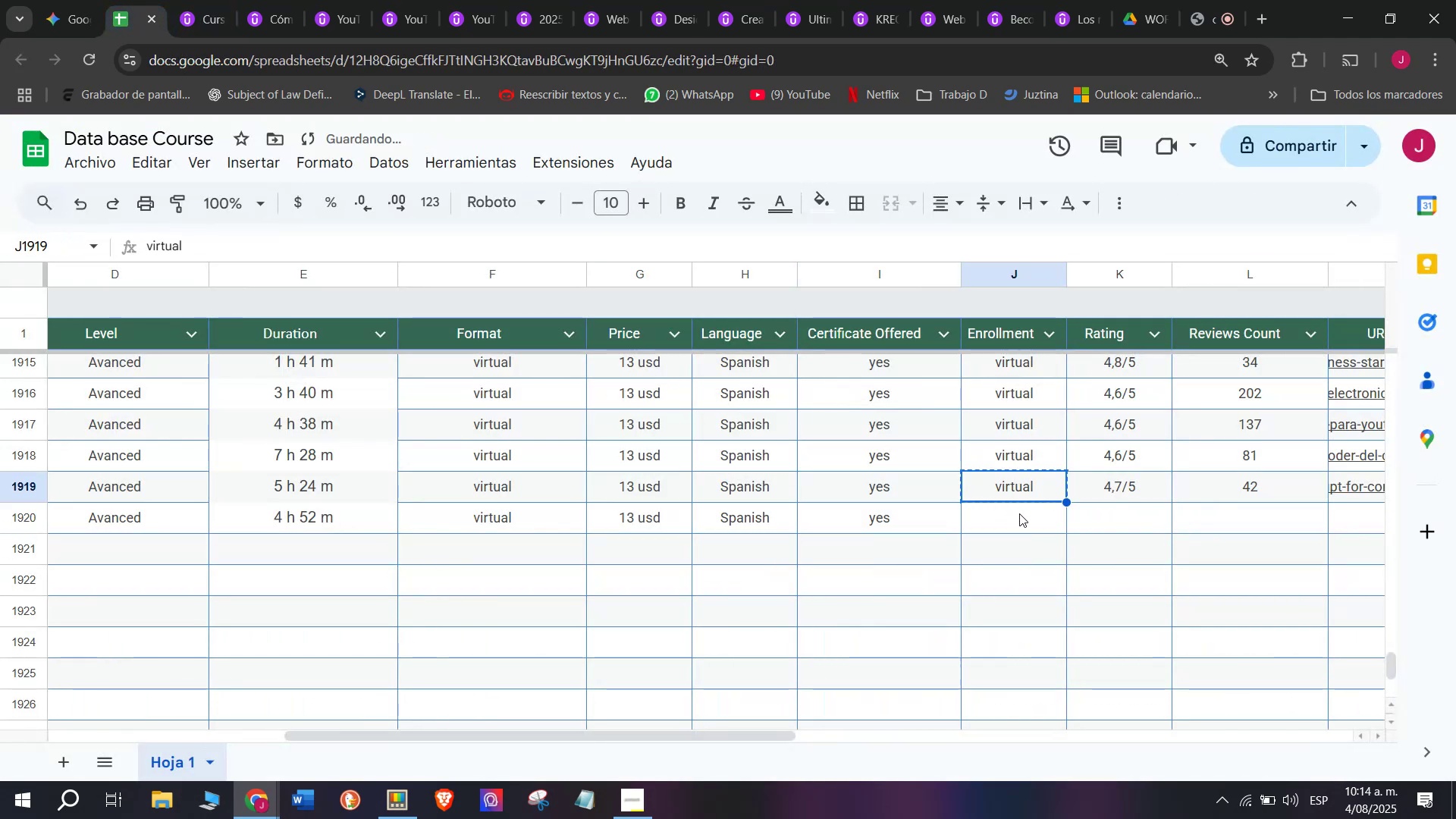 
triple_click([1019, 513])
 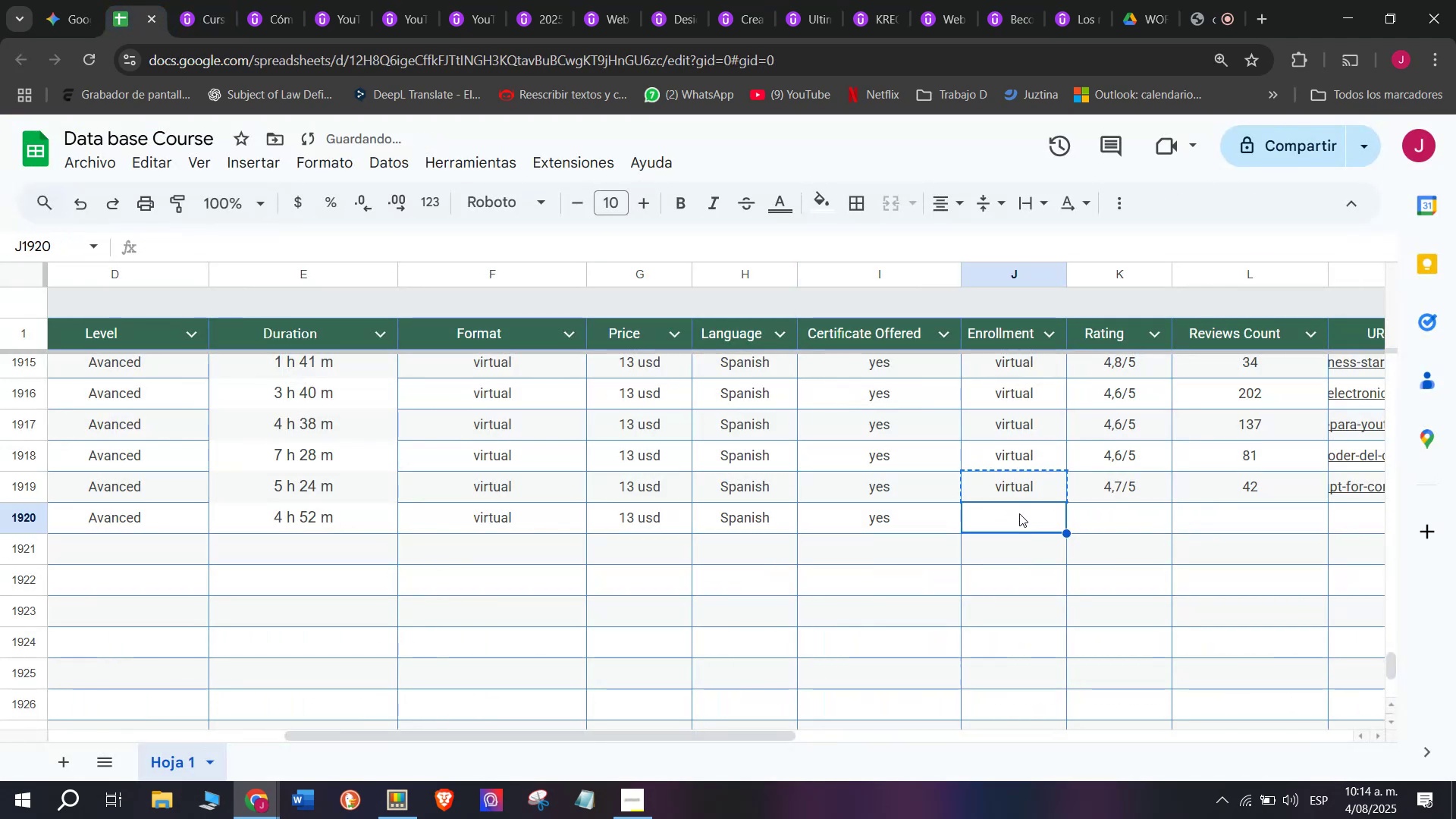 
key(Control+ControlLeft)
 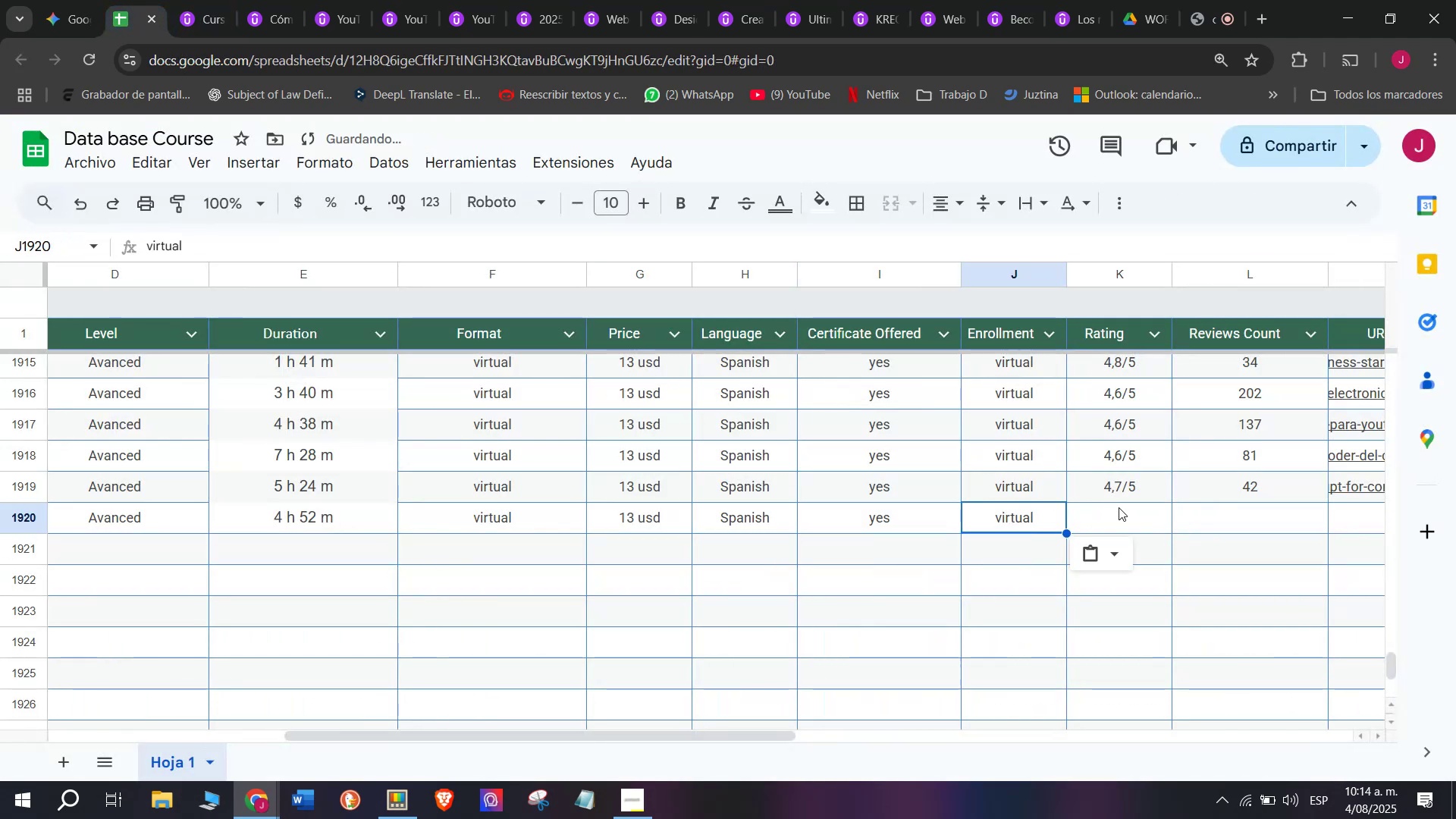 
key(Z)
 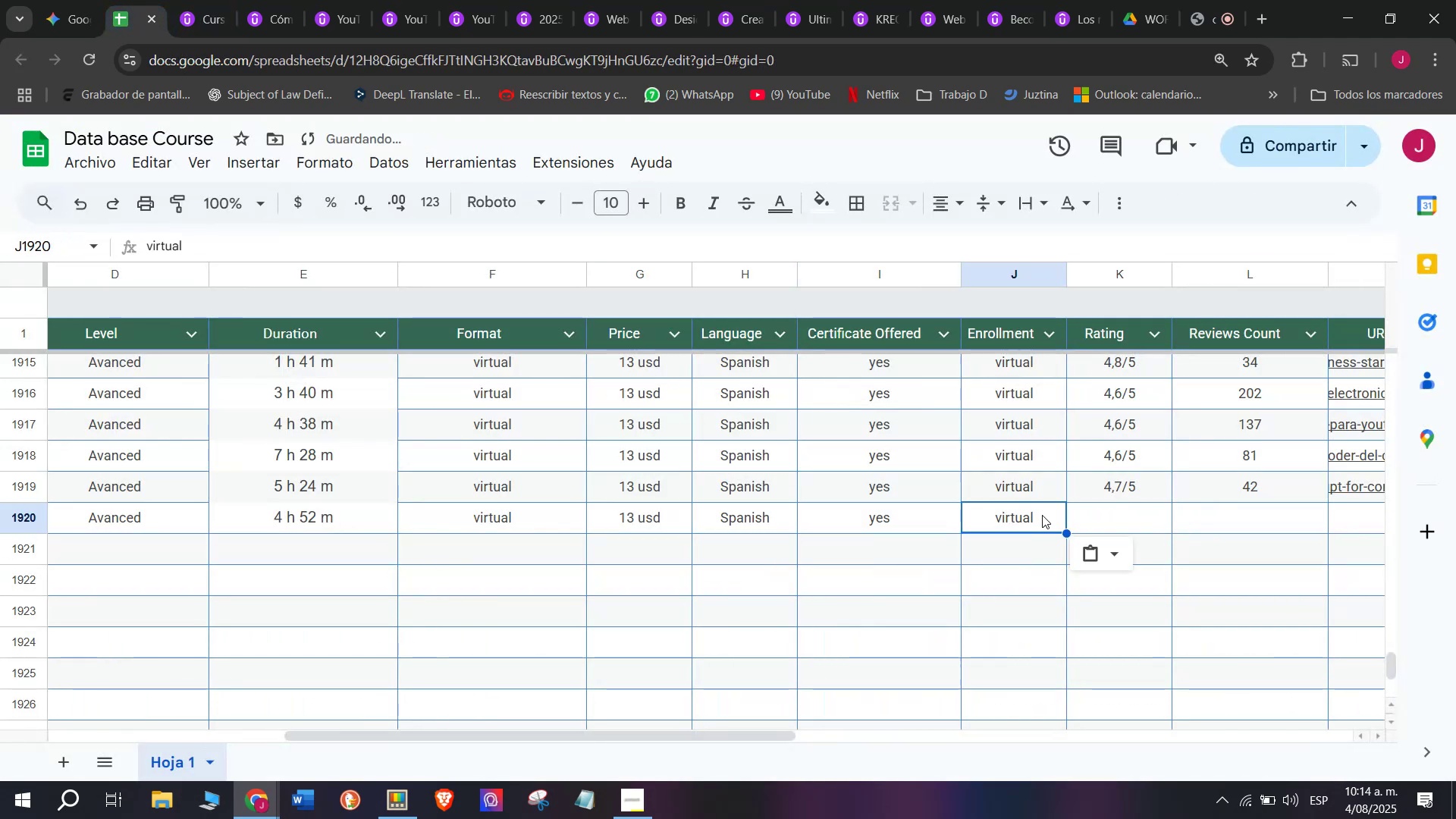 
key(Control+V)
 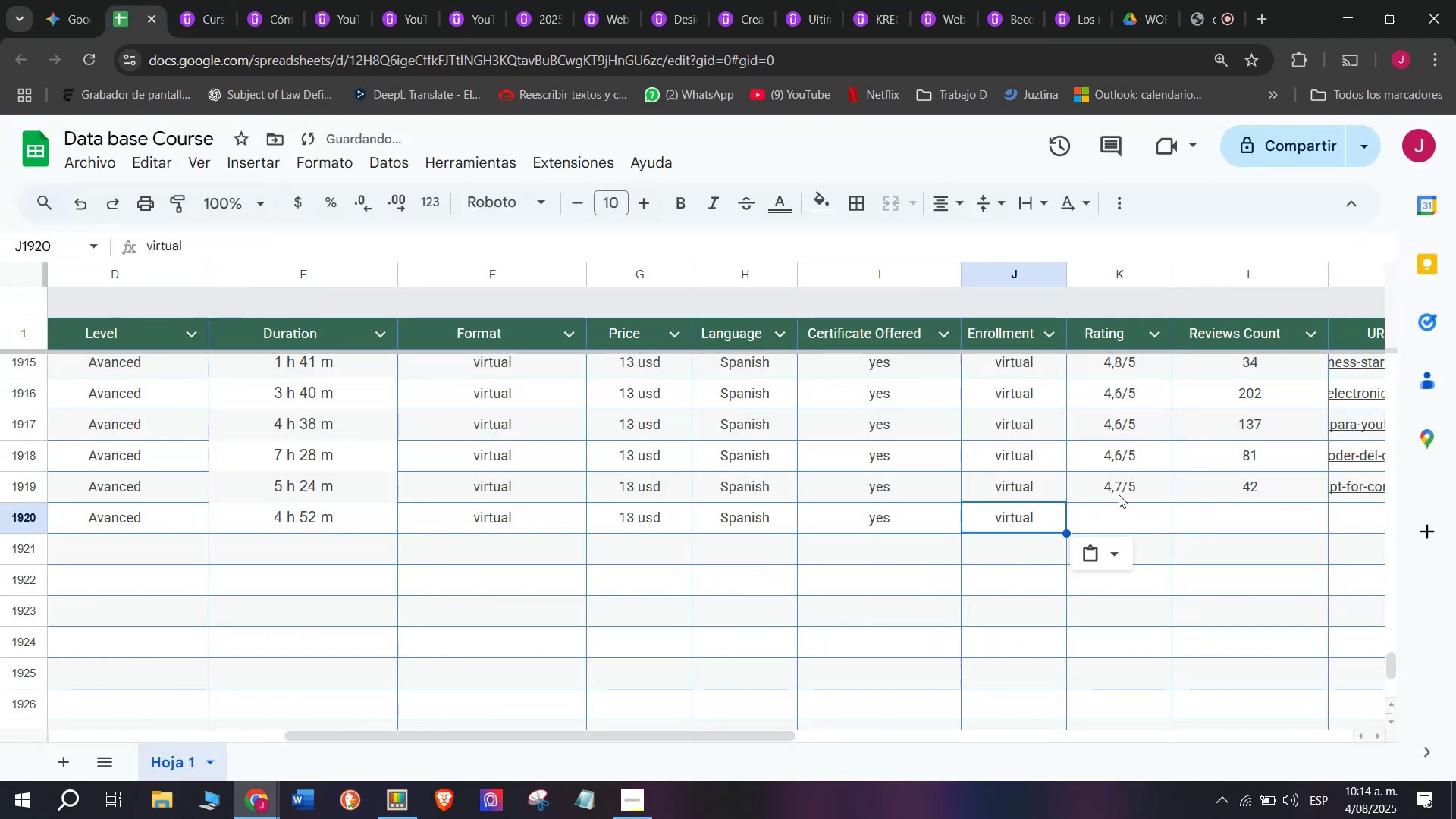 
key(Break)
 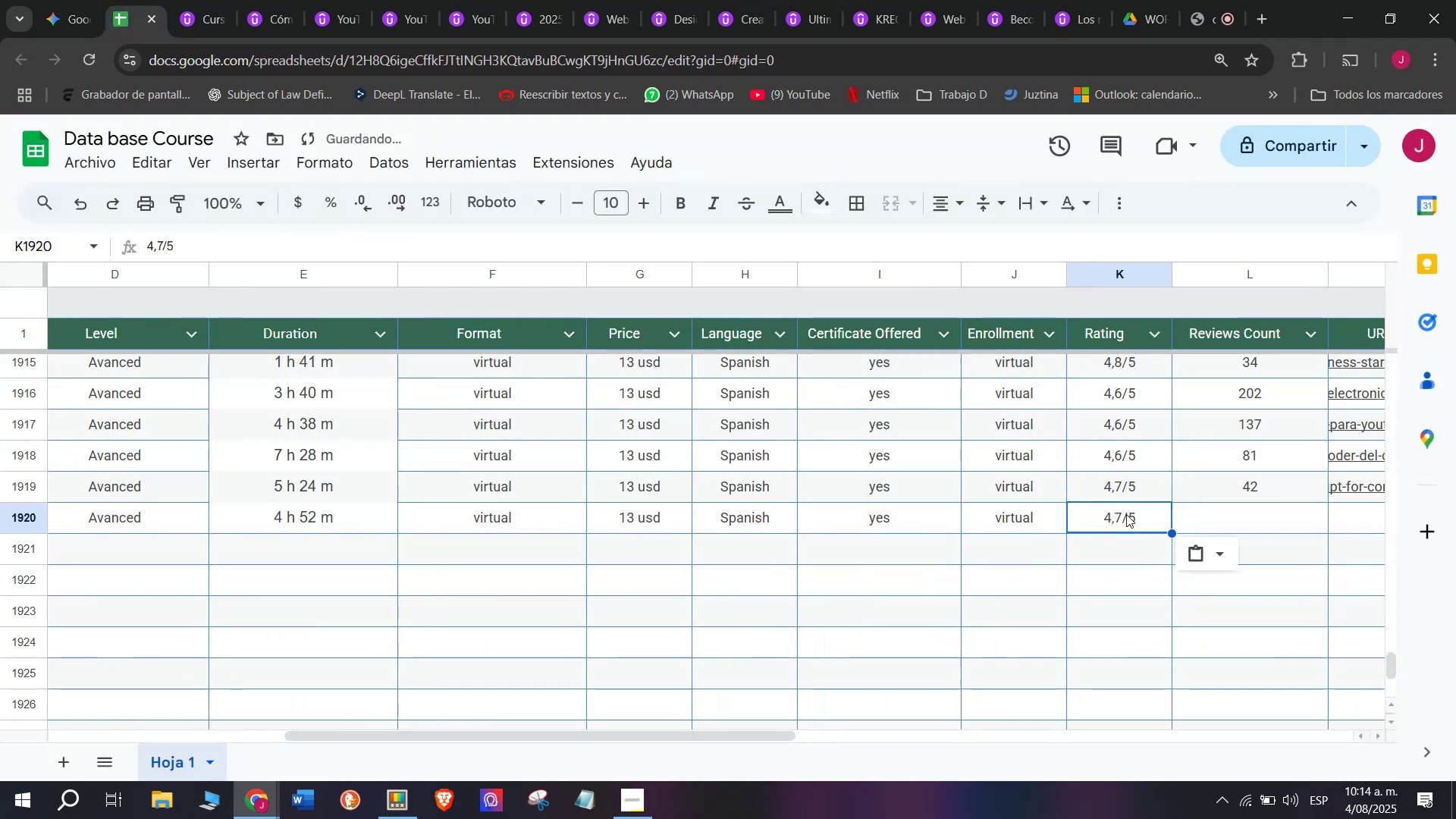 
key(Control+ControlLeft)
 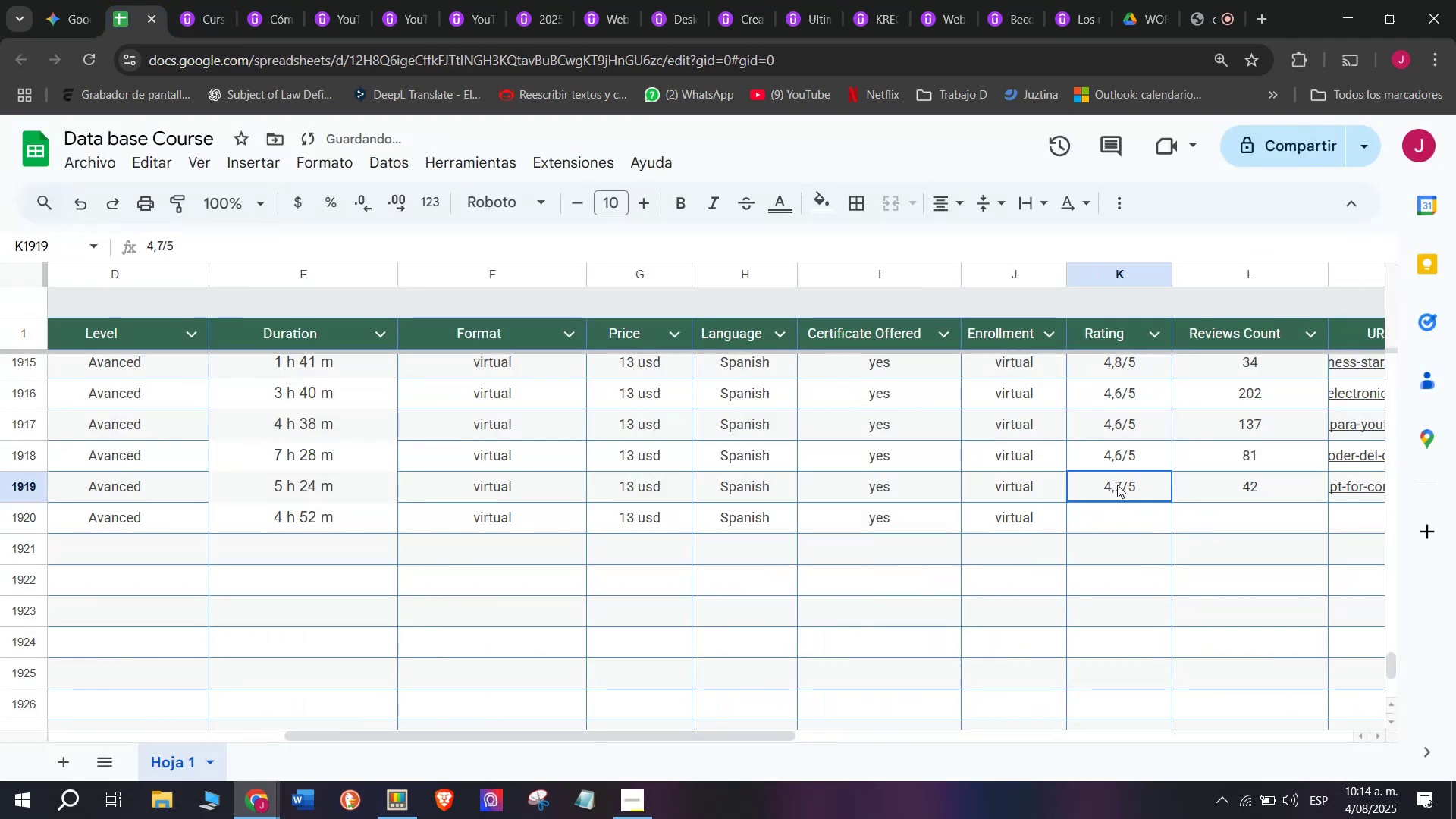 
key(Control+C)
 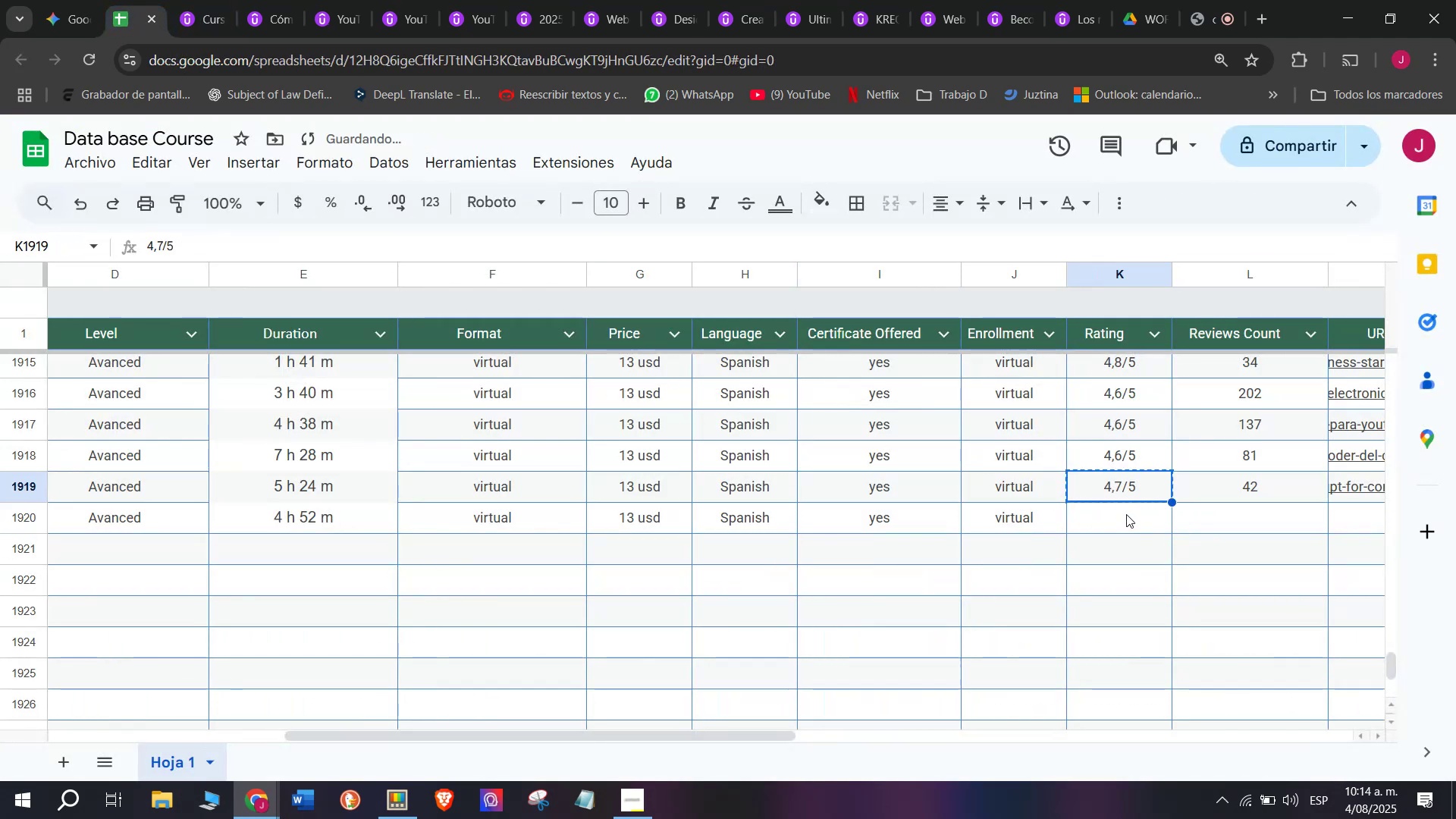 
double_click([1126, 514])
 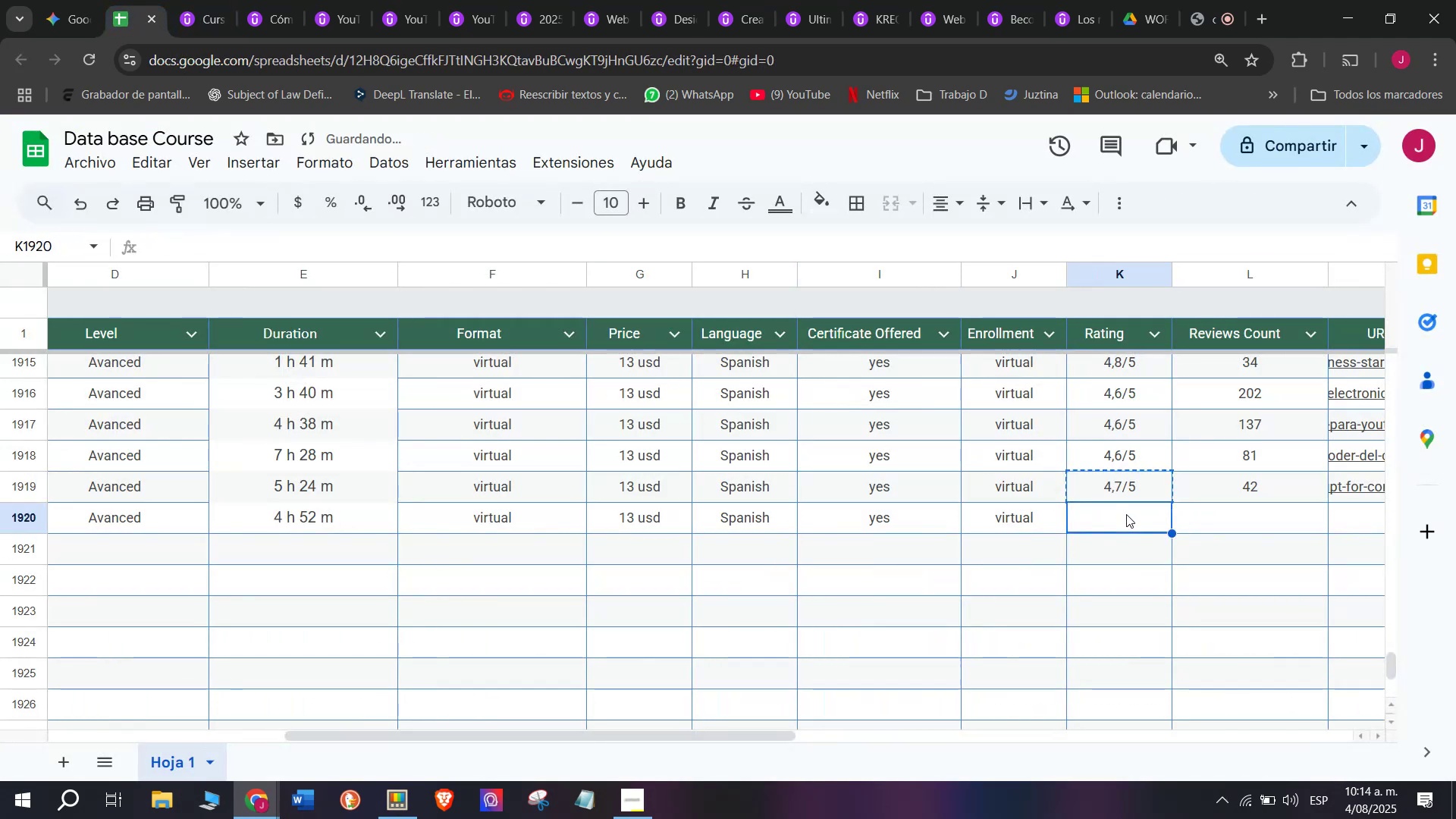 
key(Z)
 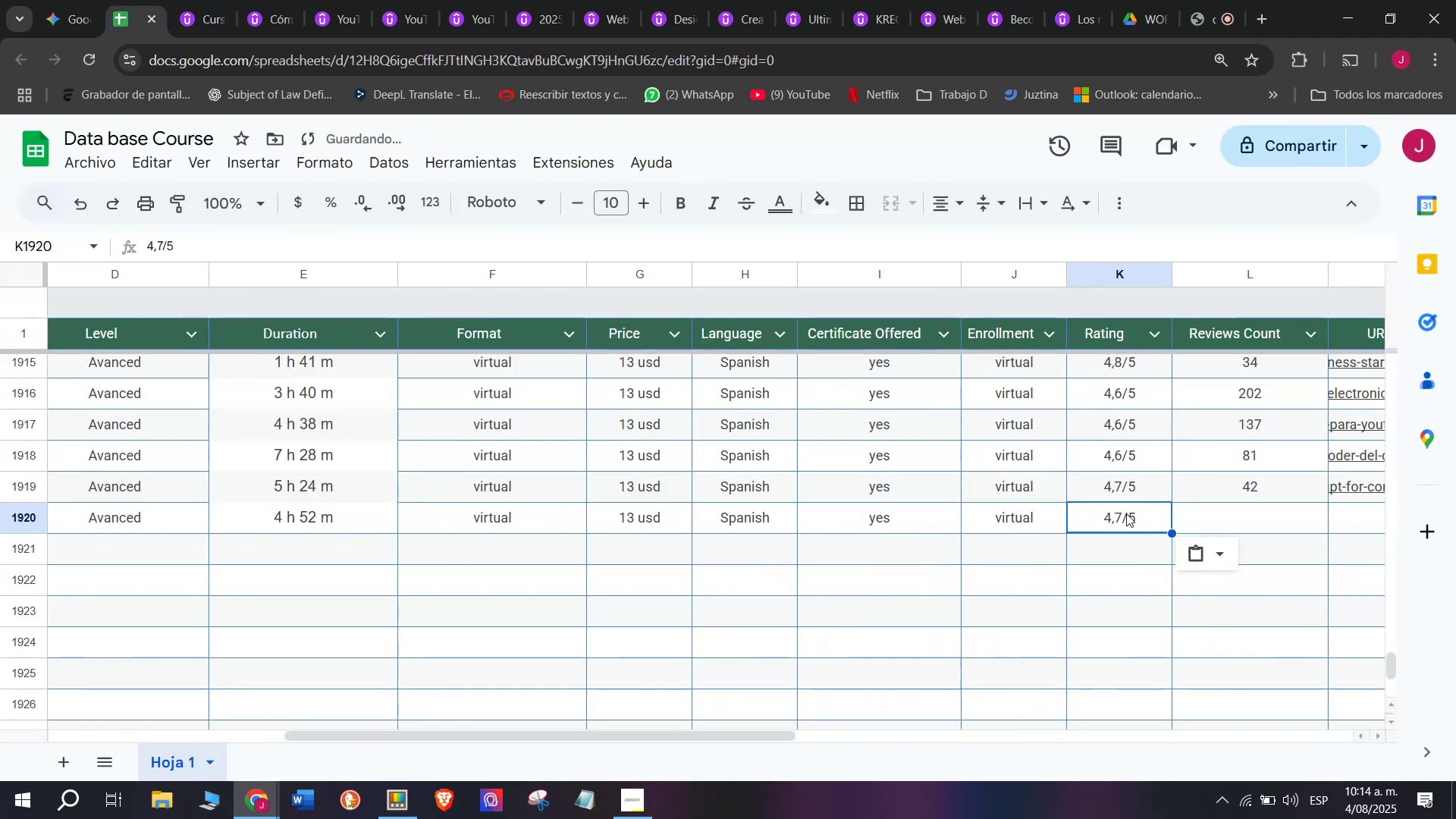 
key(Control+ControlLeft)
 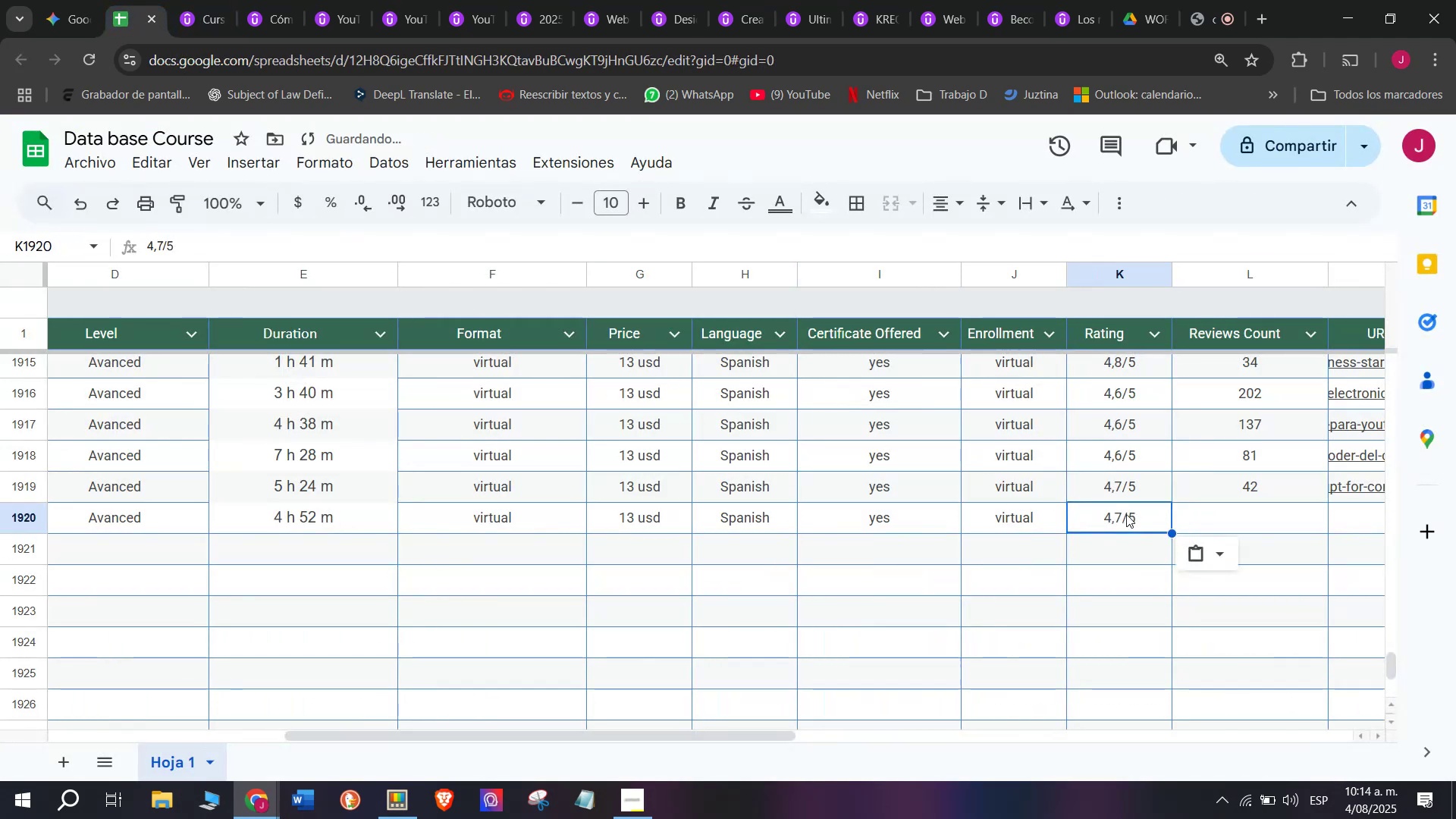 
key(Control+V)
 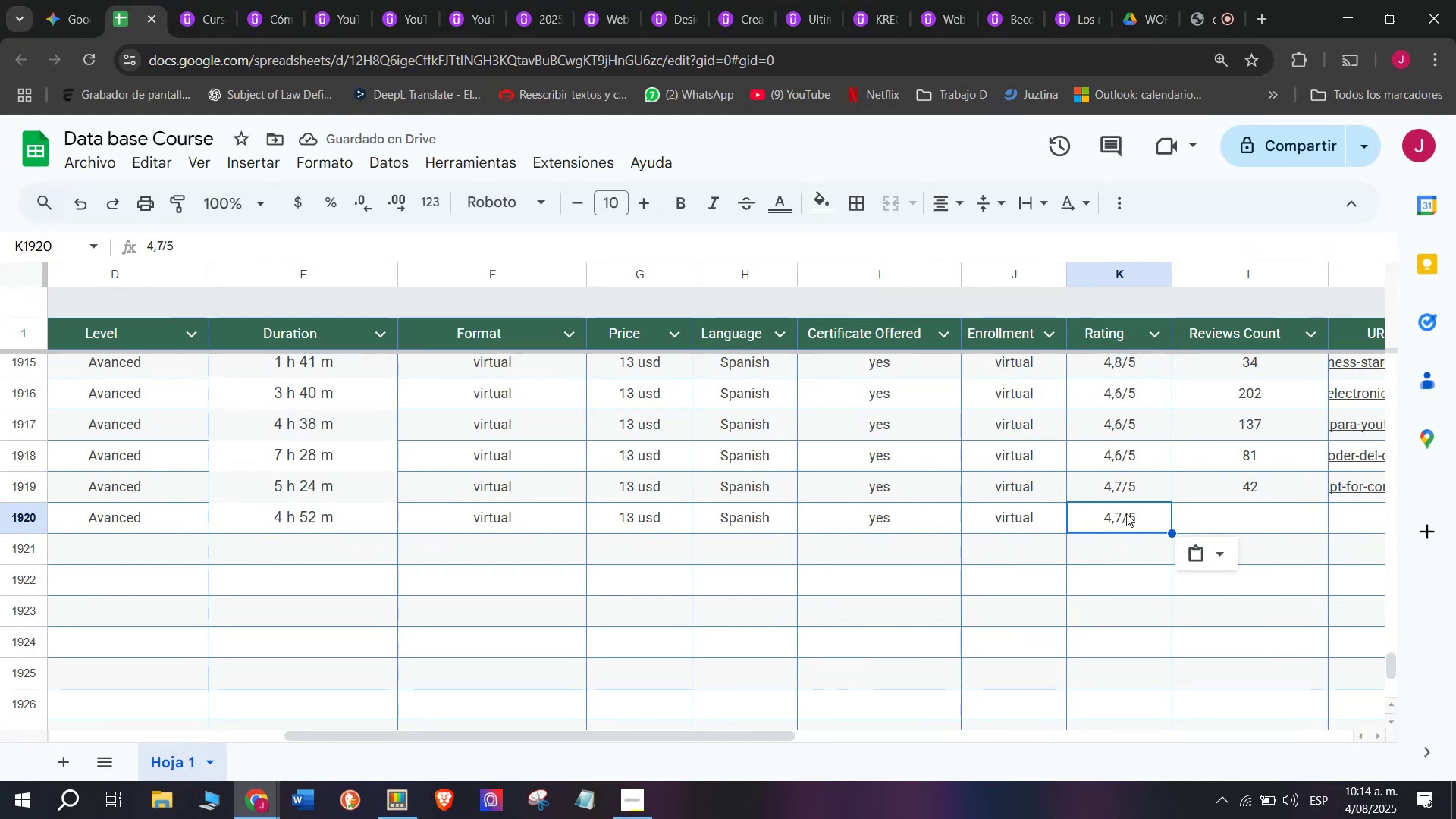 
wait(8.41)
 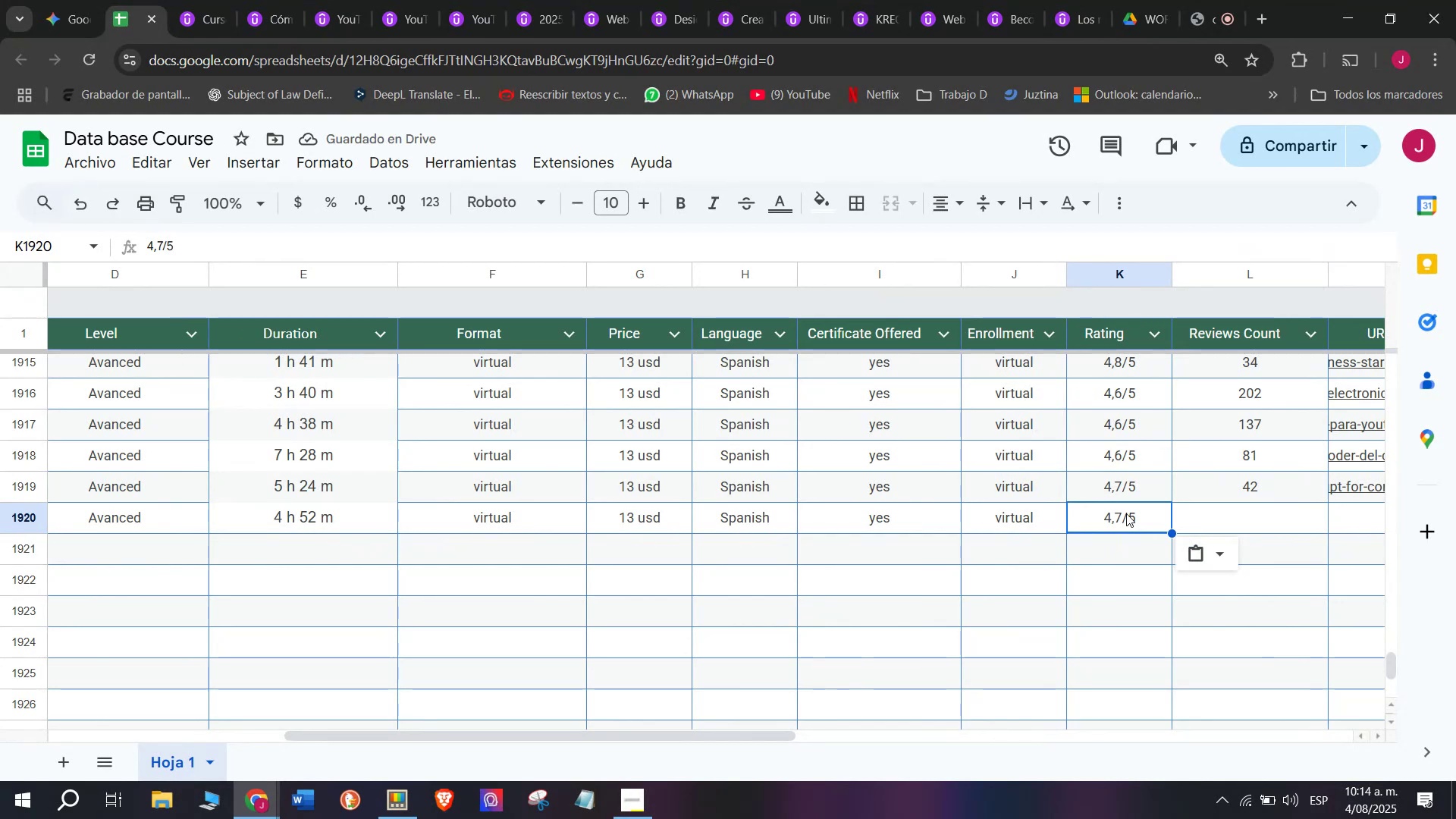 
left_click([146, 0])
 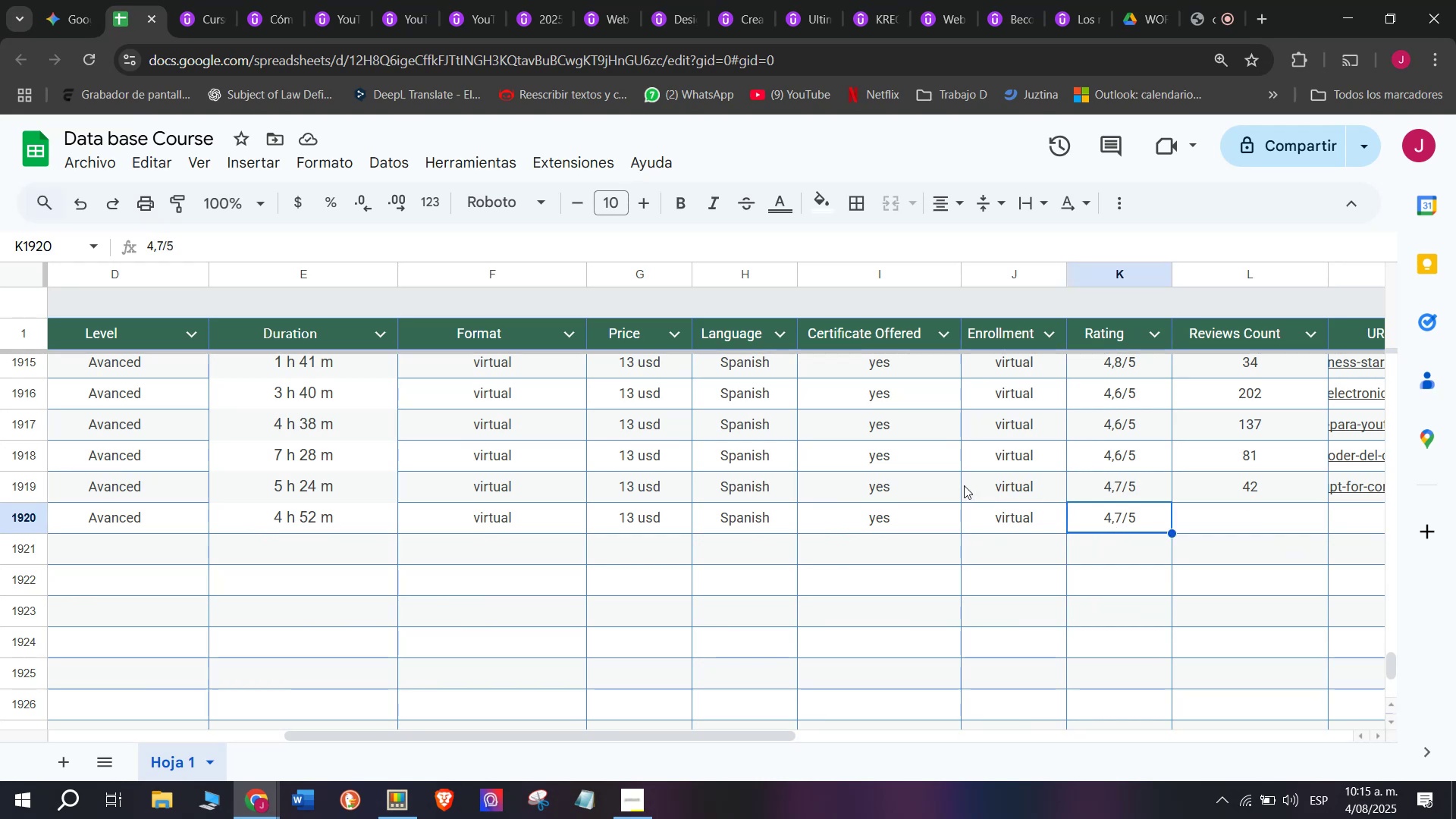 
wait(15.6)
 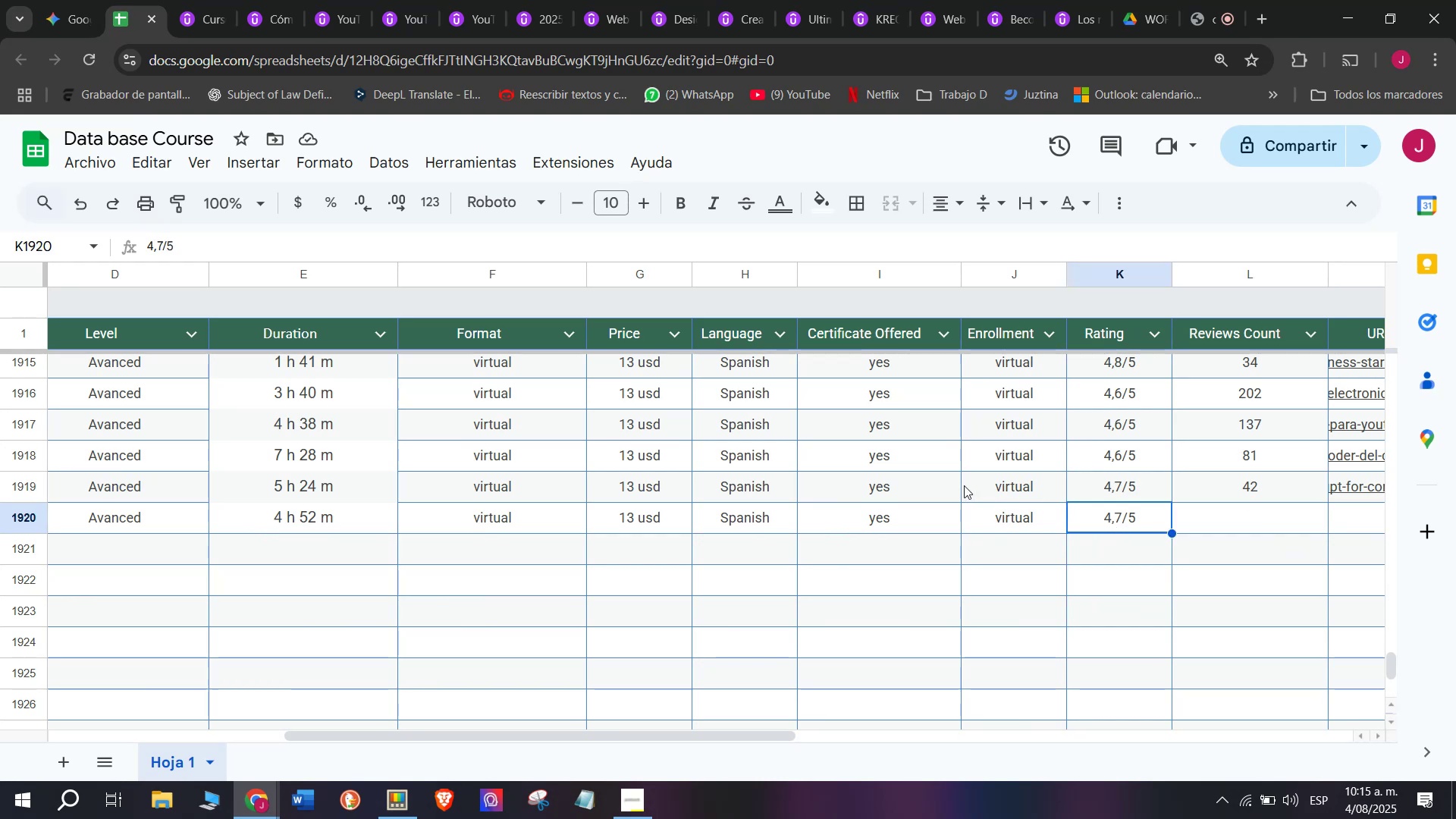 
left_click([180, 0])
 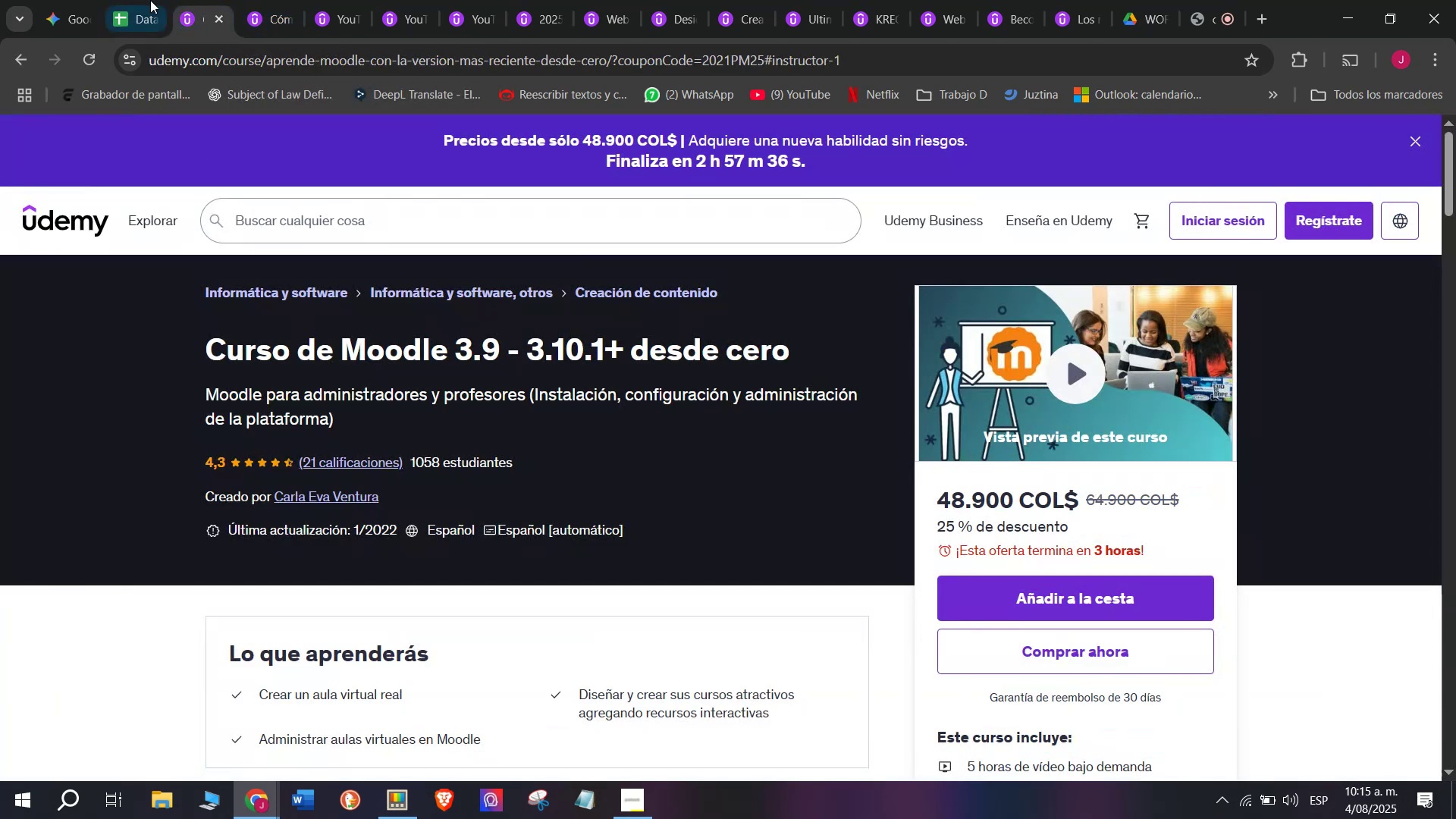 
left_click([140, 0])
 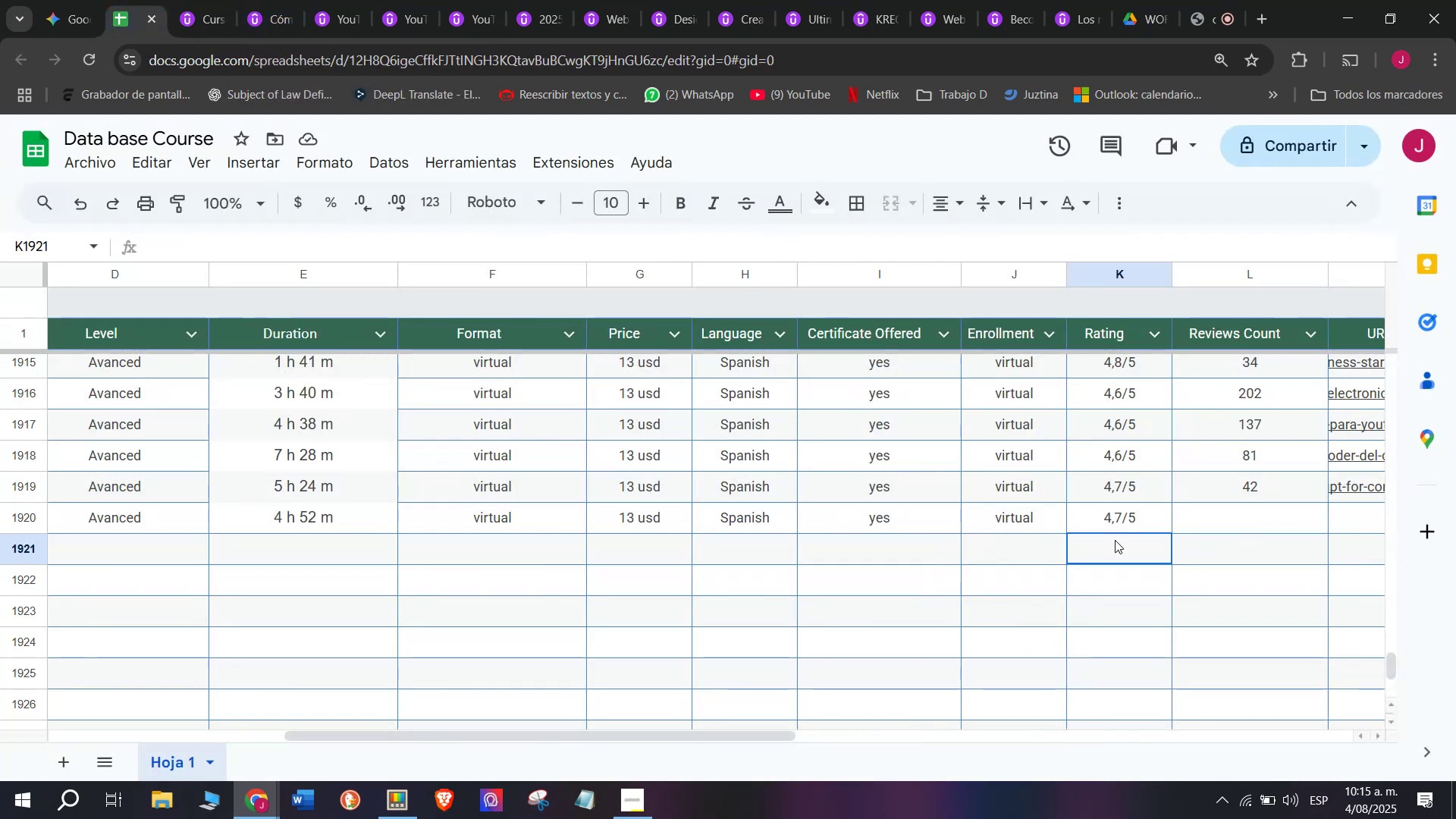 
double_click([1126, 522])
 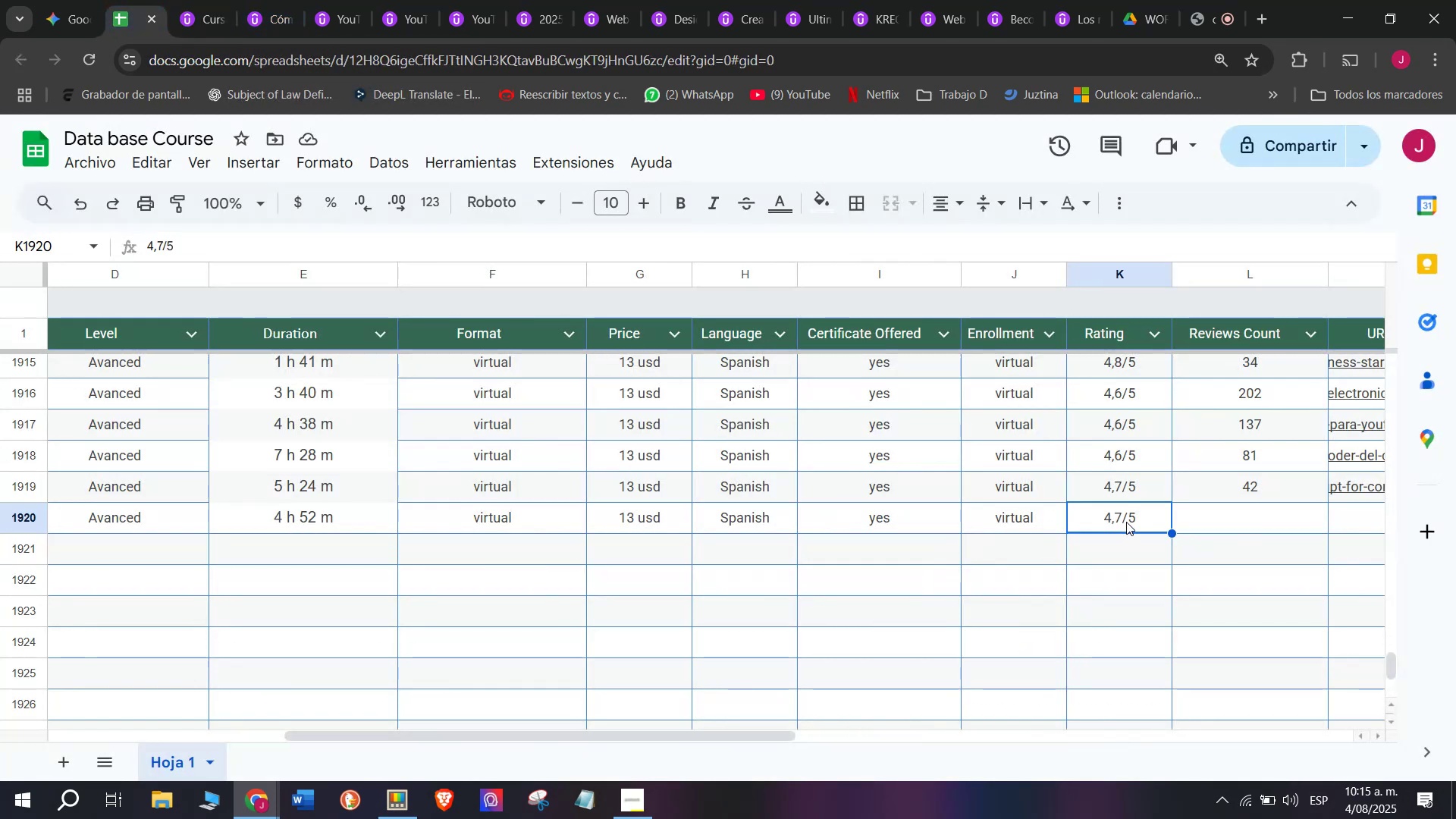 
triple_click([1126, 522])
 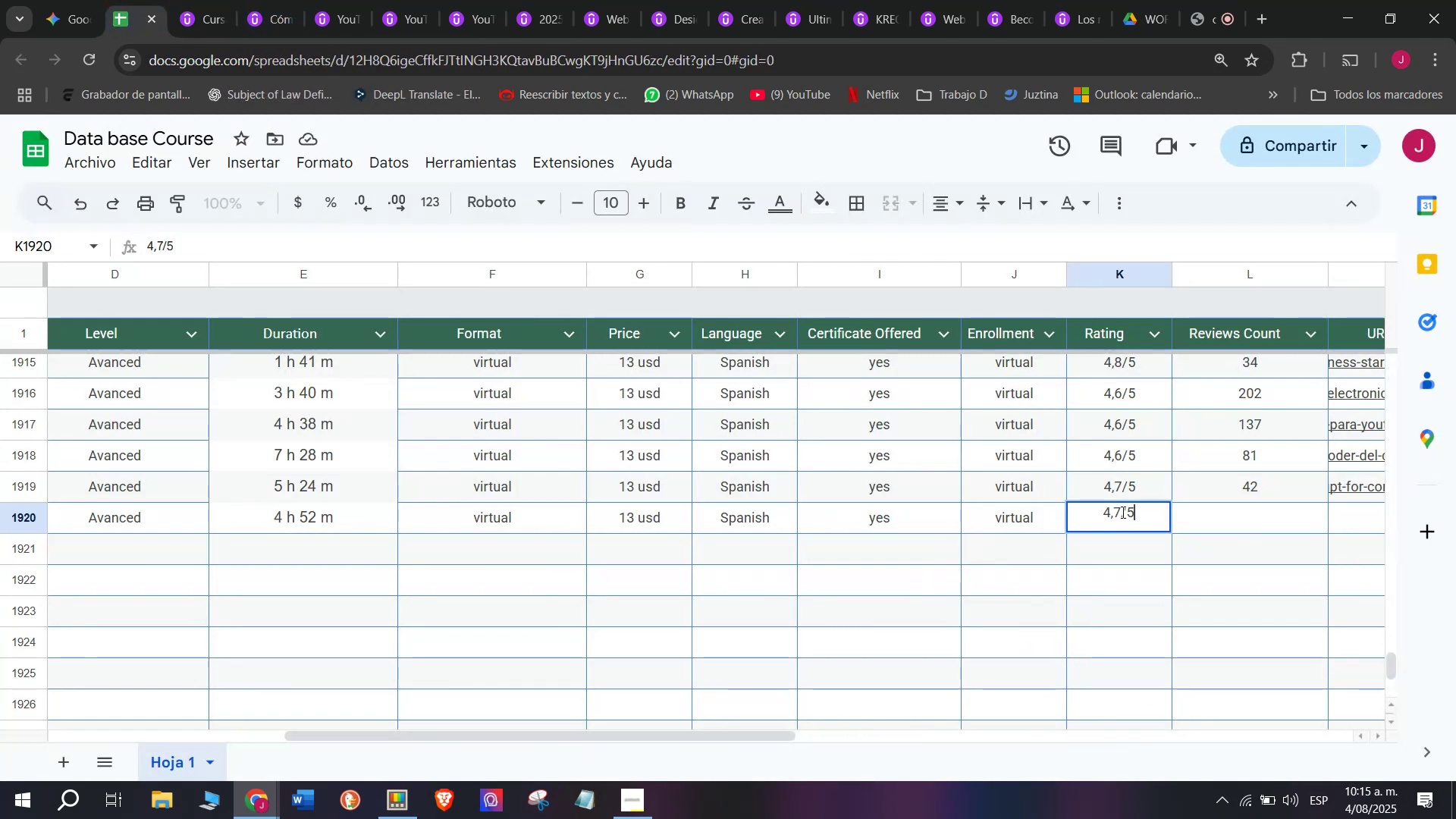 
left_click([1122, 512])
 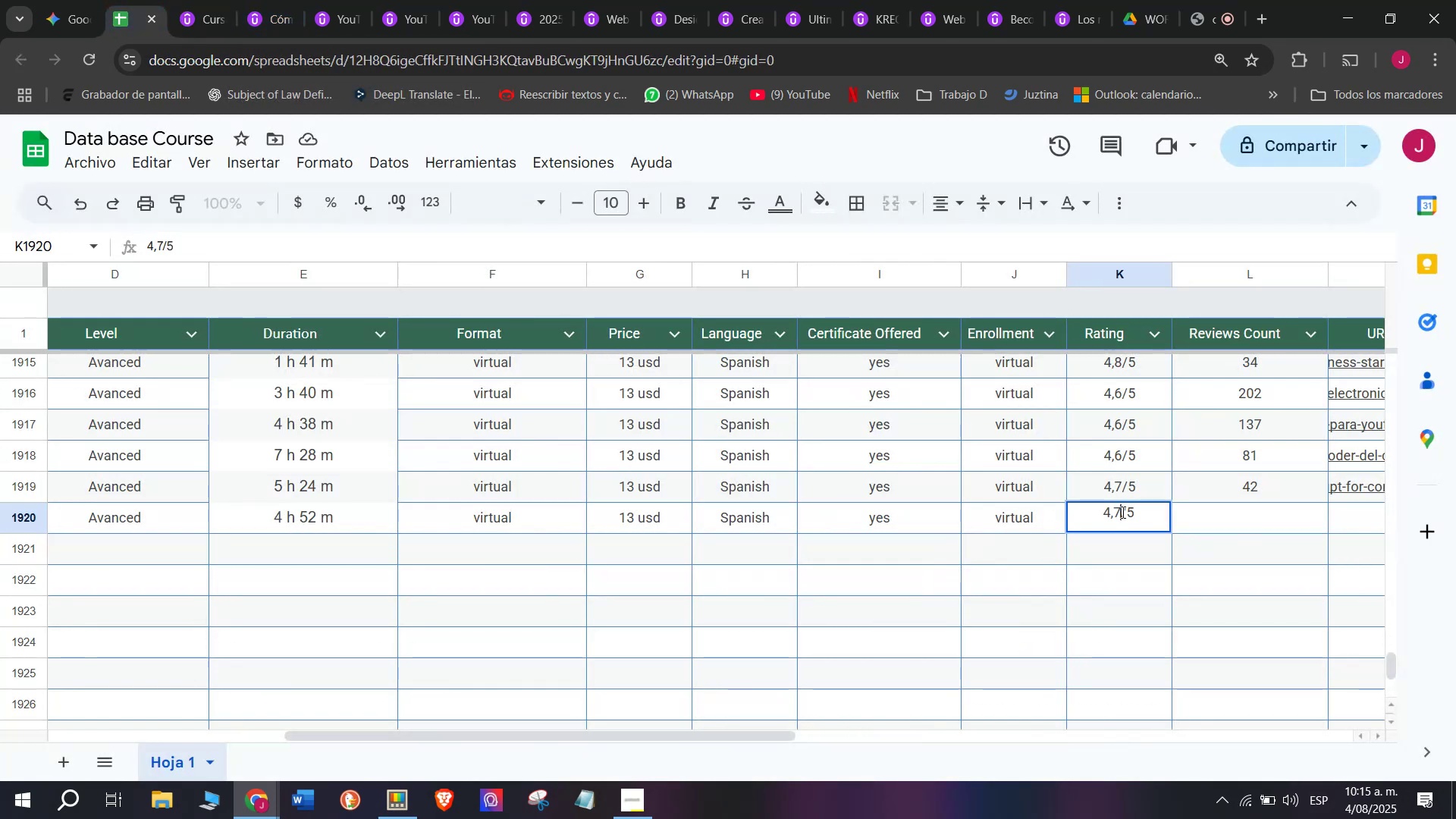 
key(Backspace)
type(q3)
 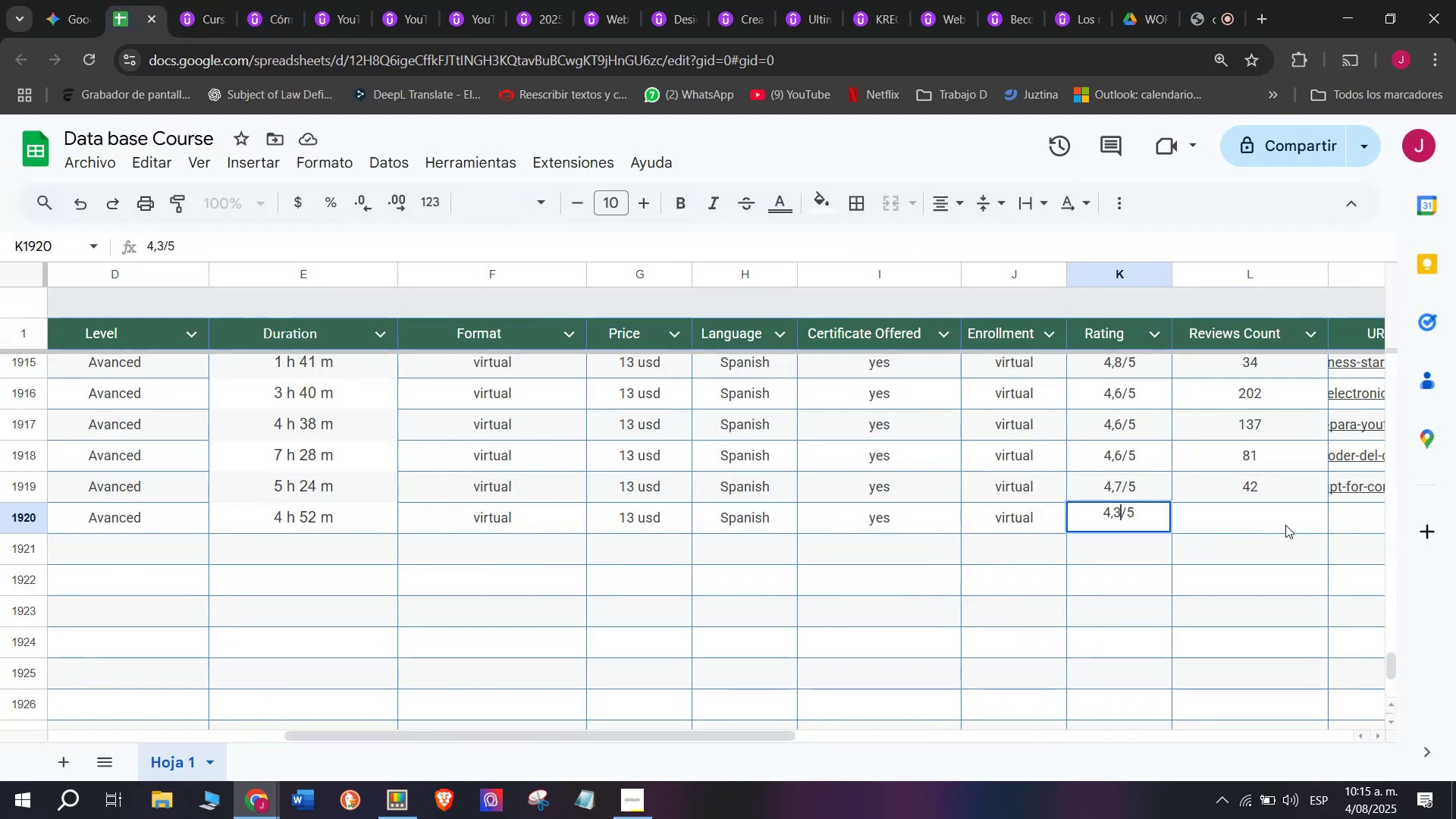 
left_click([1285, 525])
 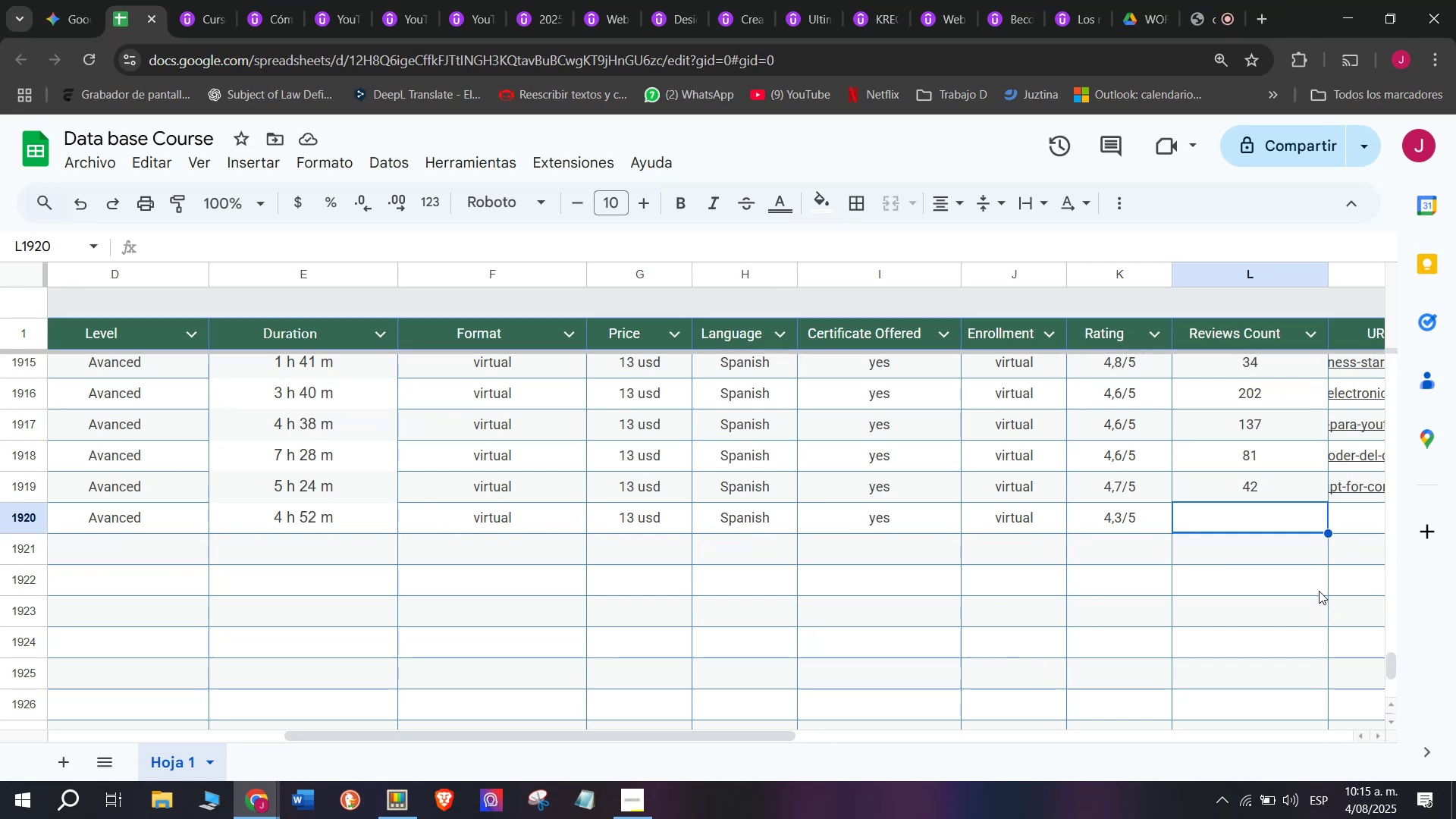 
wait(18.57)
 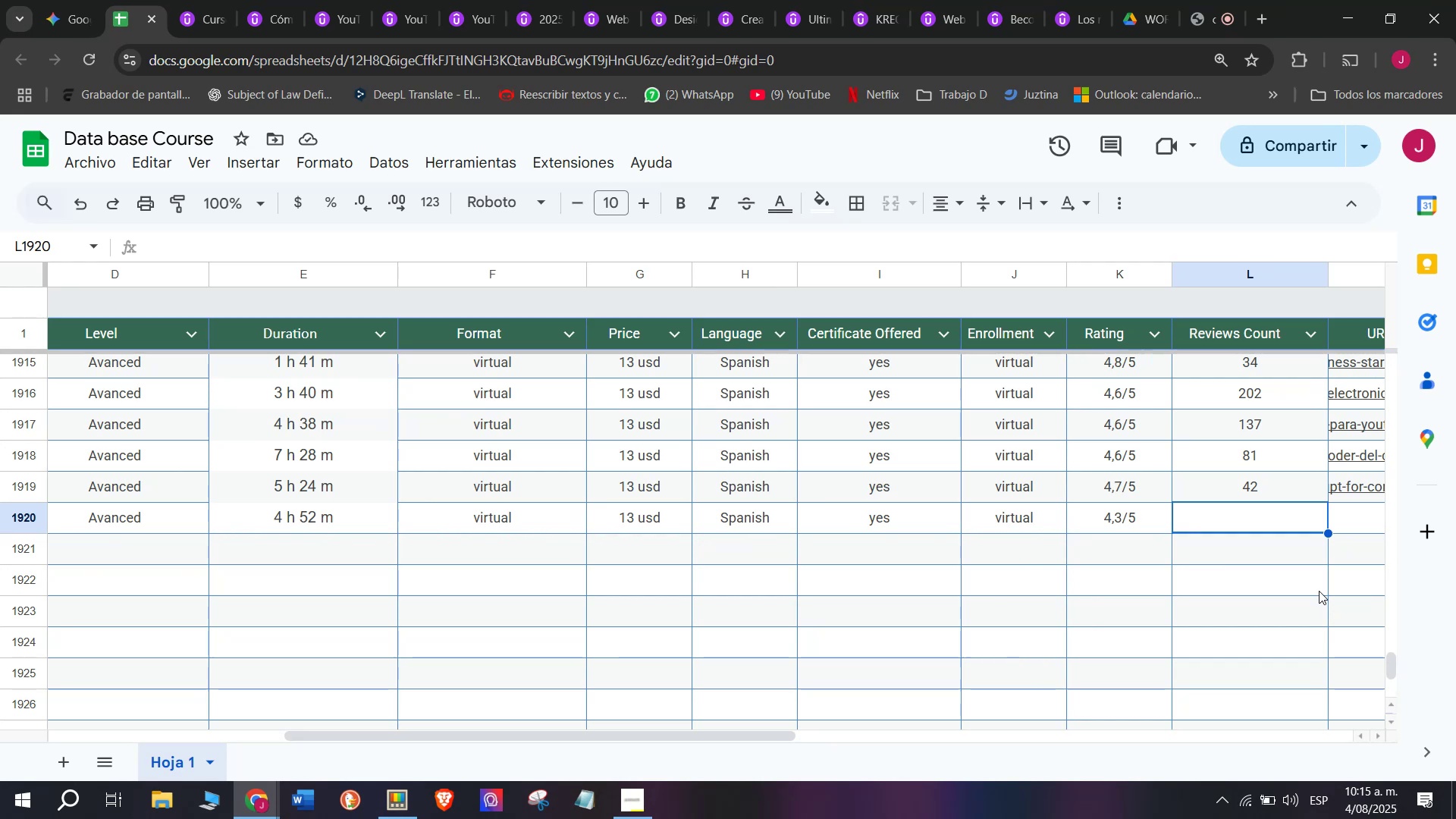 
left_click([229, 0])
 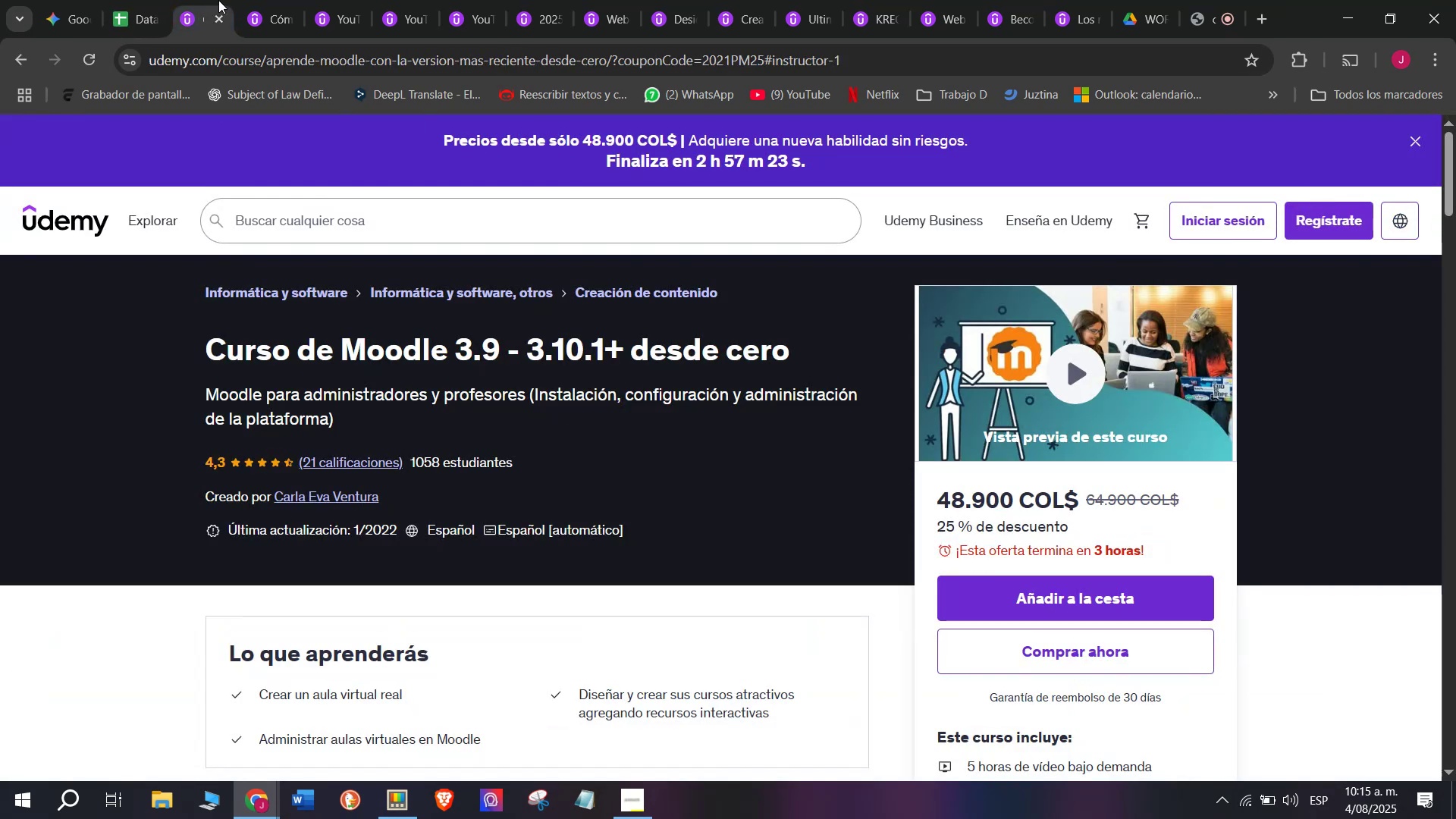 
left_click([138, 0])
 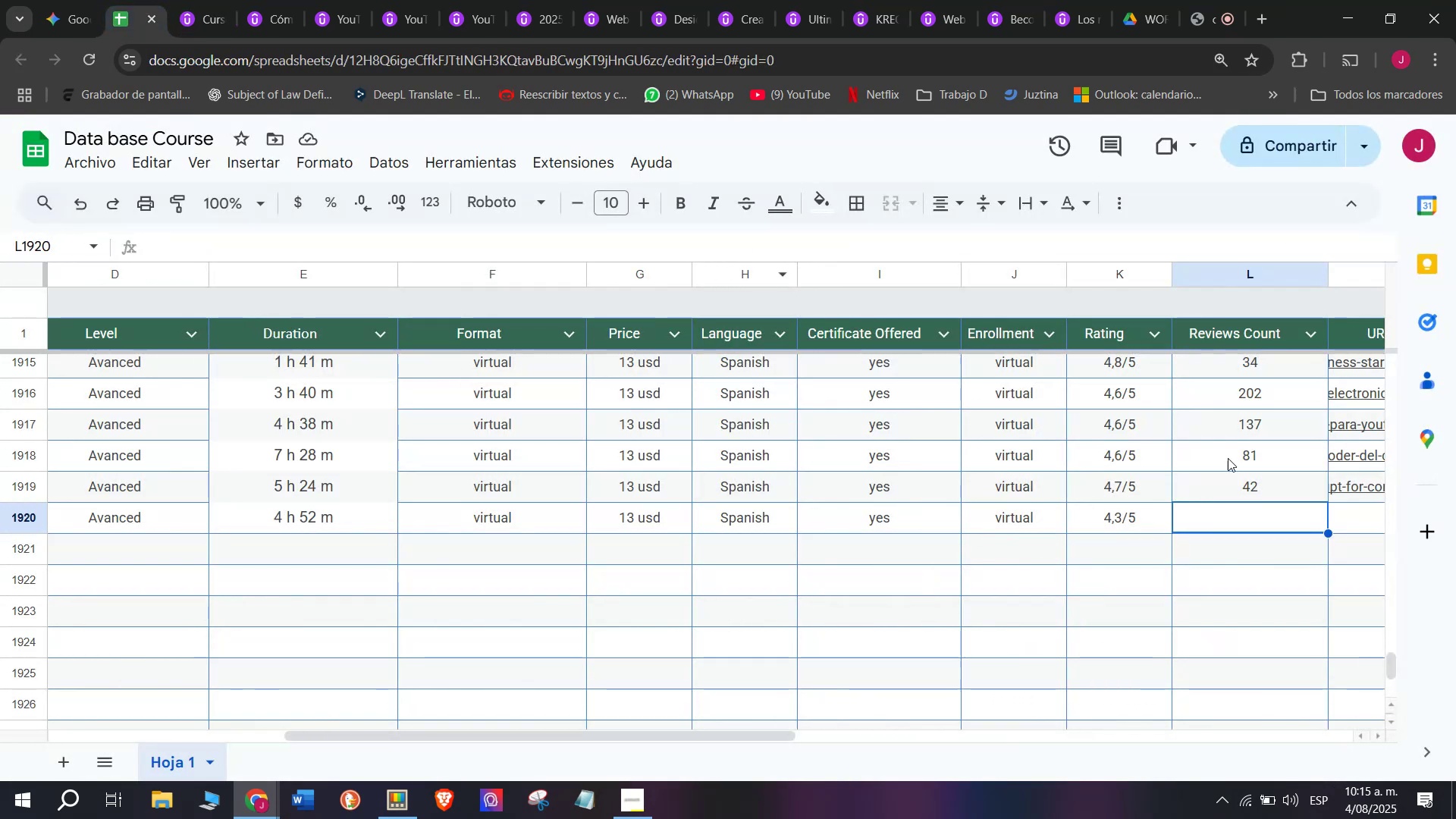 
left_click([1263, 488])
 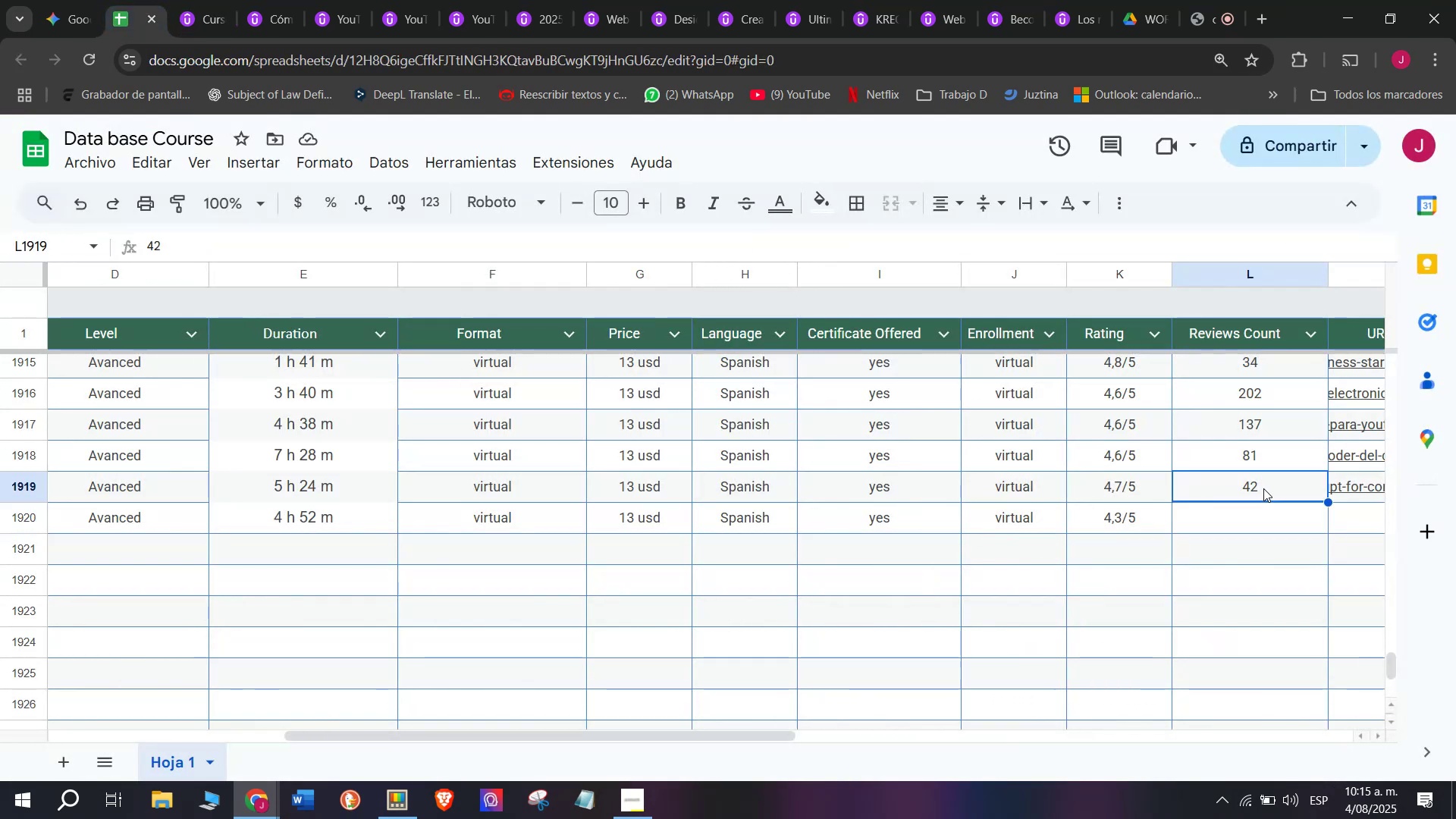 
key(Break)
 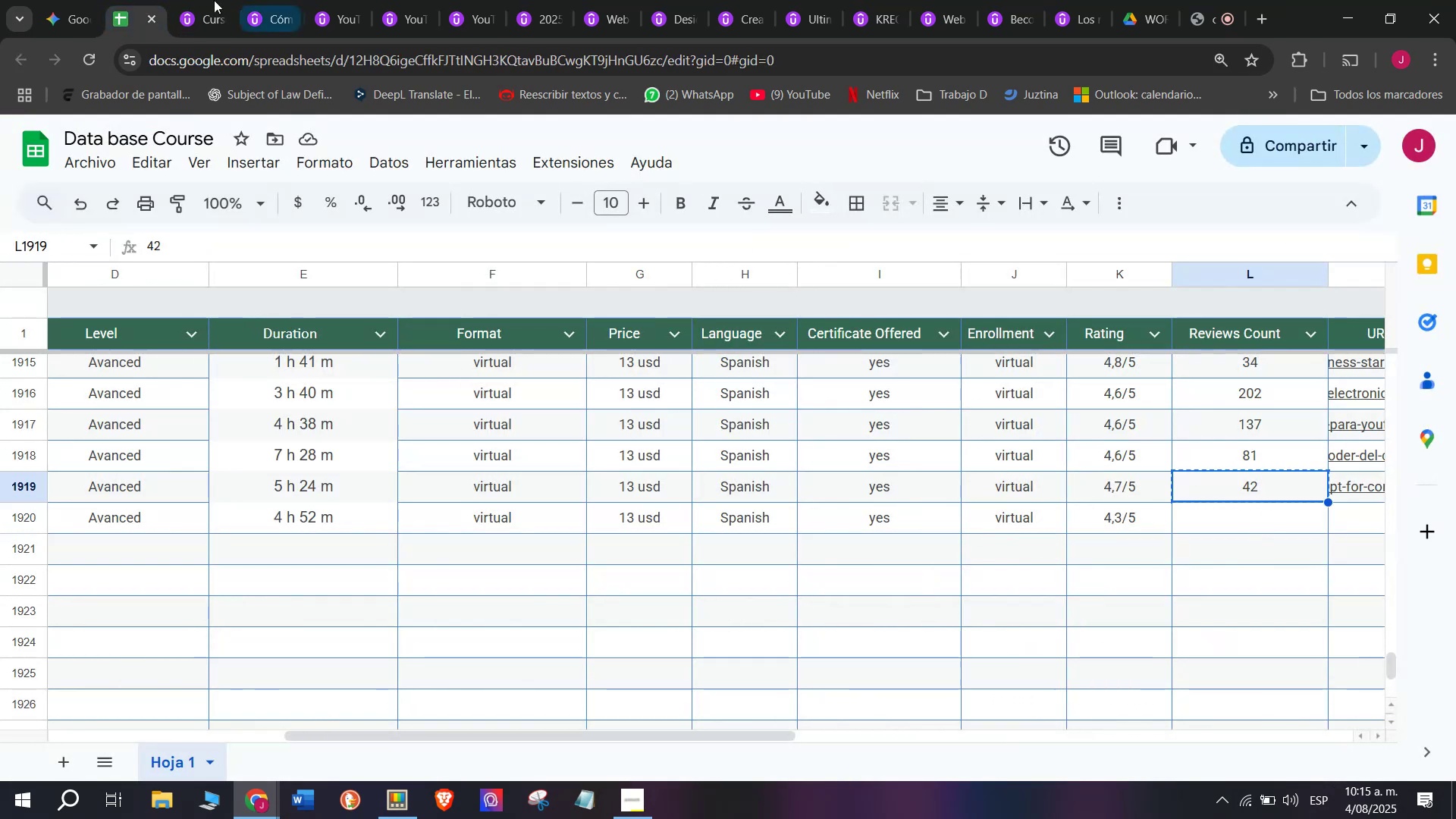 
key(Control+C)
 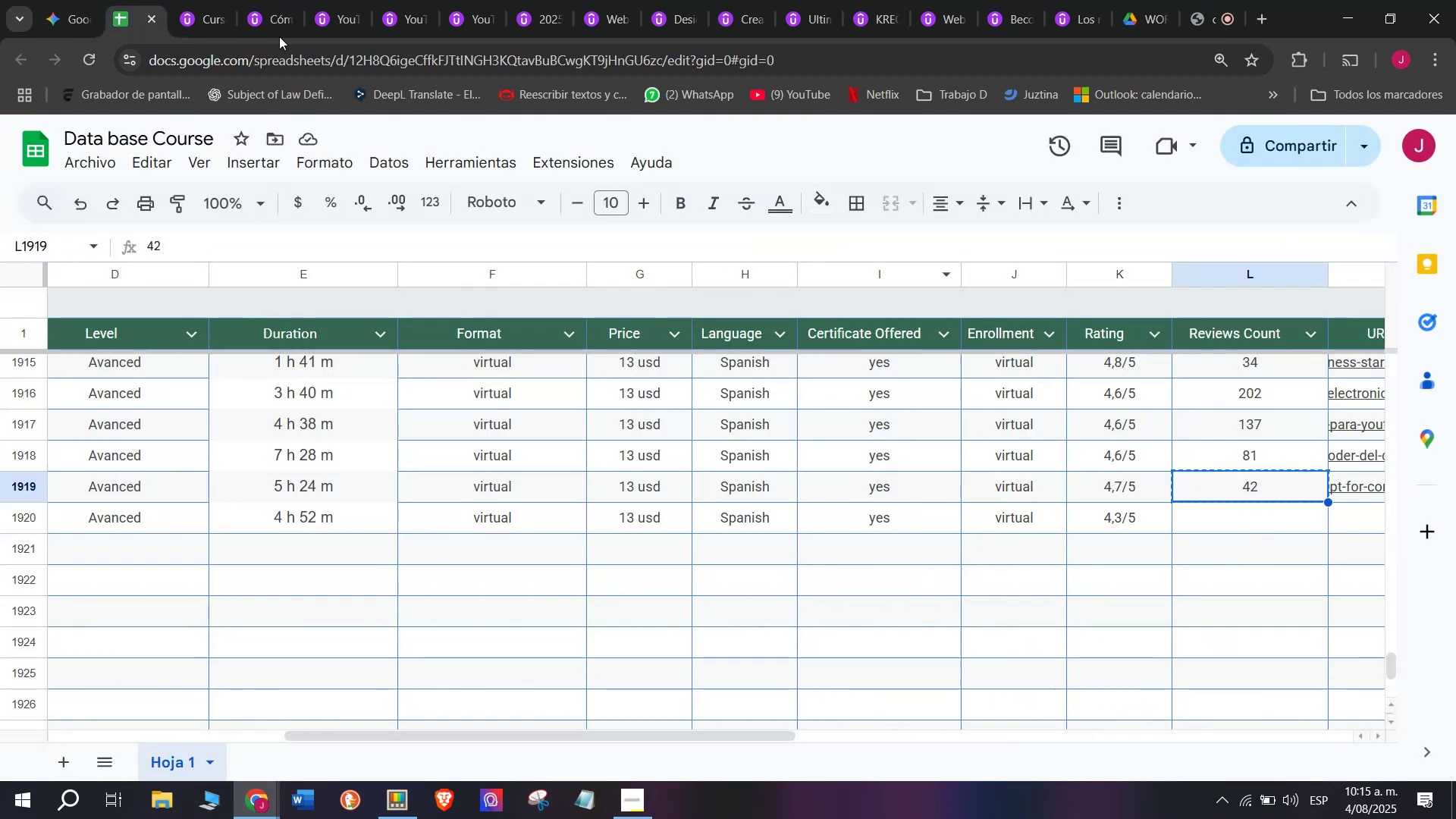 
key(Control+ControlLeft)
 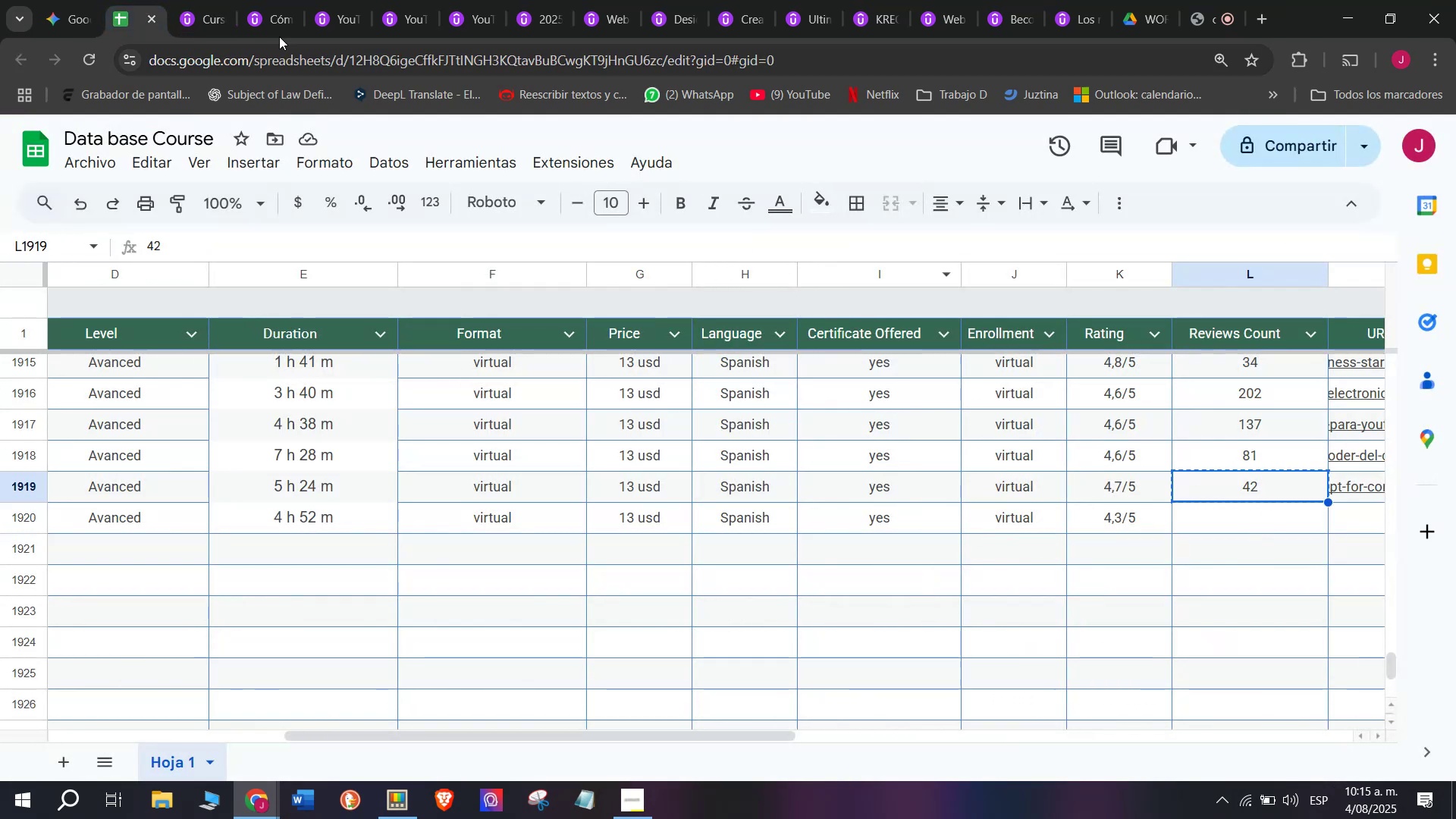 
left_click([203, 0])
 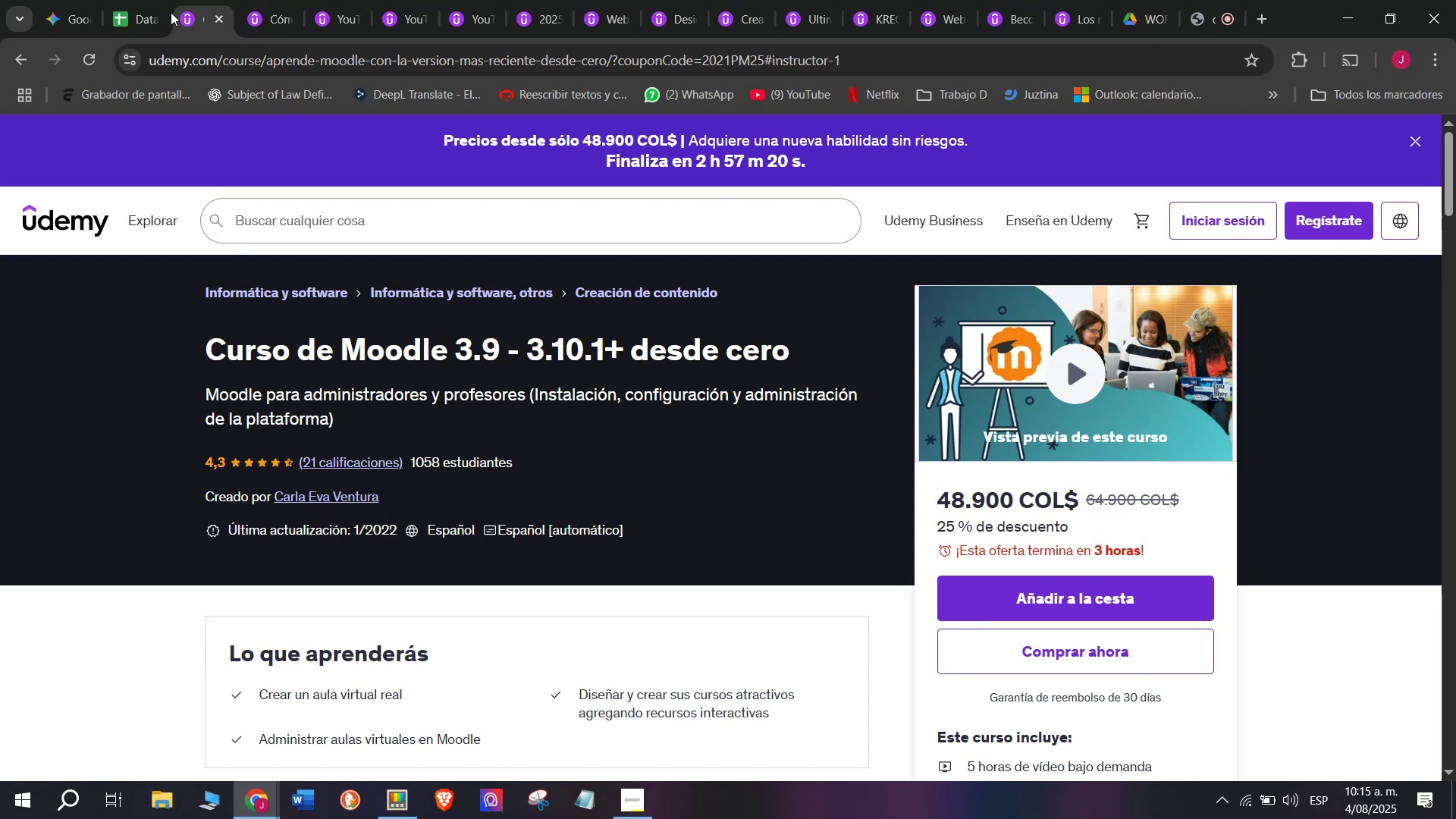 
left_click([162, 0])
 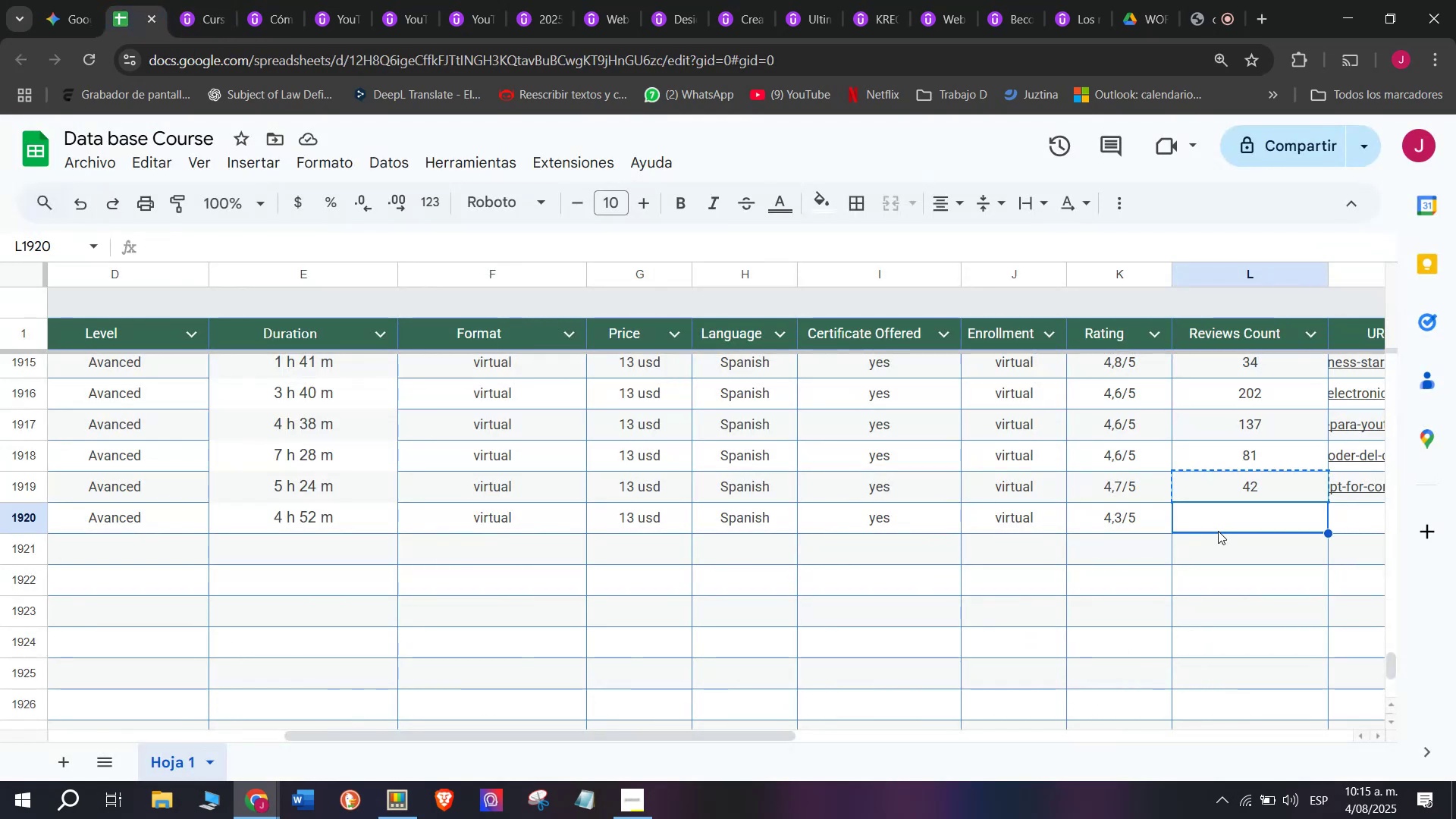 
type(21)
 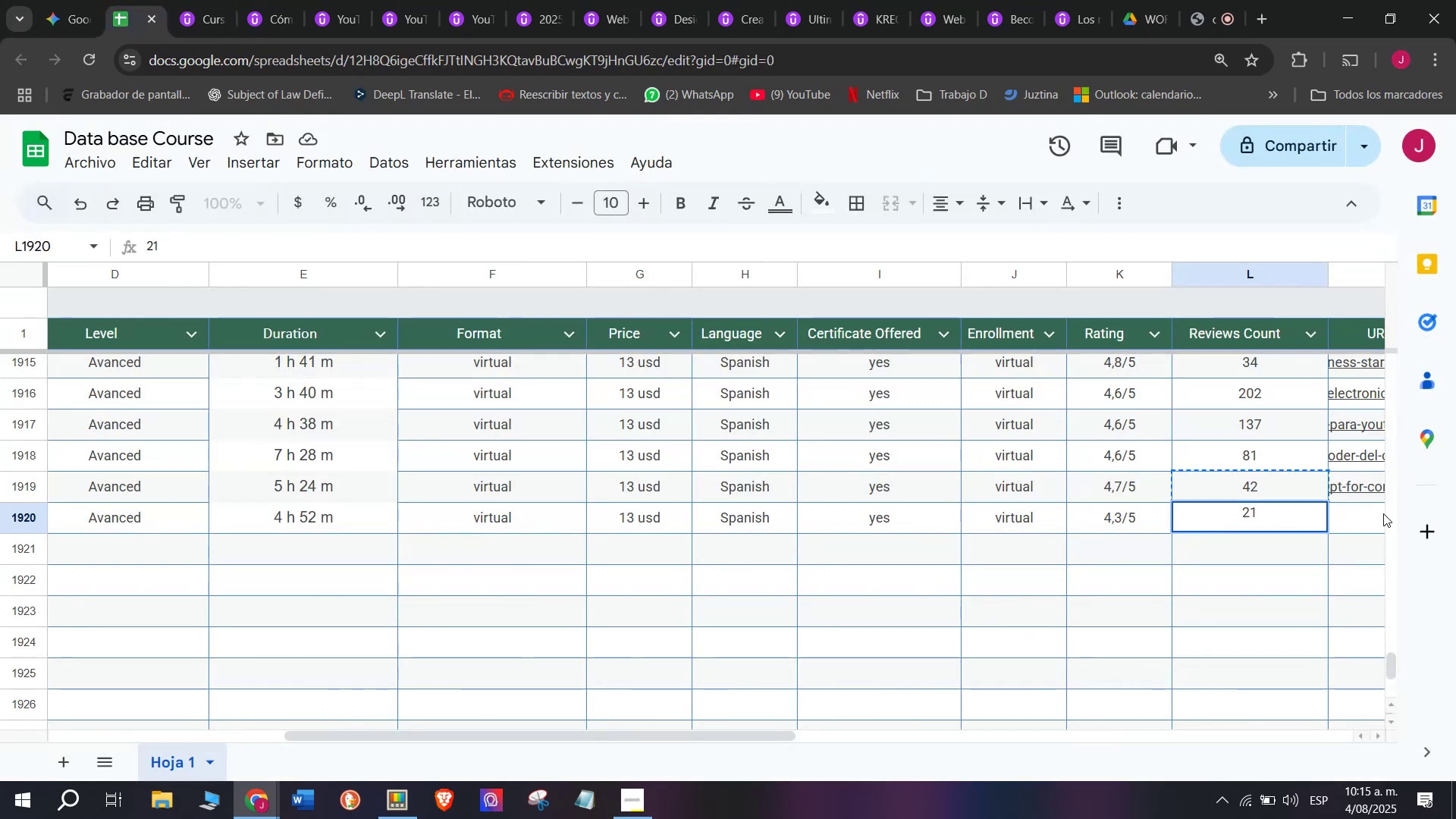 
left_click([1362, 523])
 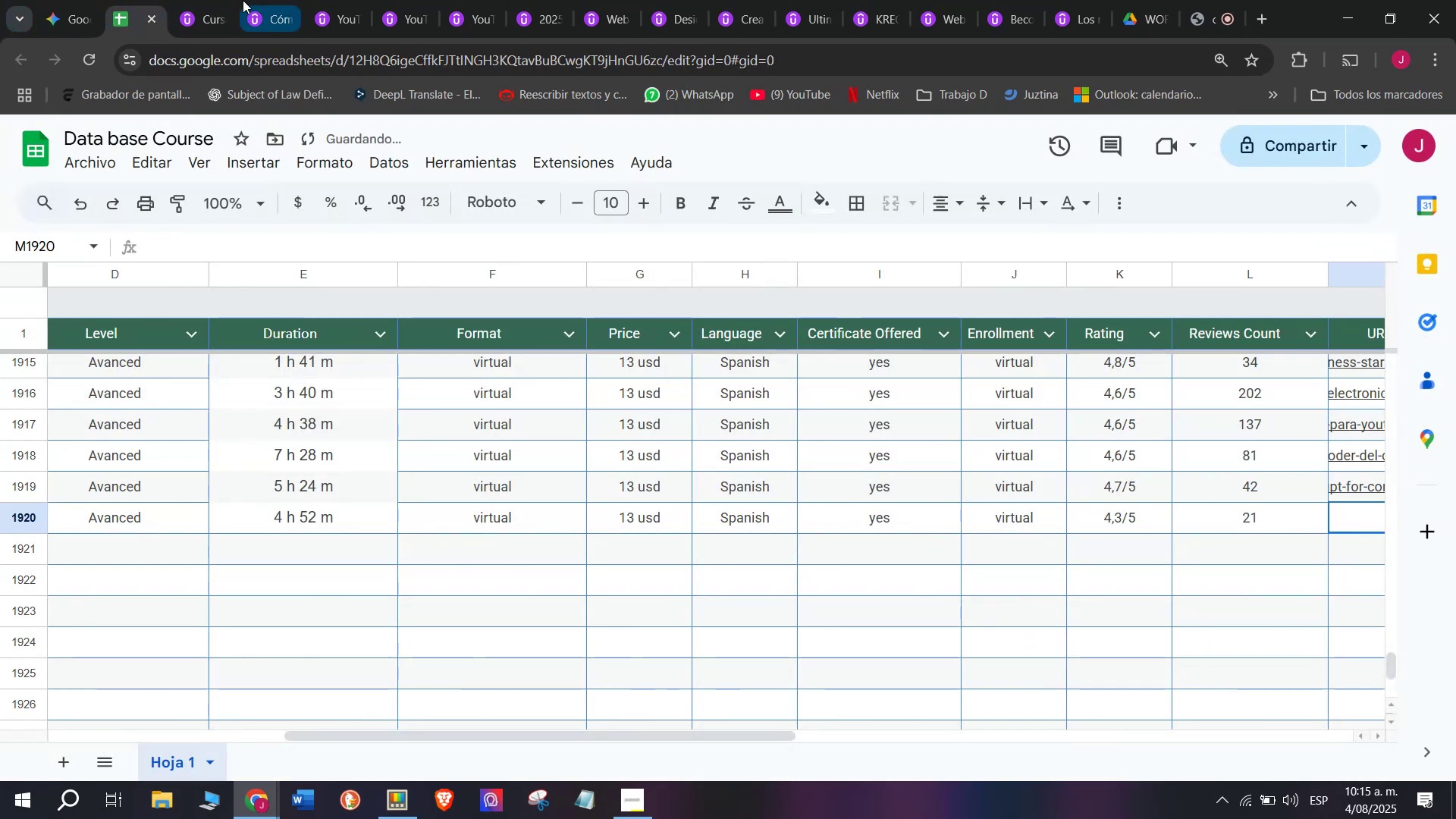 
left_click([209, 0])
 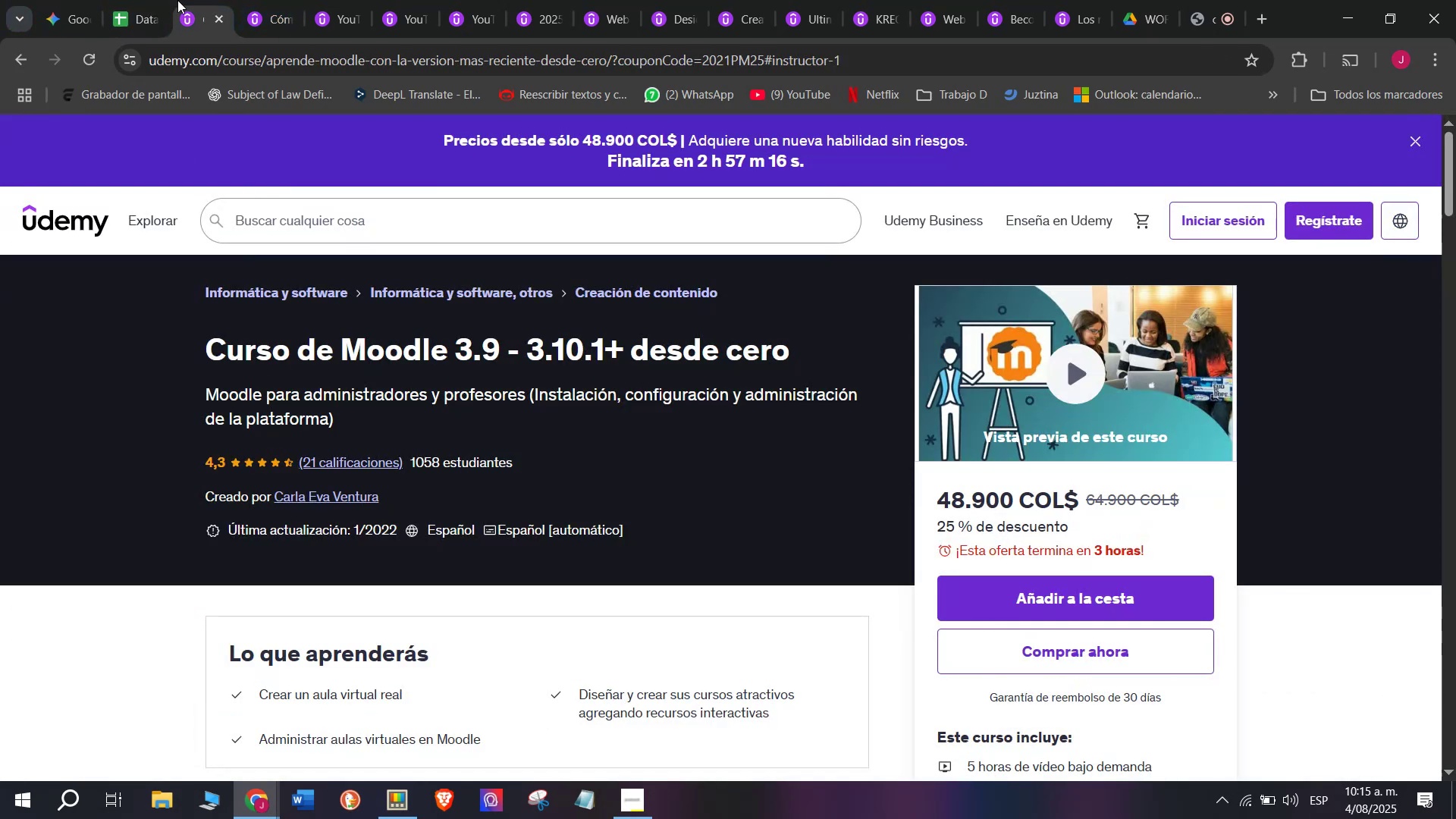 
left_click([124, 0])
 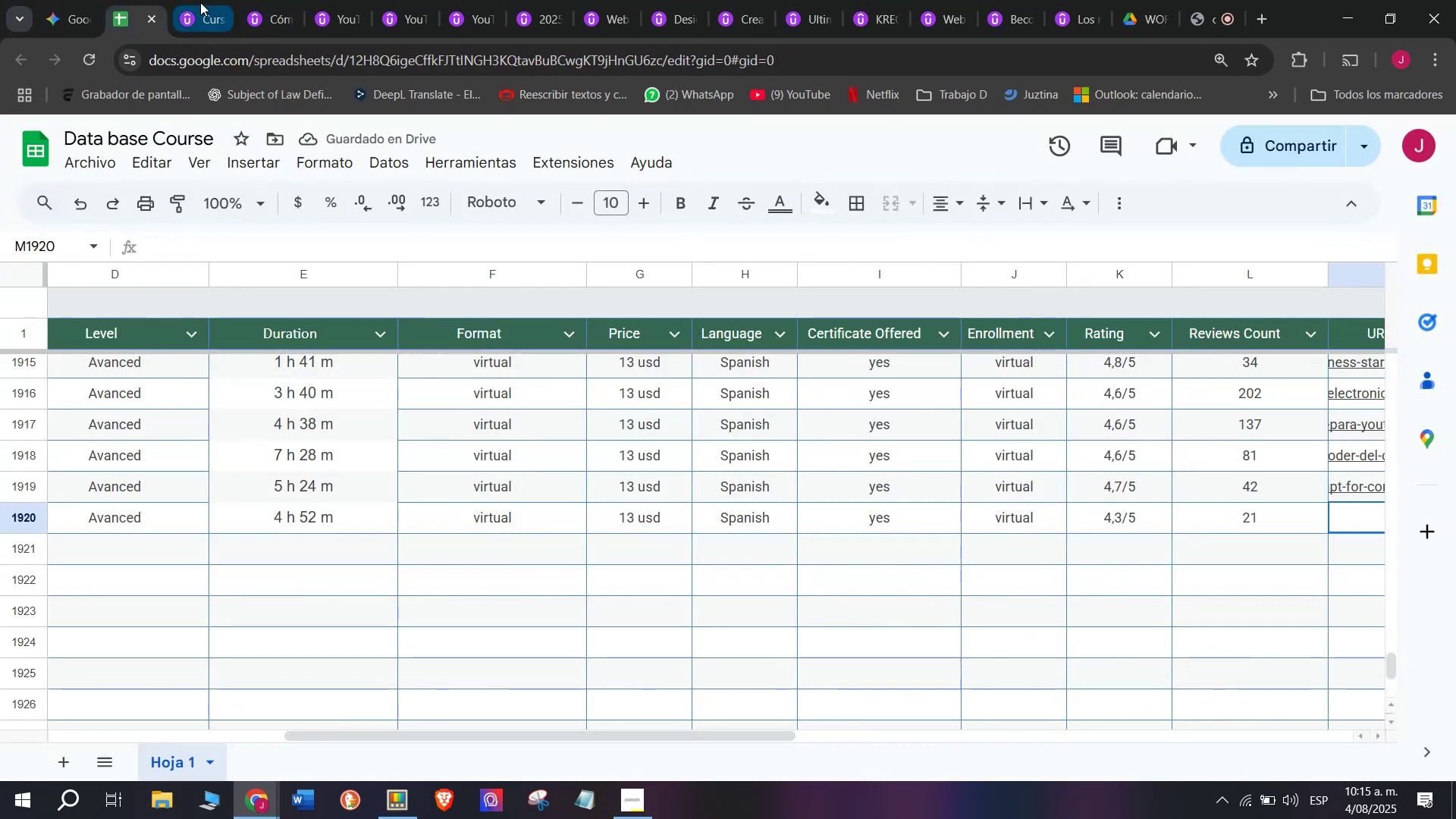 
left_click([200, 2])
 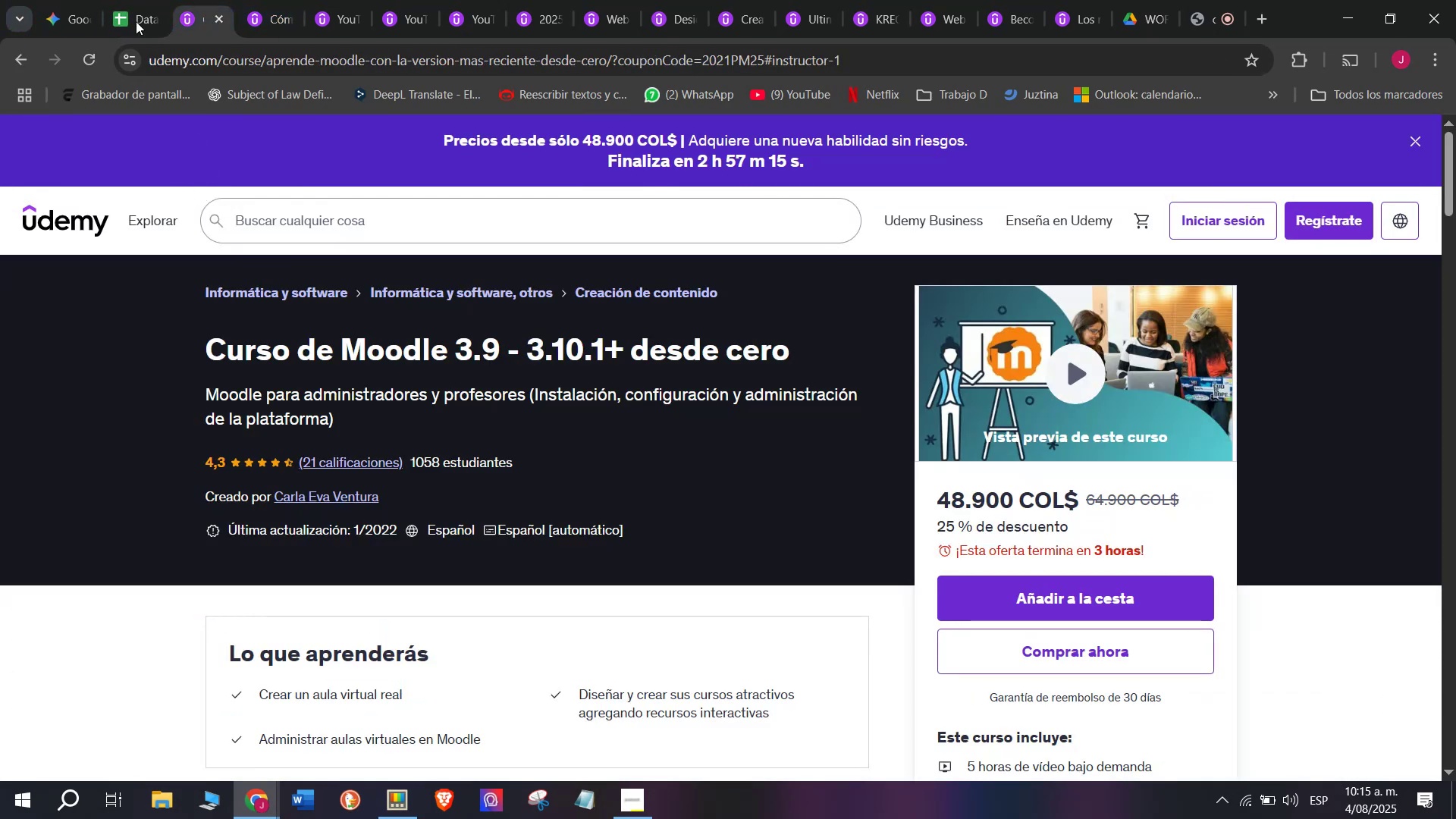 
left_click([133, 0])
 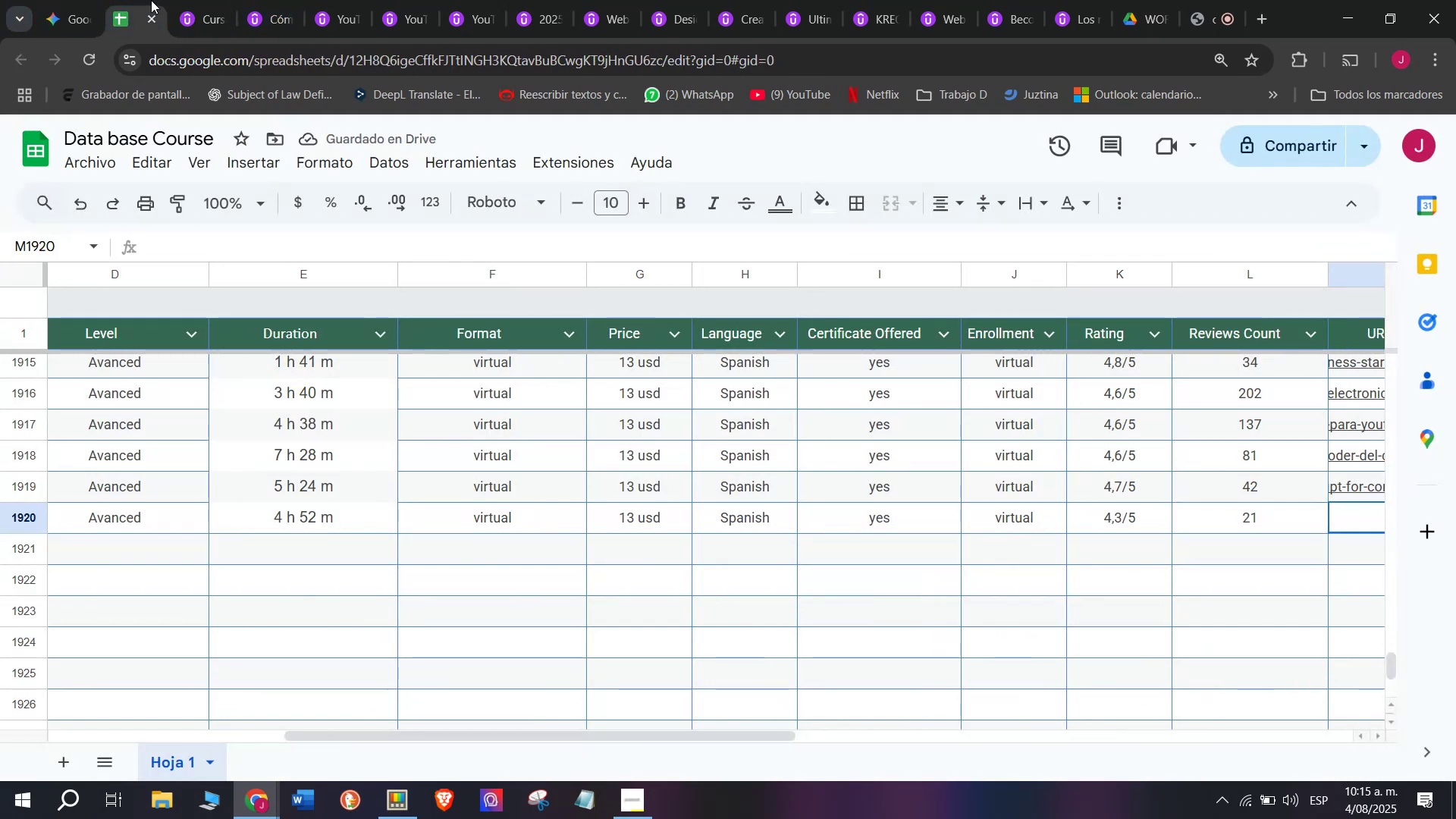 
left_click([178, 0])
 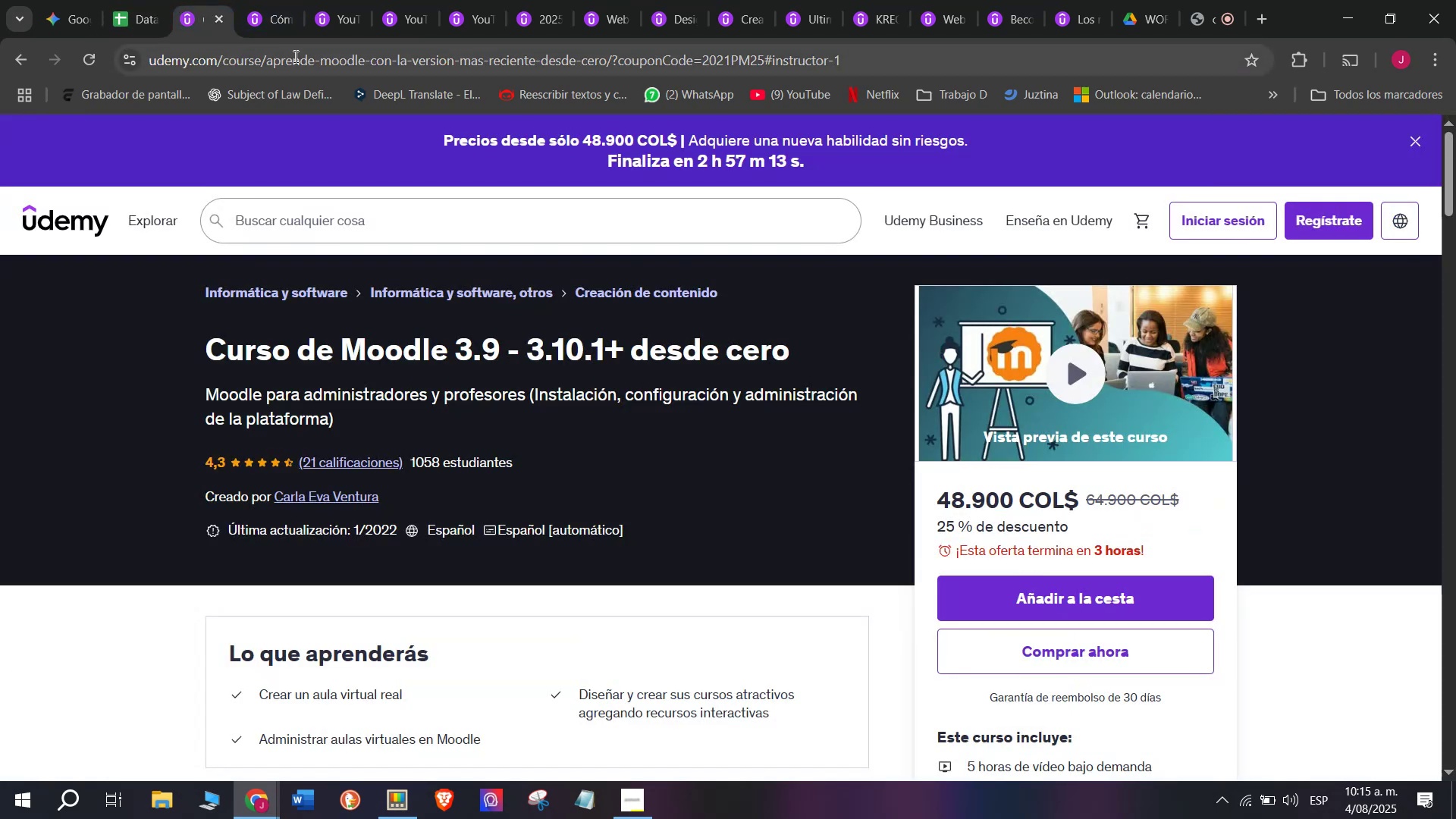 
double_click([294, 56])
 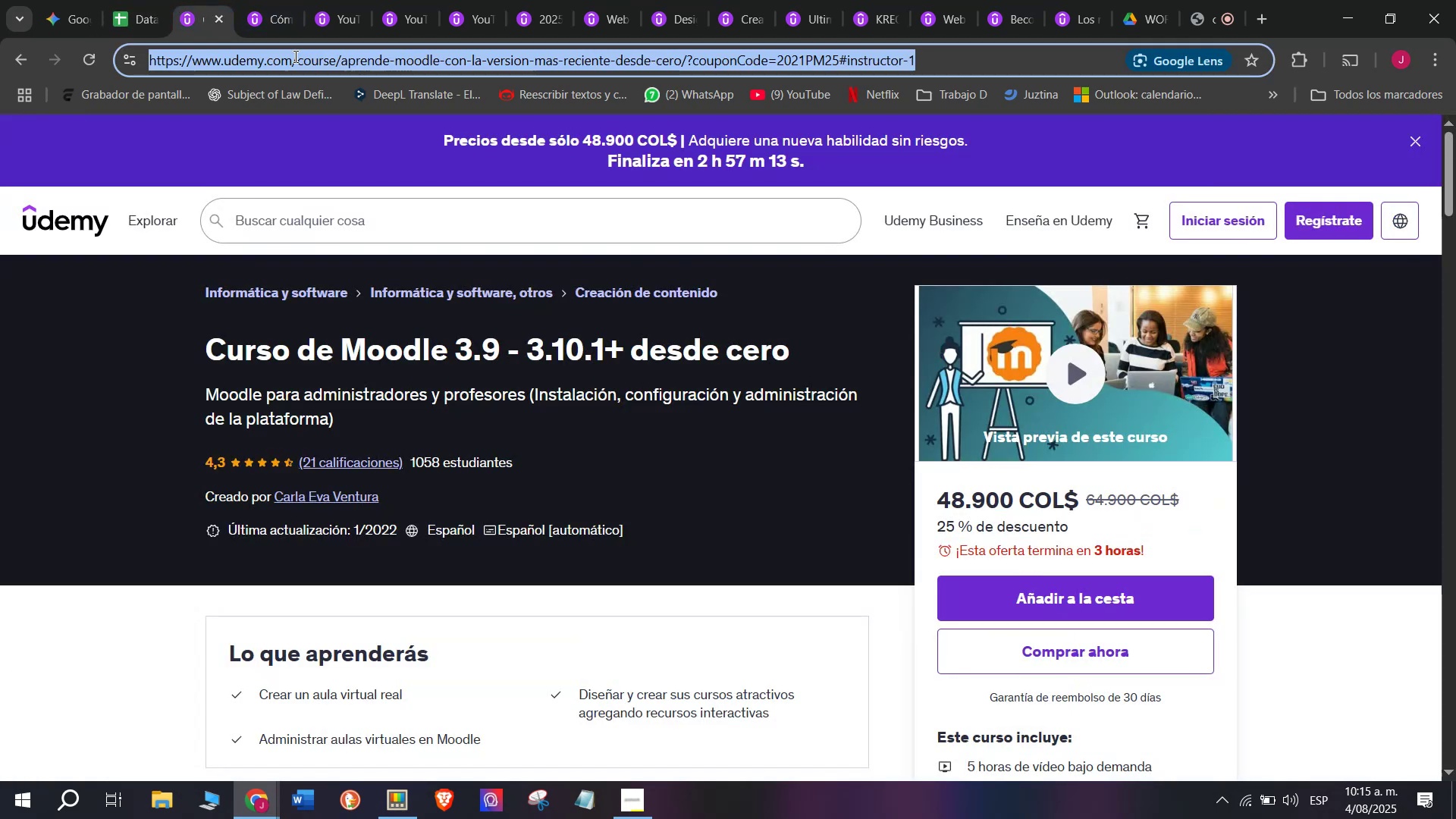 
triple_click([294, 56])
 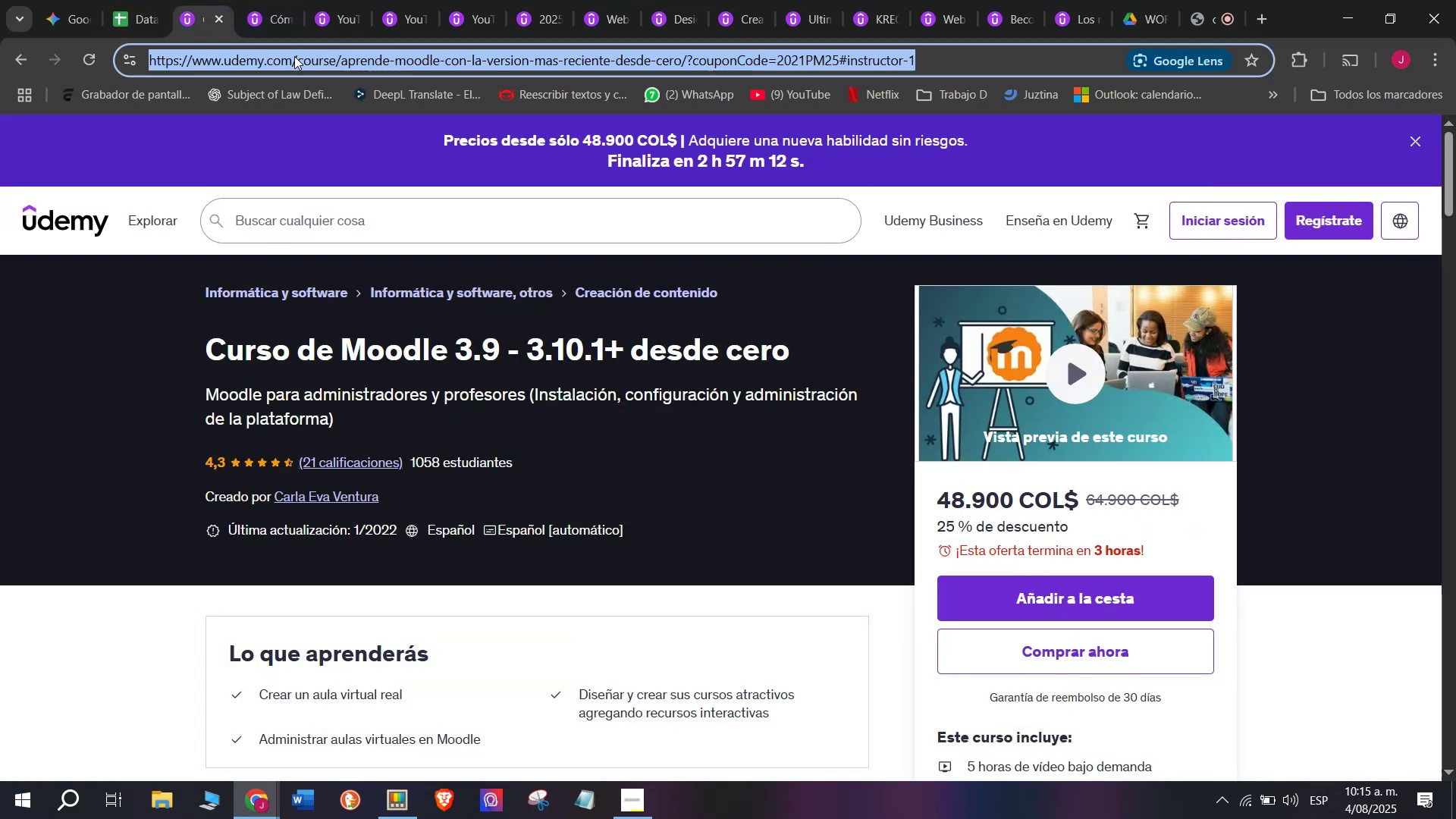 
key(Control+ControlLeft)
 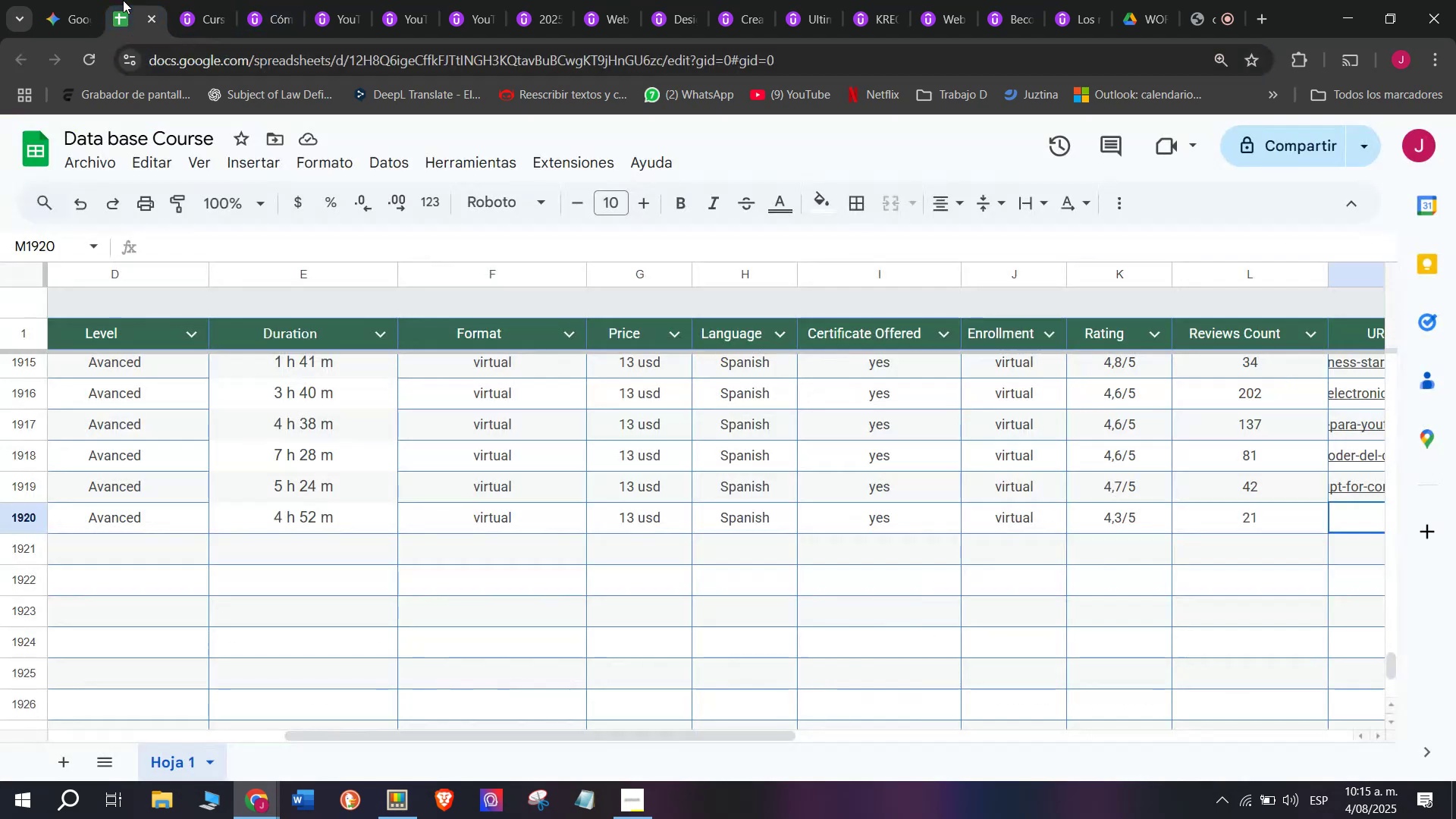 
key(Break)
 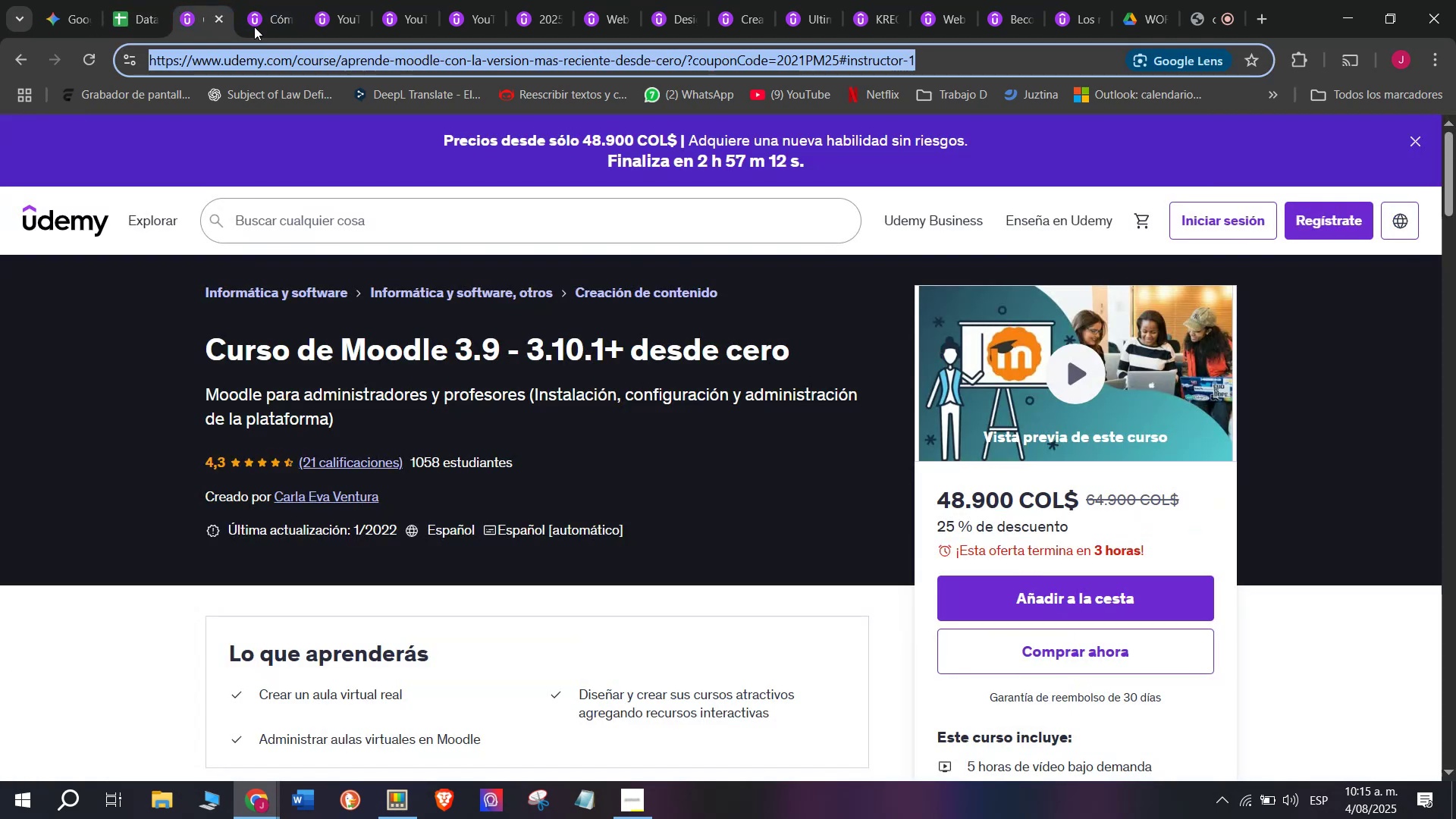 
key(Control+C)
 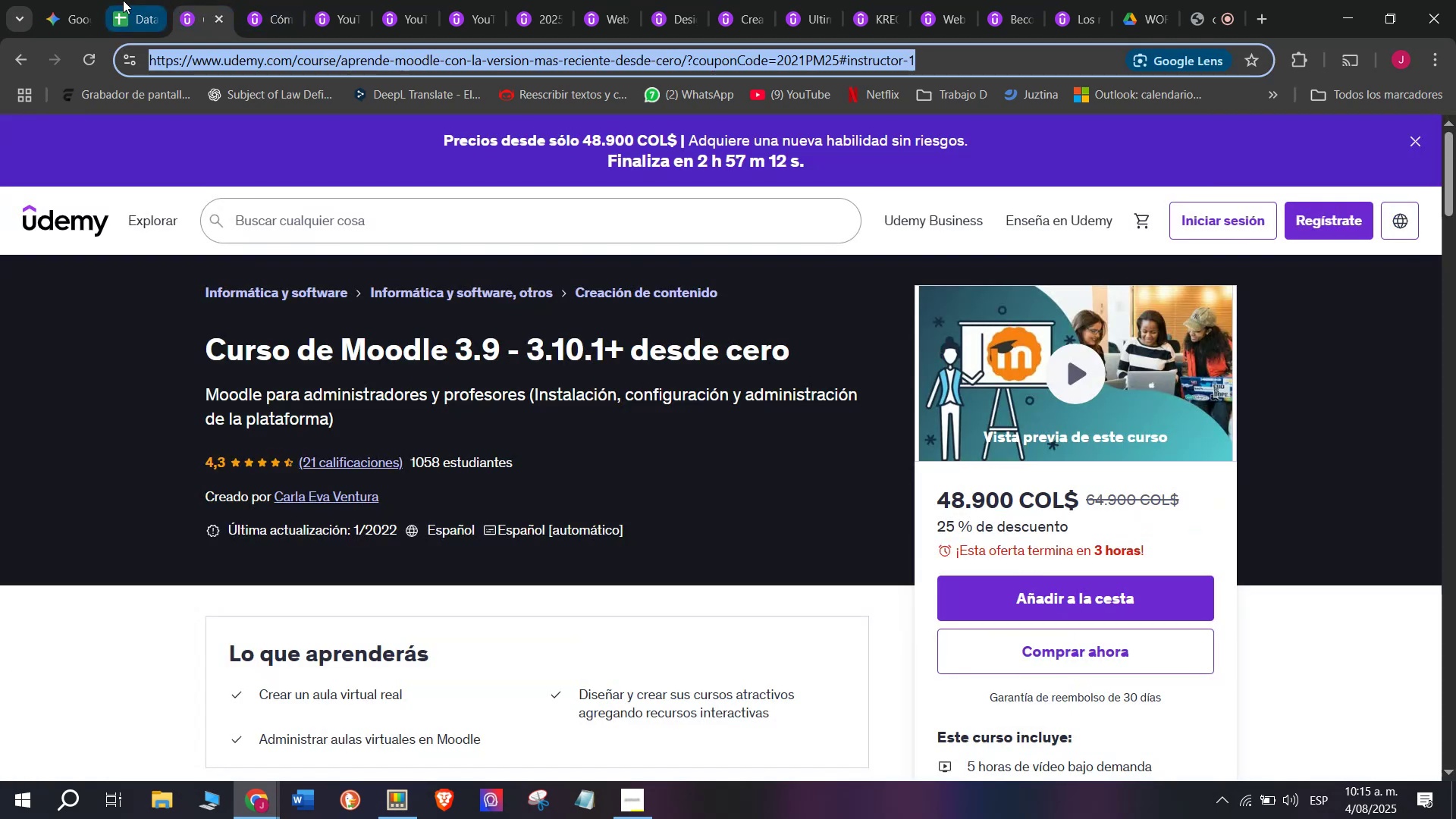 
left_click([123, 0])
 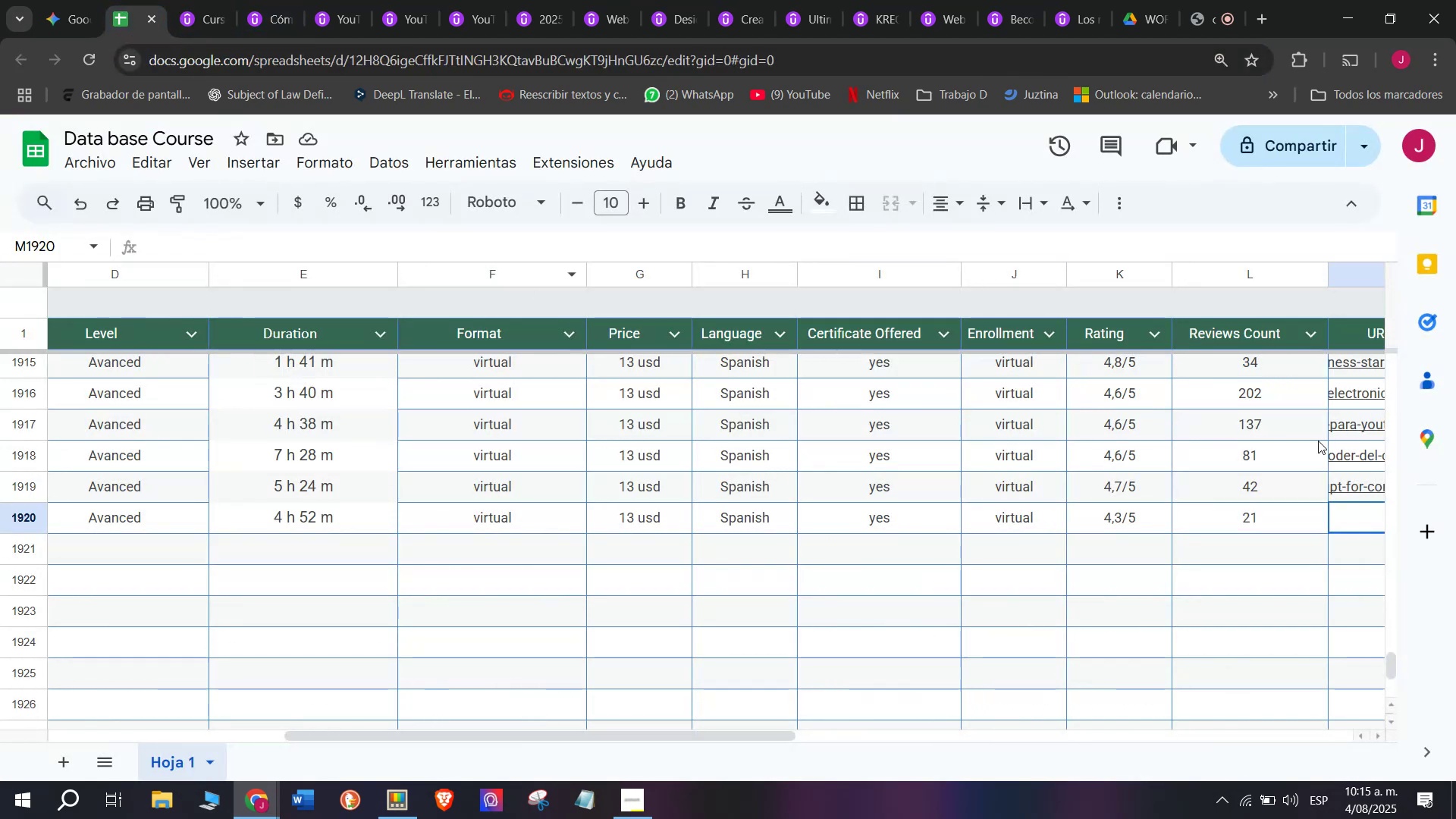 
key(Control+ControlLeft)
 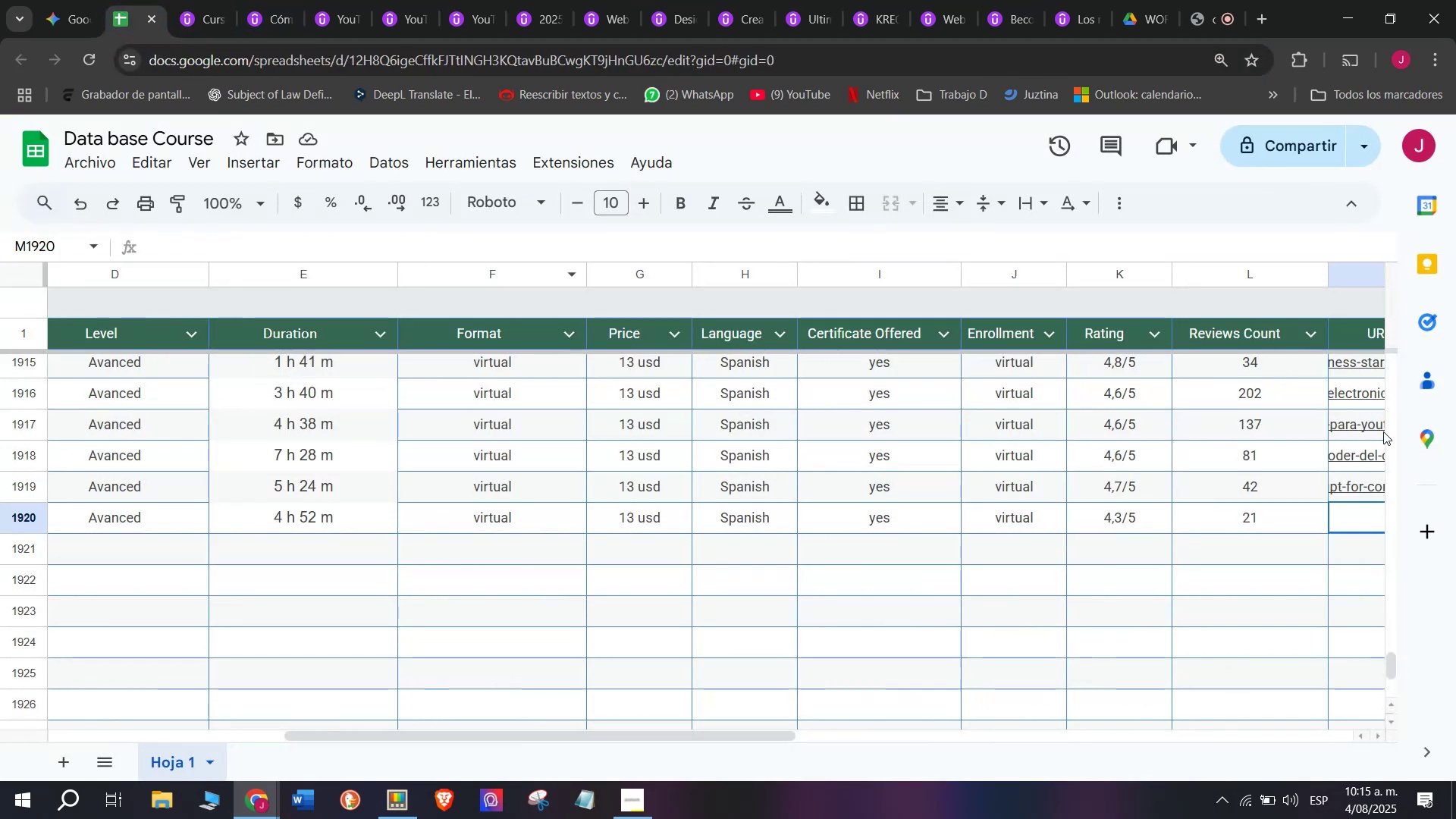 
key(Z)
 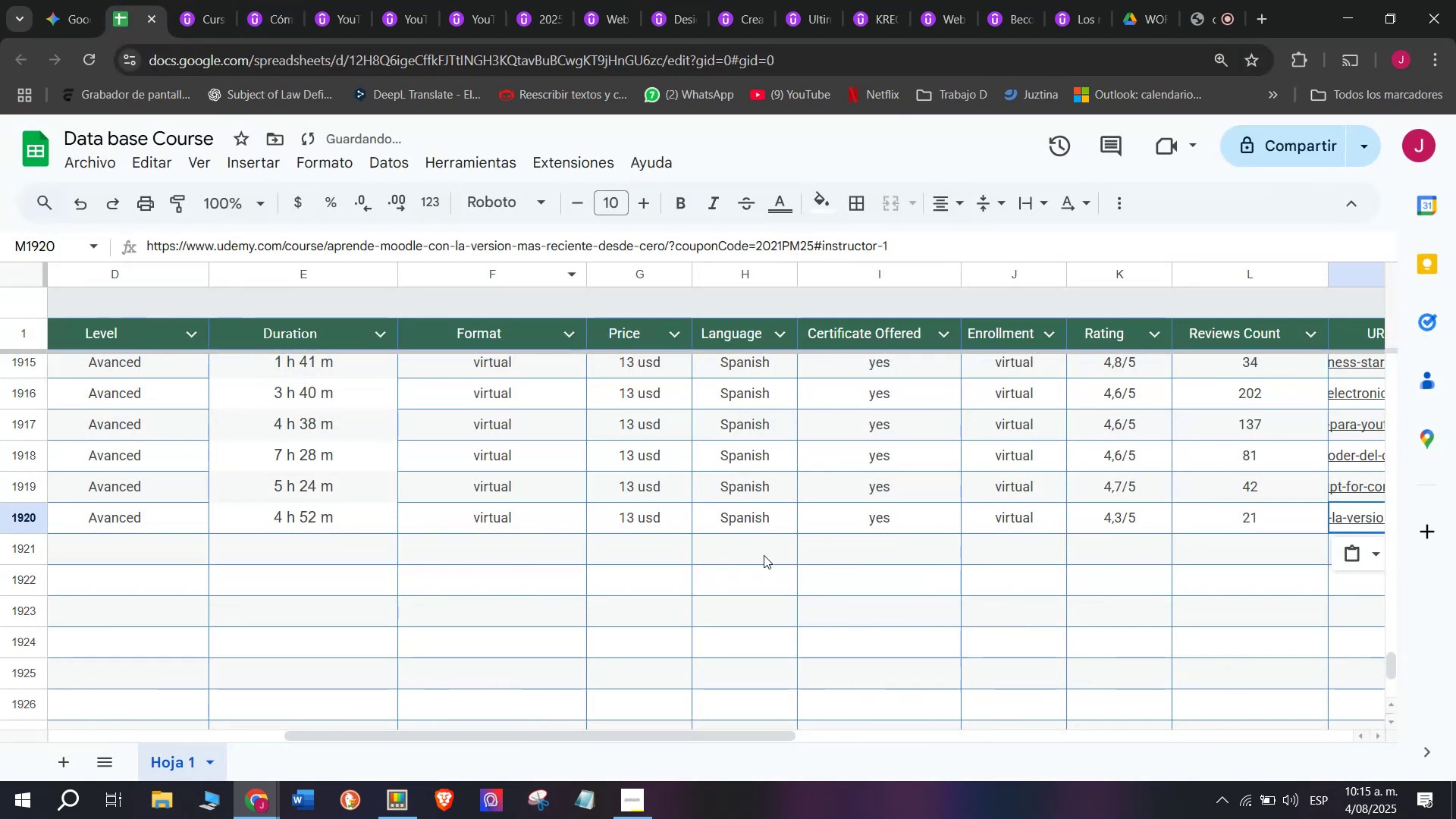 
key(Control+V)
 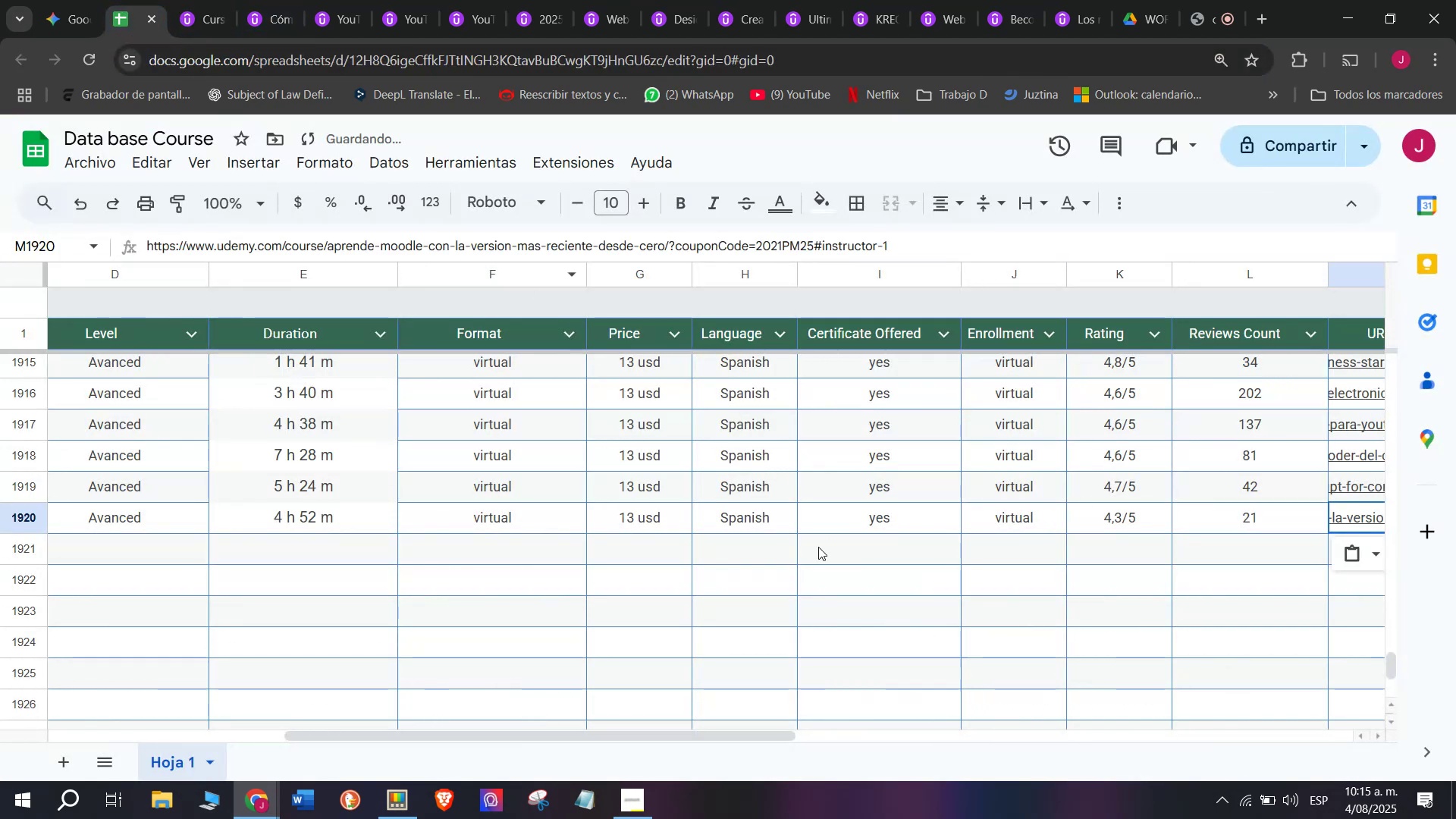 
scroll: coordinate [35, 534], scroll_direction: up, amount: 4.0
 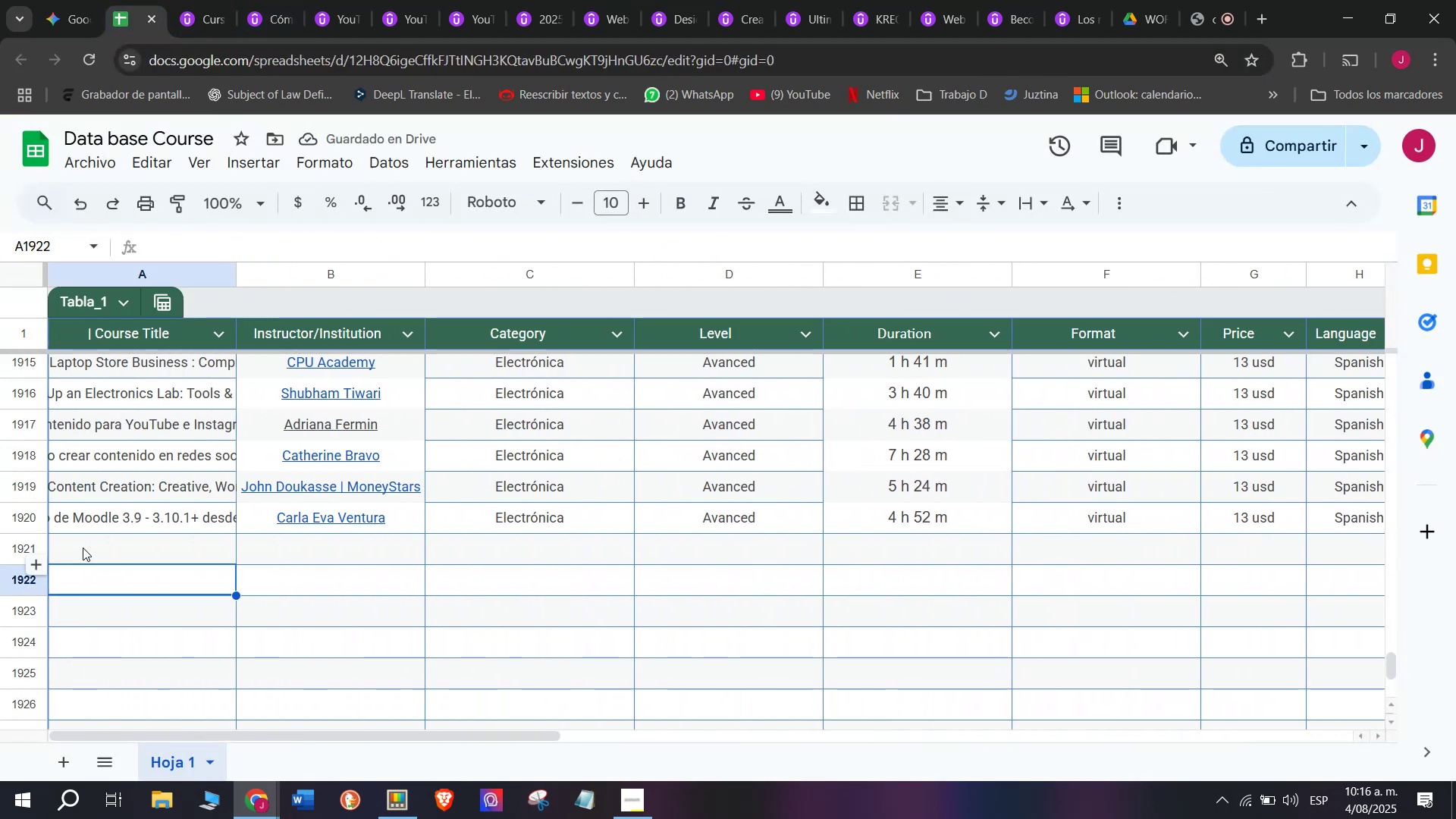 
left_click([84, 548])
 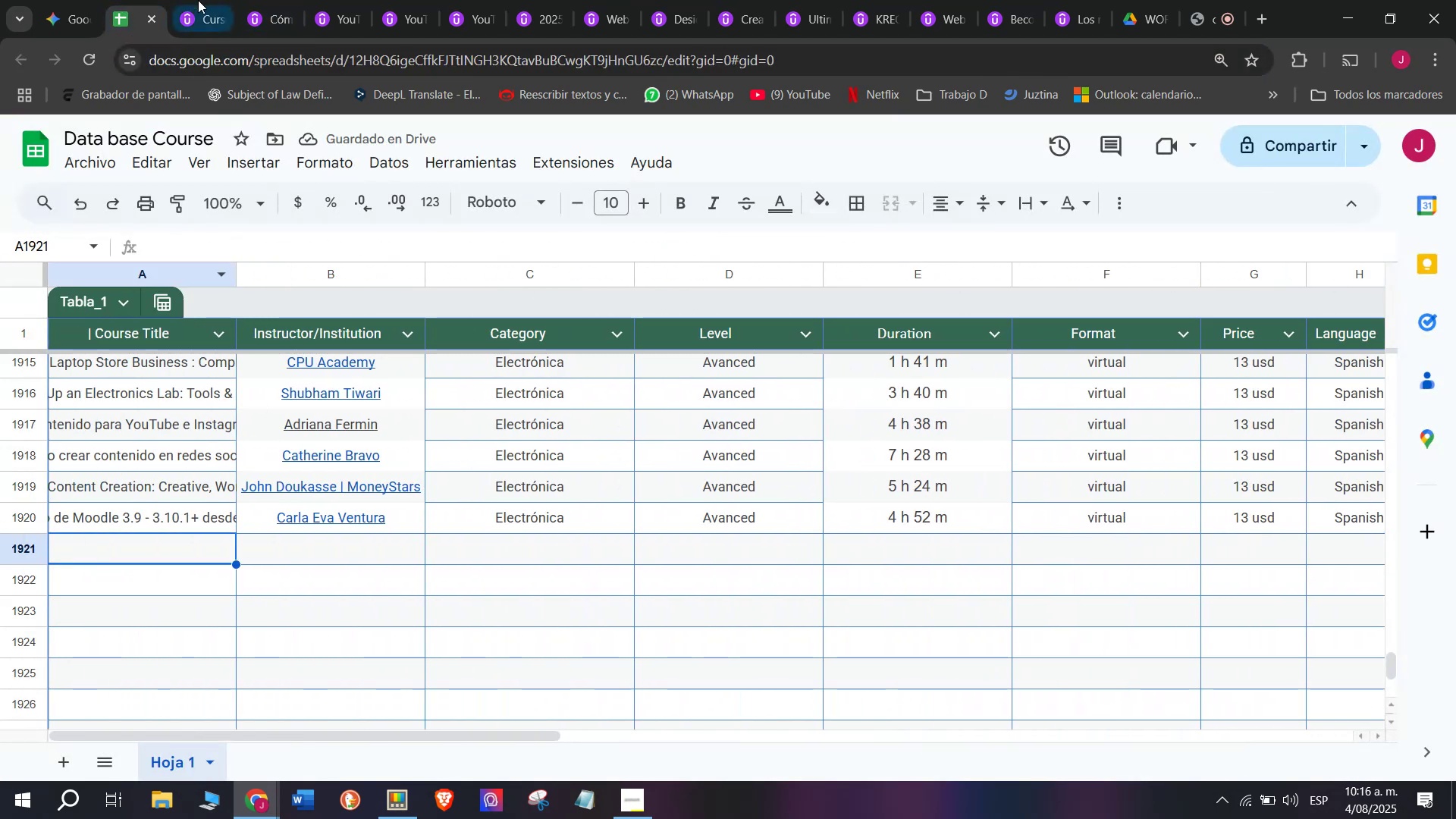 
left_click([198, 0])
 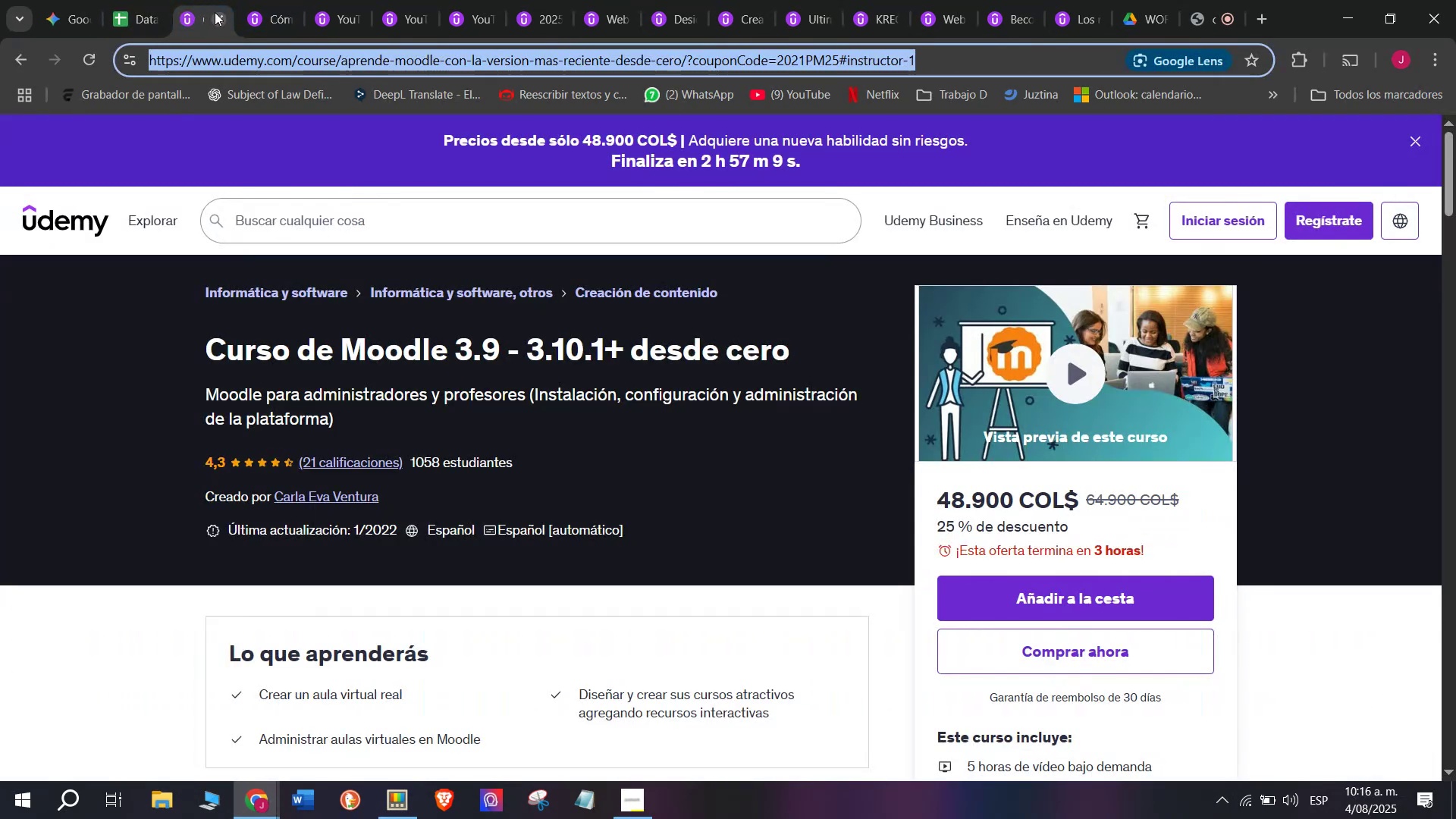 
left_click([215, 14])
 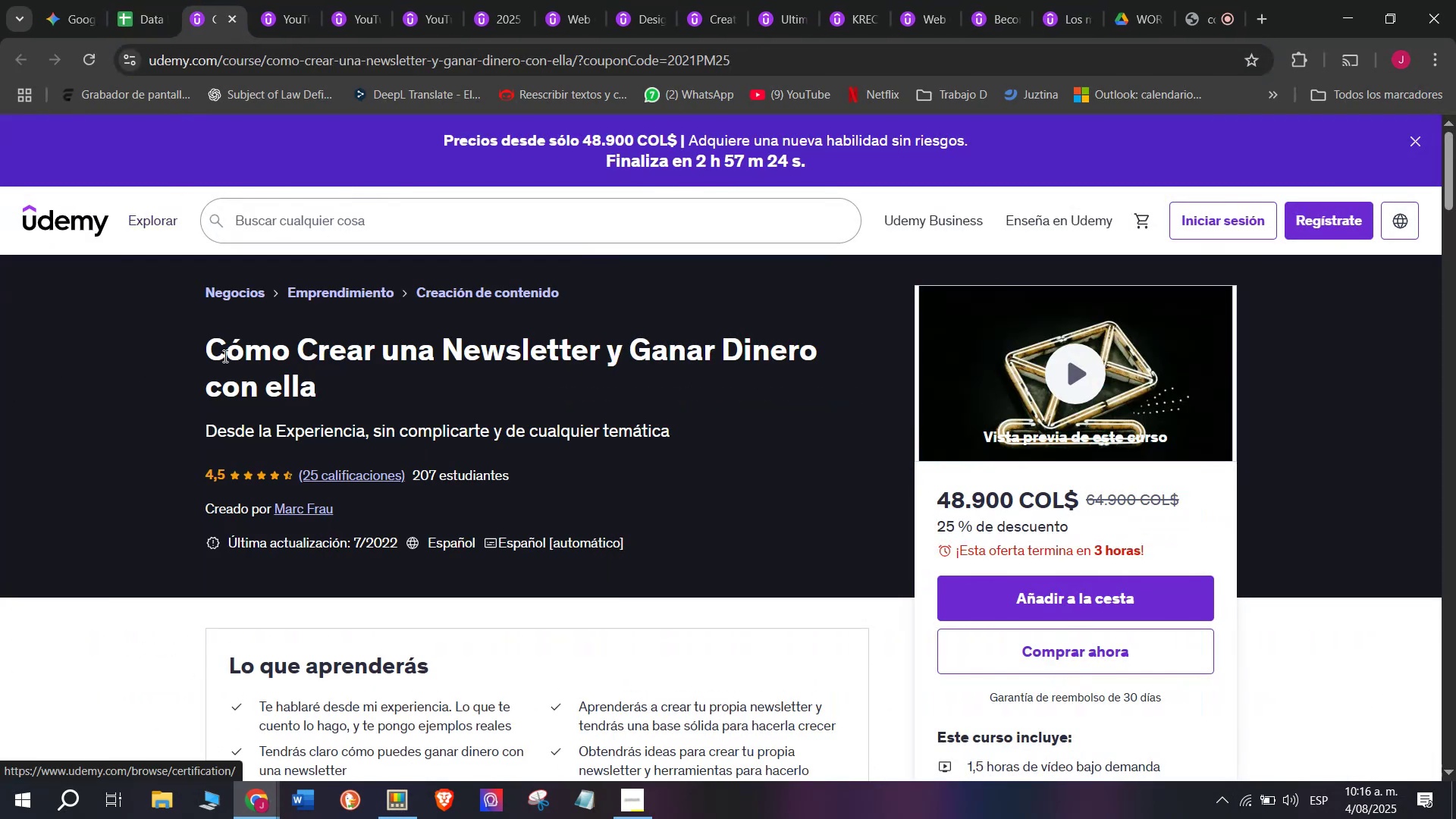 
left_click_drag(start_coordinate=[183, 362], to_coordinate=[342, 381])
 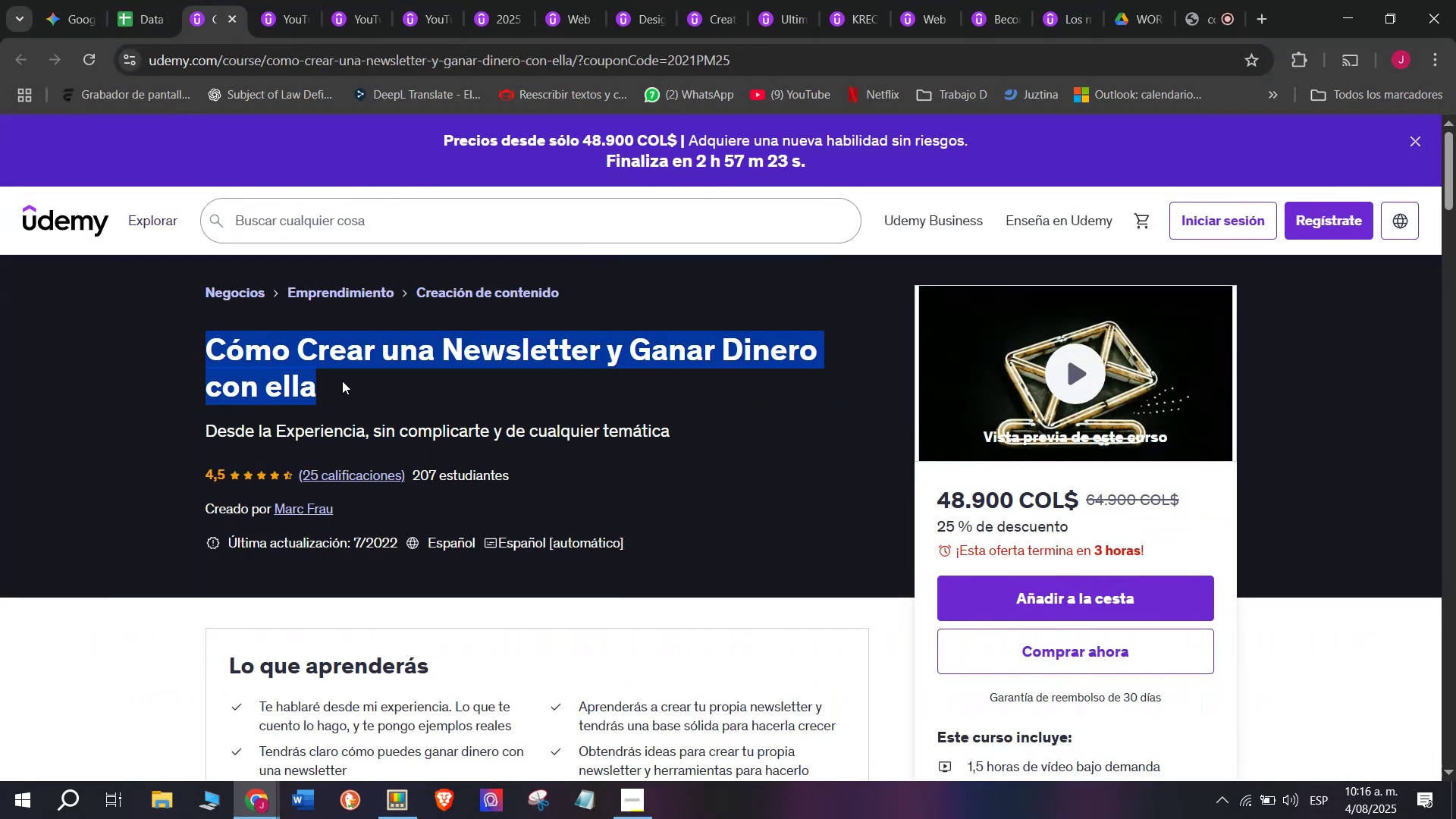 
key(Control+ControlLeft)
 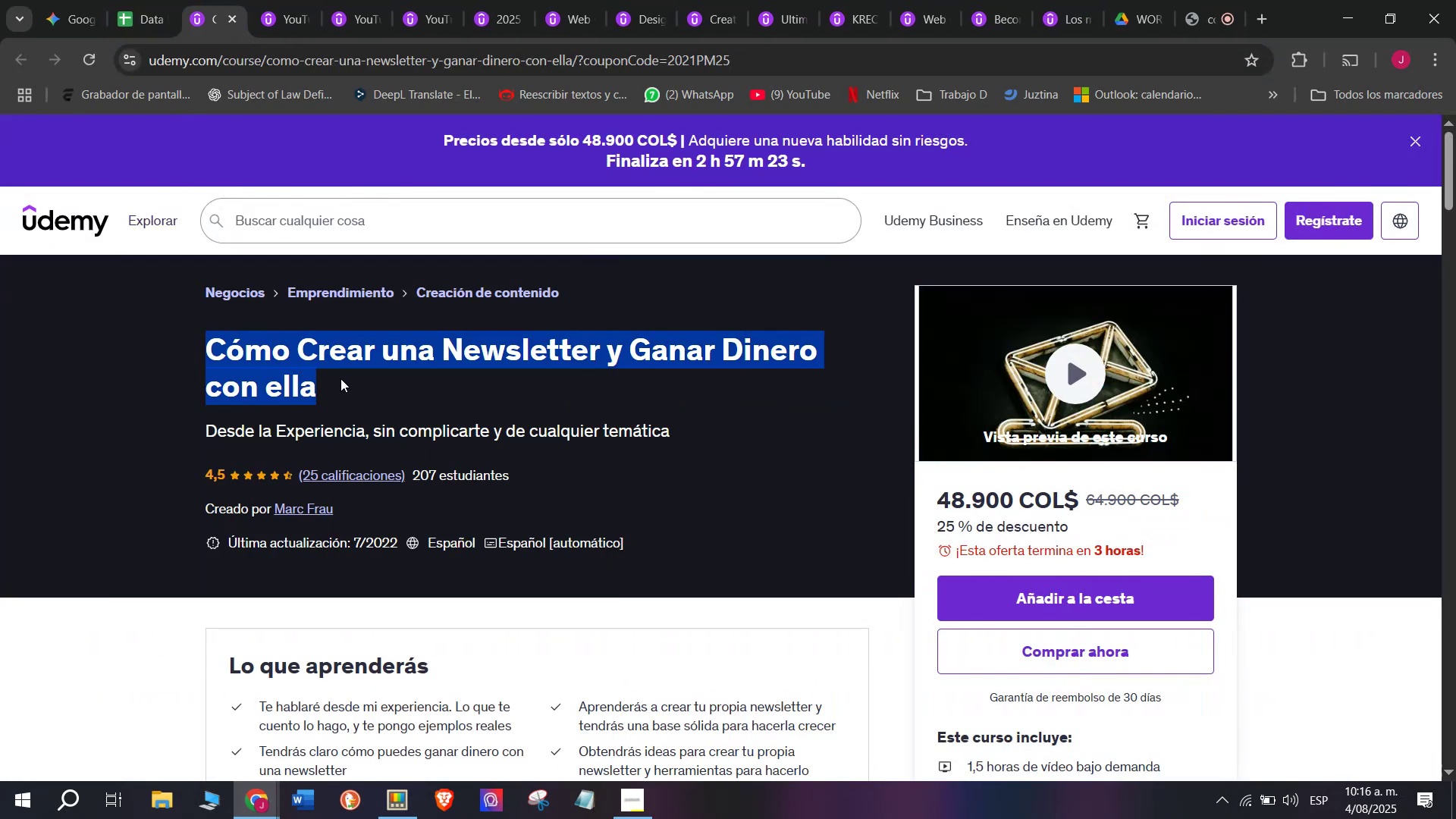 
key(Break)
 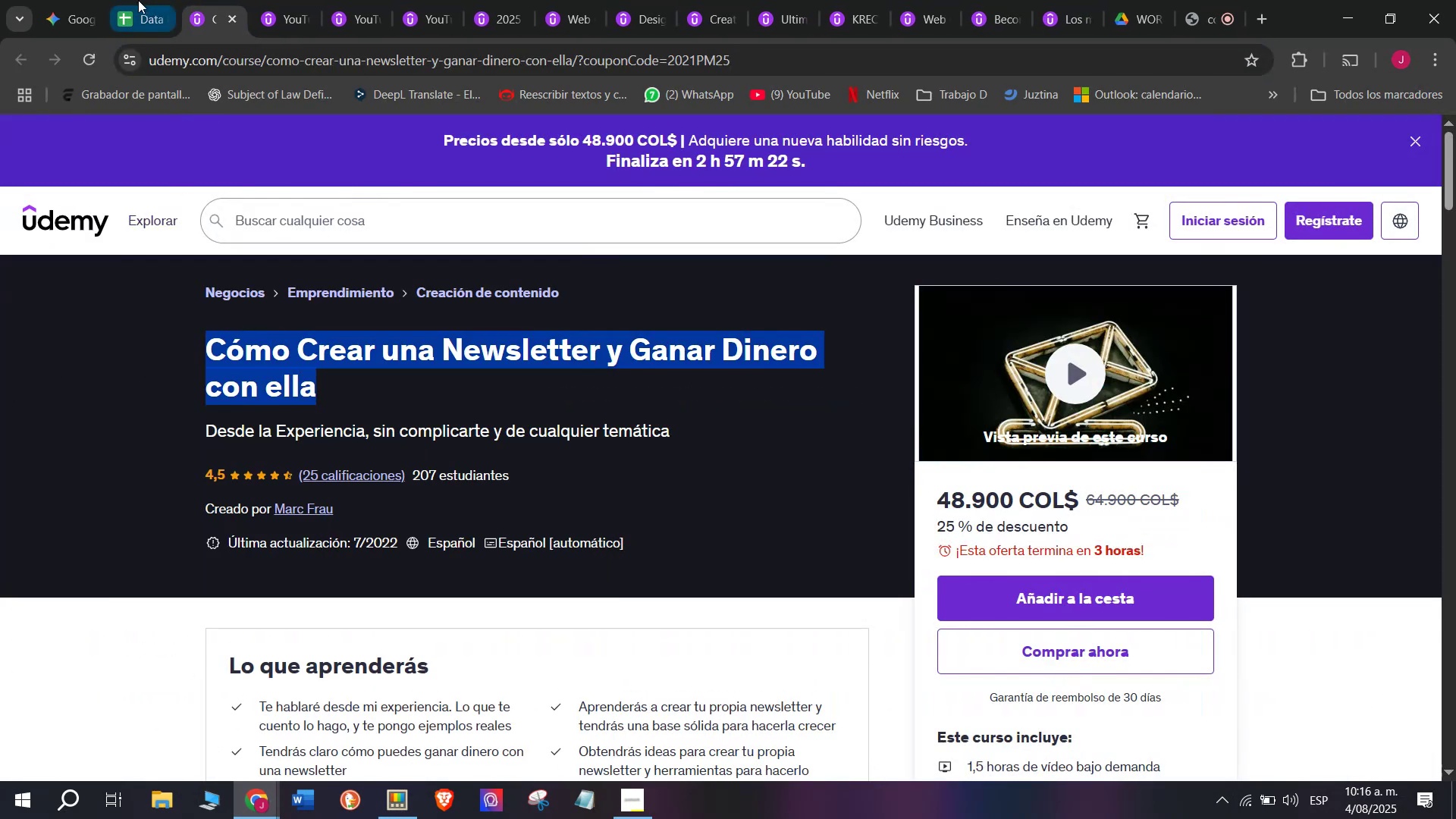 
key(Control+C)
 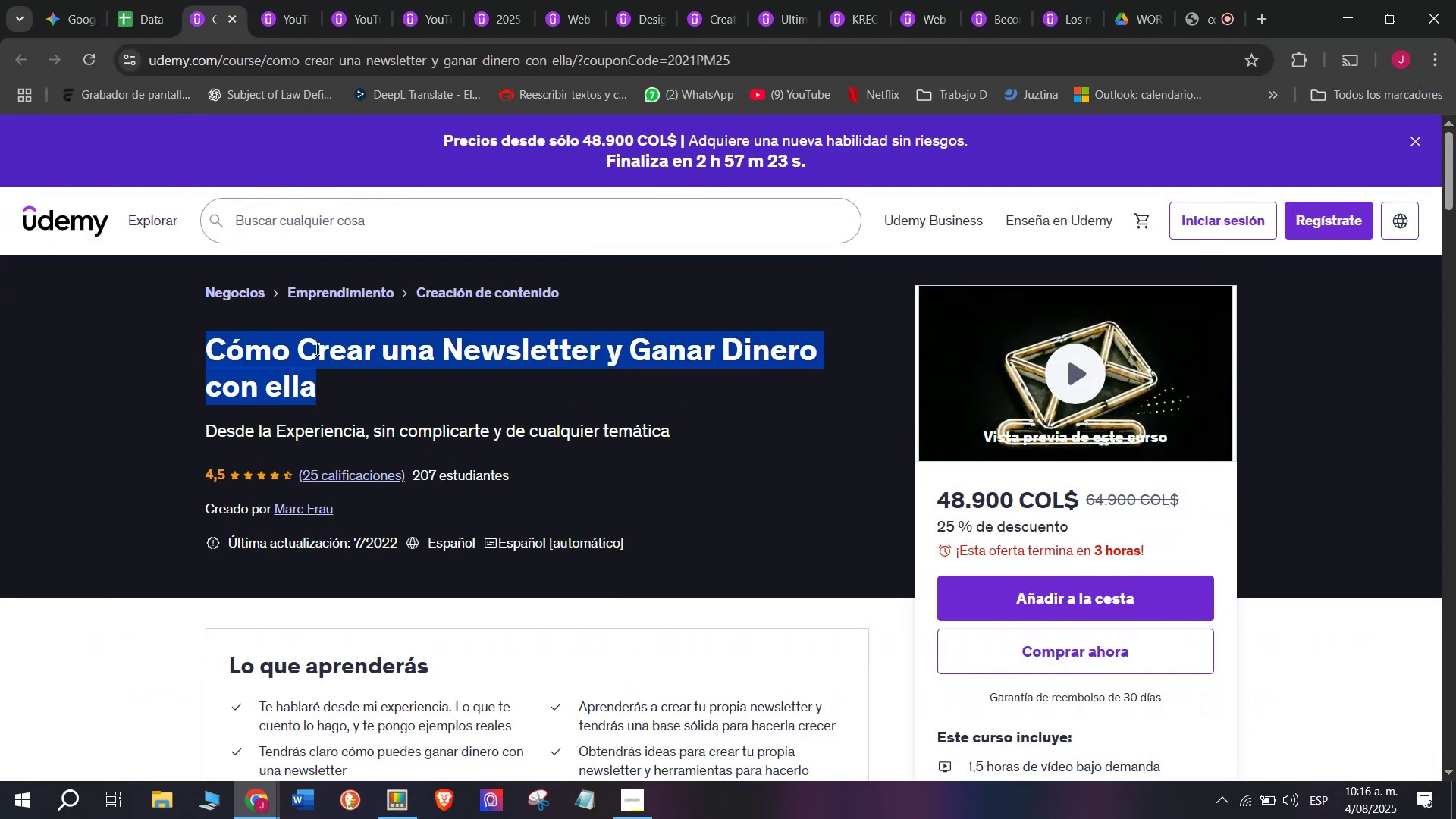 
key(Break)
 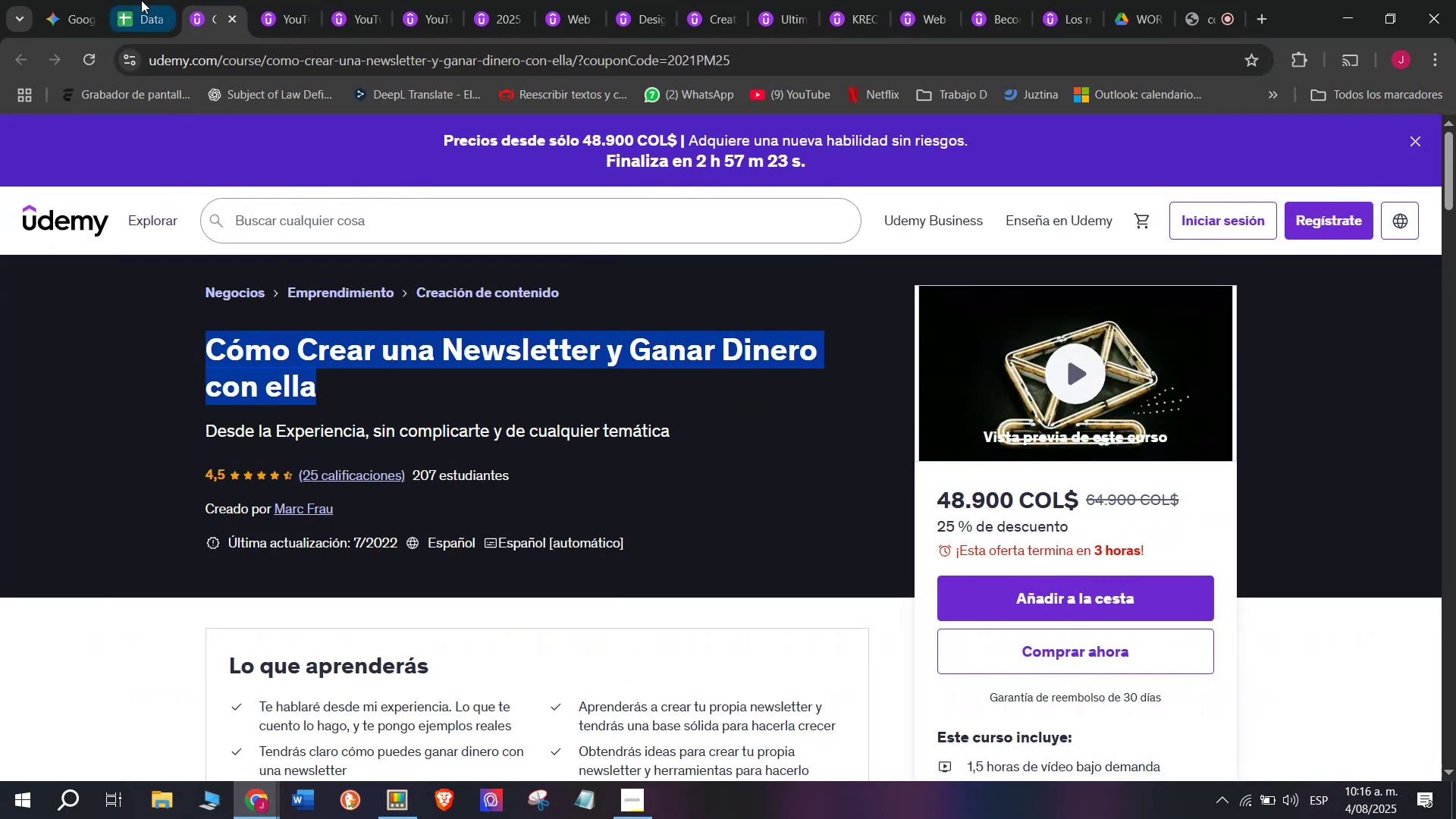 
key(Control+ControlLeft)
 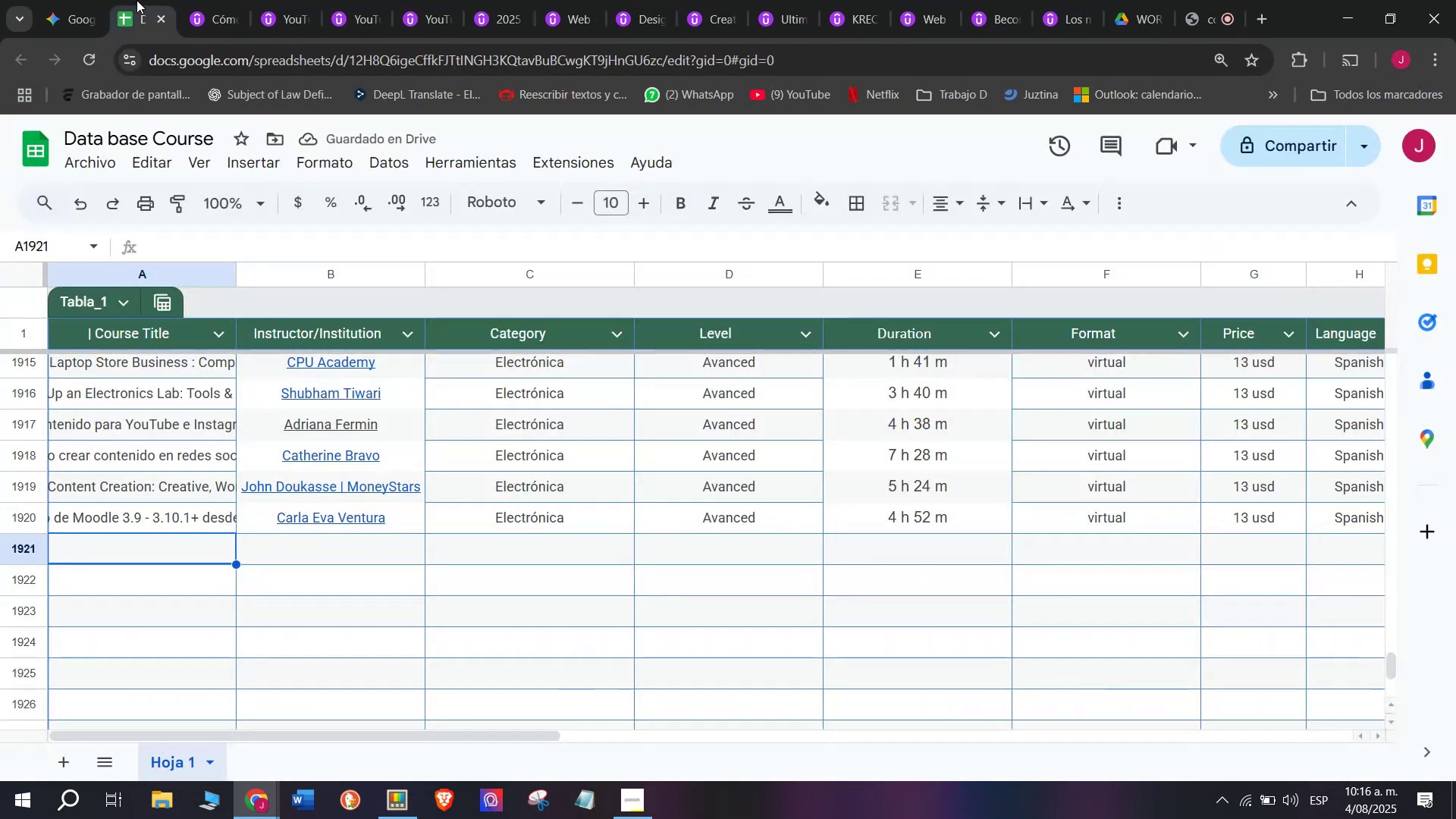 
key(Control+C)
 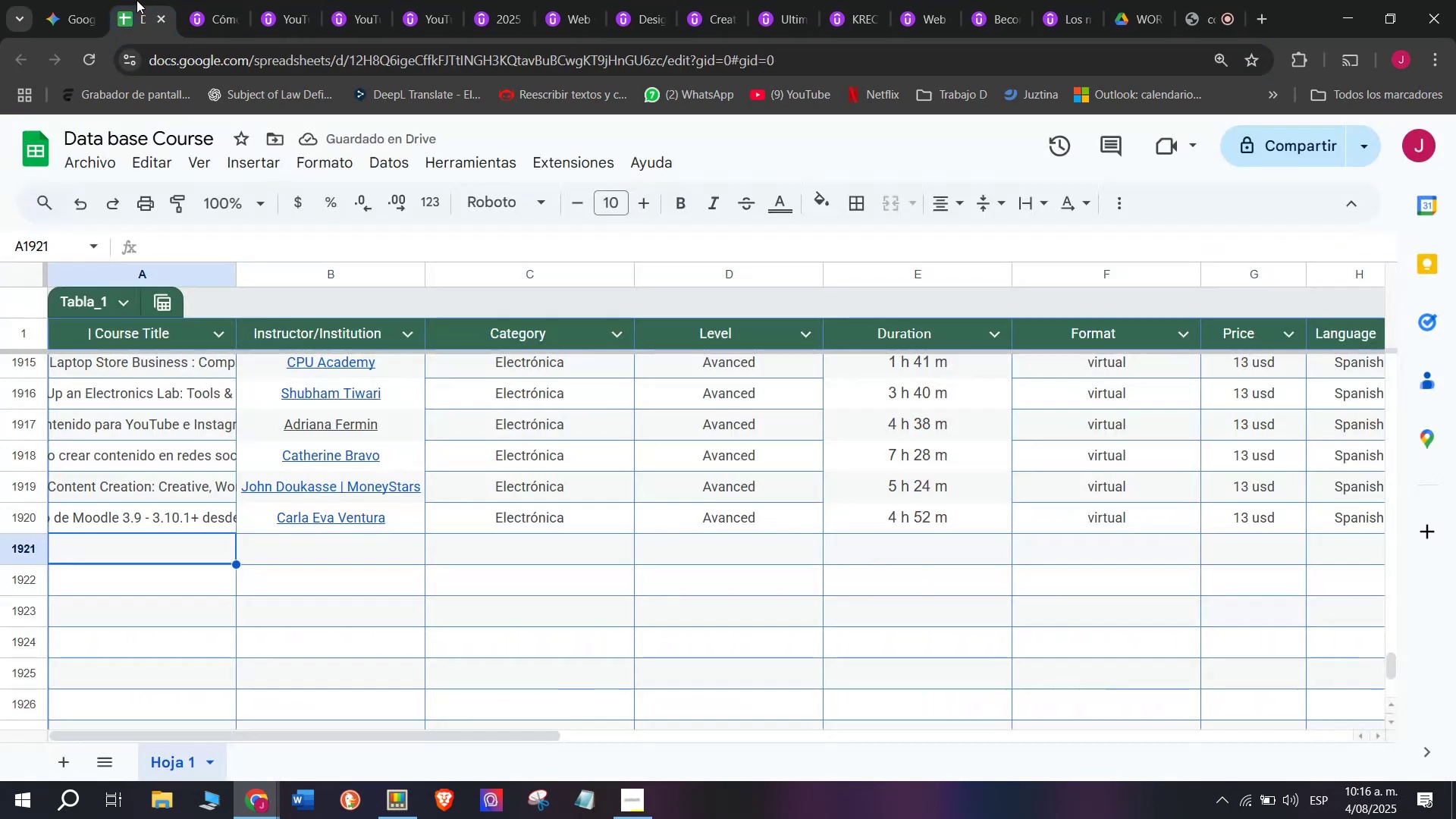 
left_click([136, 0])
 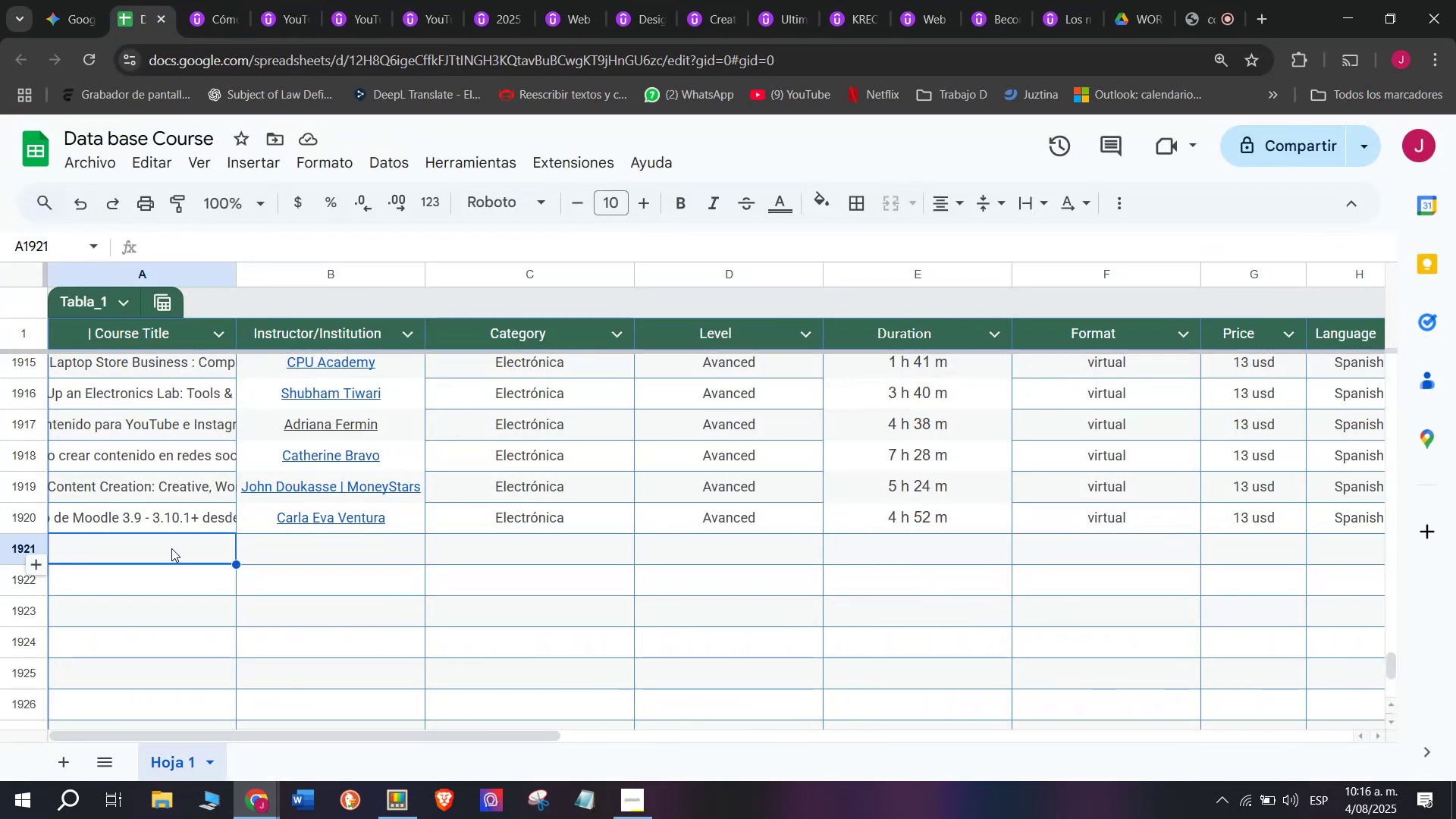 
double_click([171, 548])
 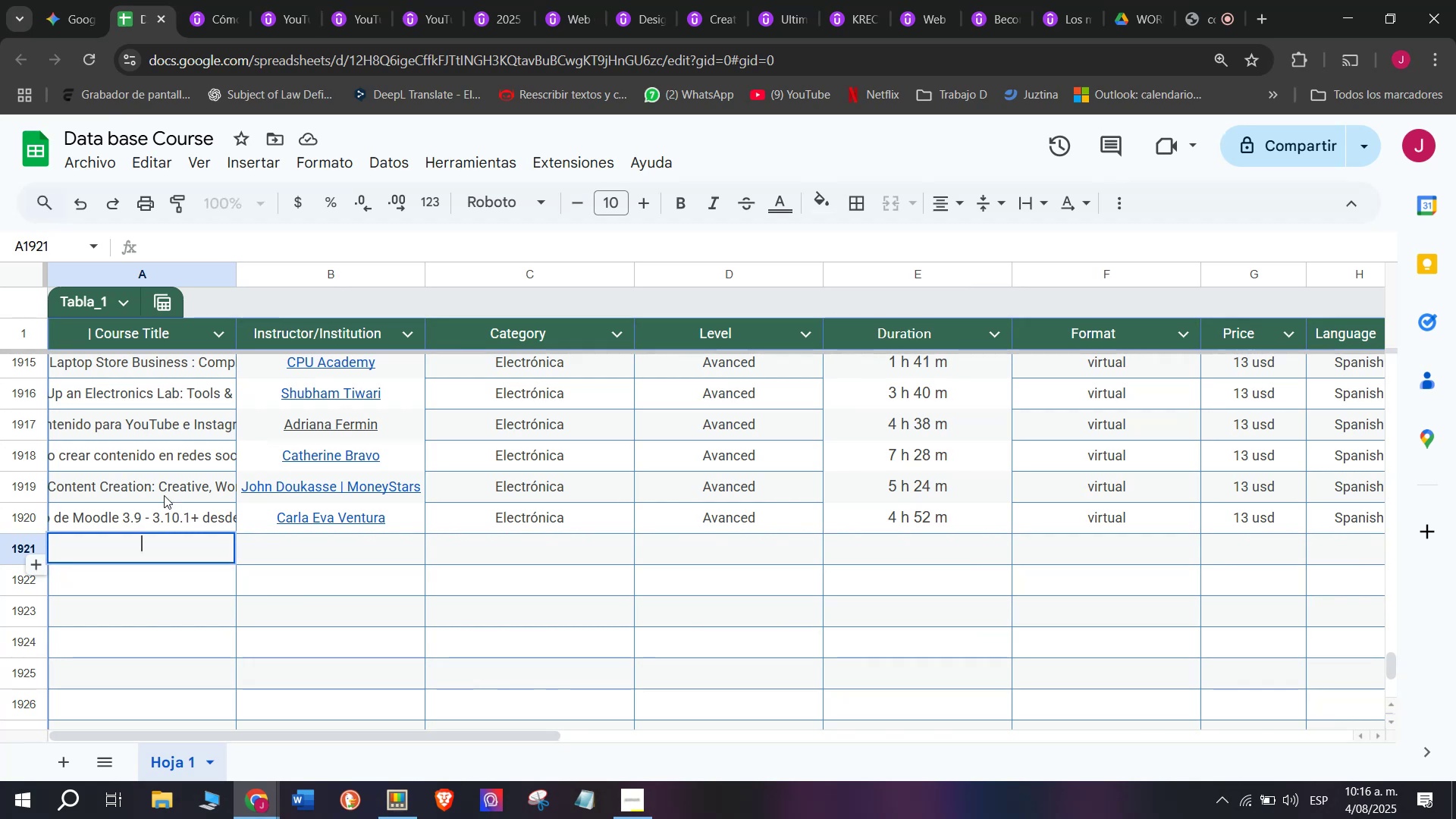 
key(Control+ControlLeft)
 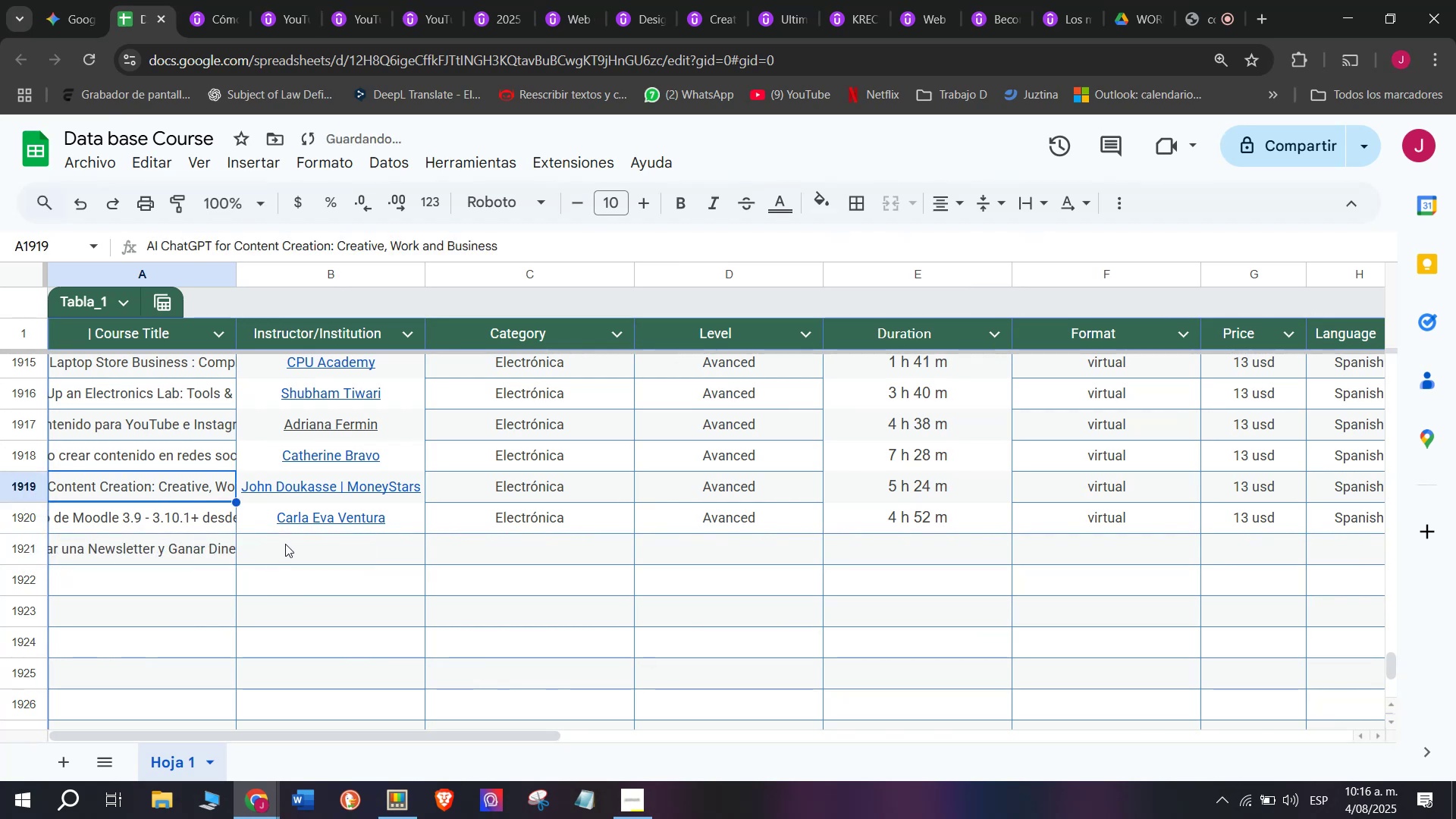 
key(Z)
 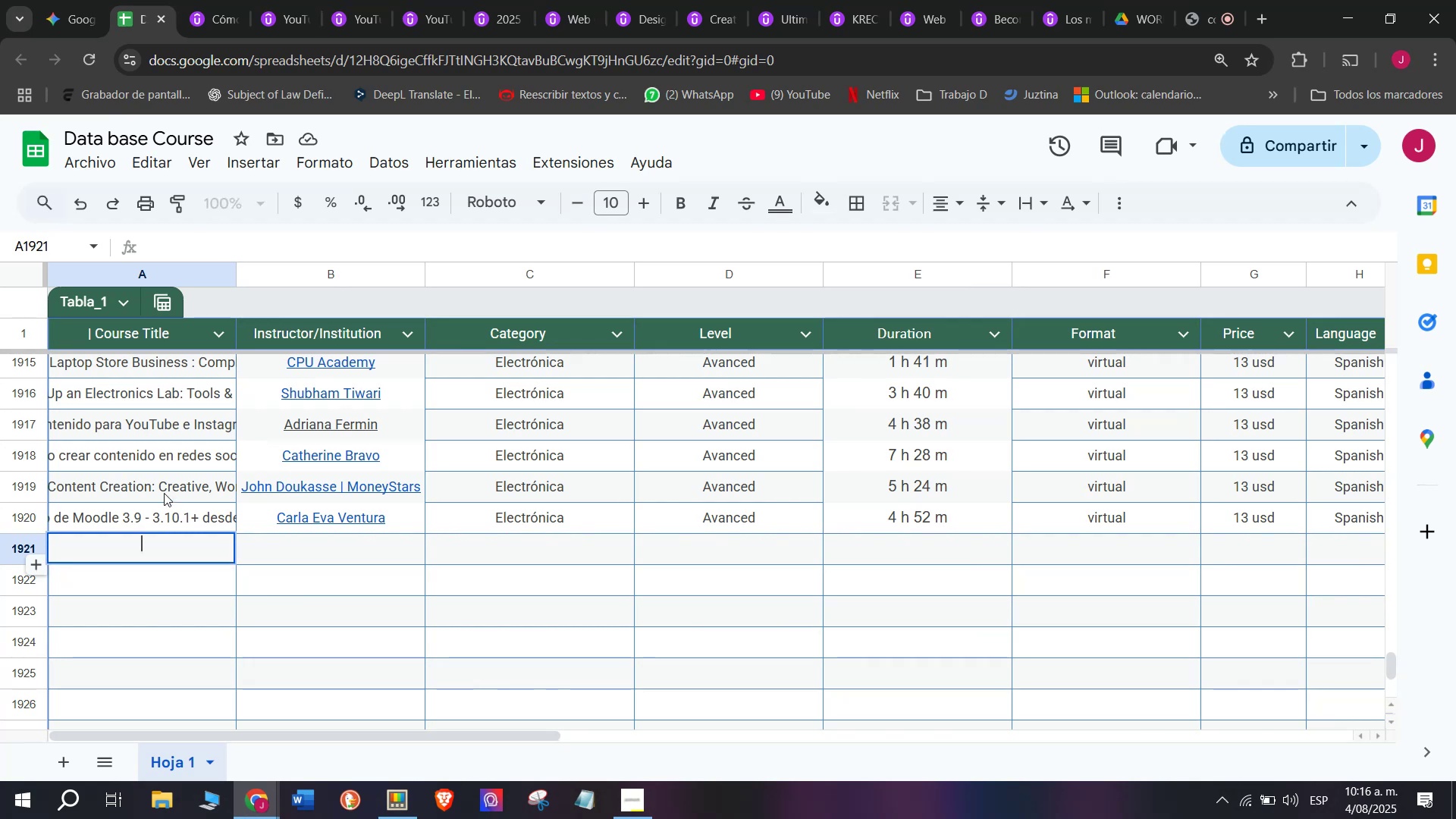 
key(Control+V)
 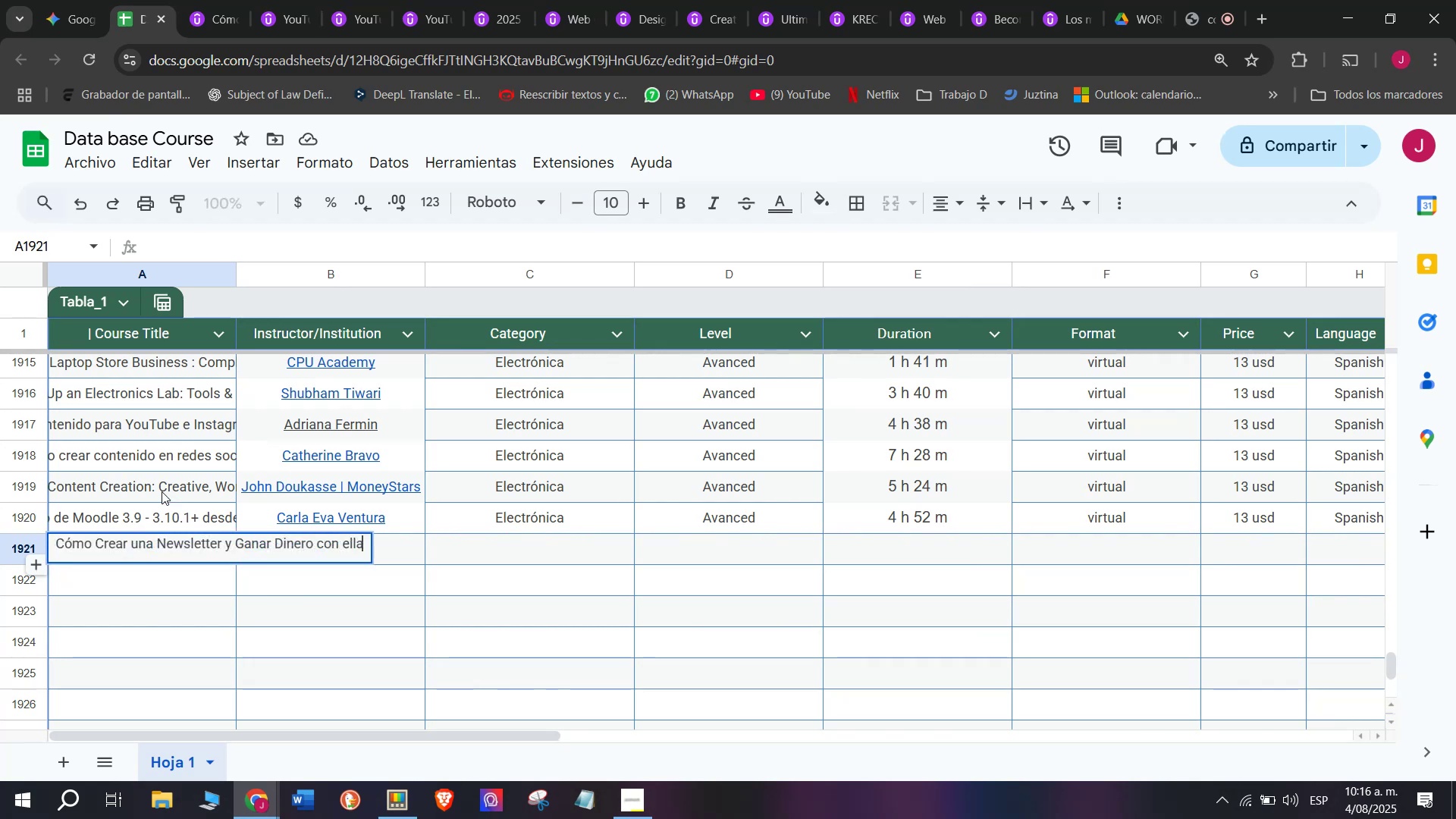 
triple_click([162, 491])
 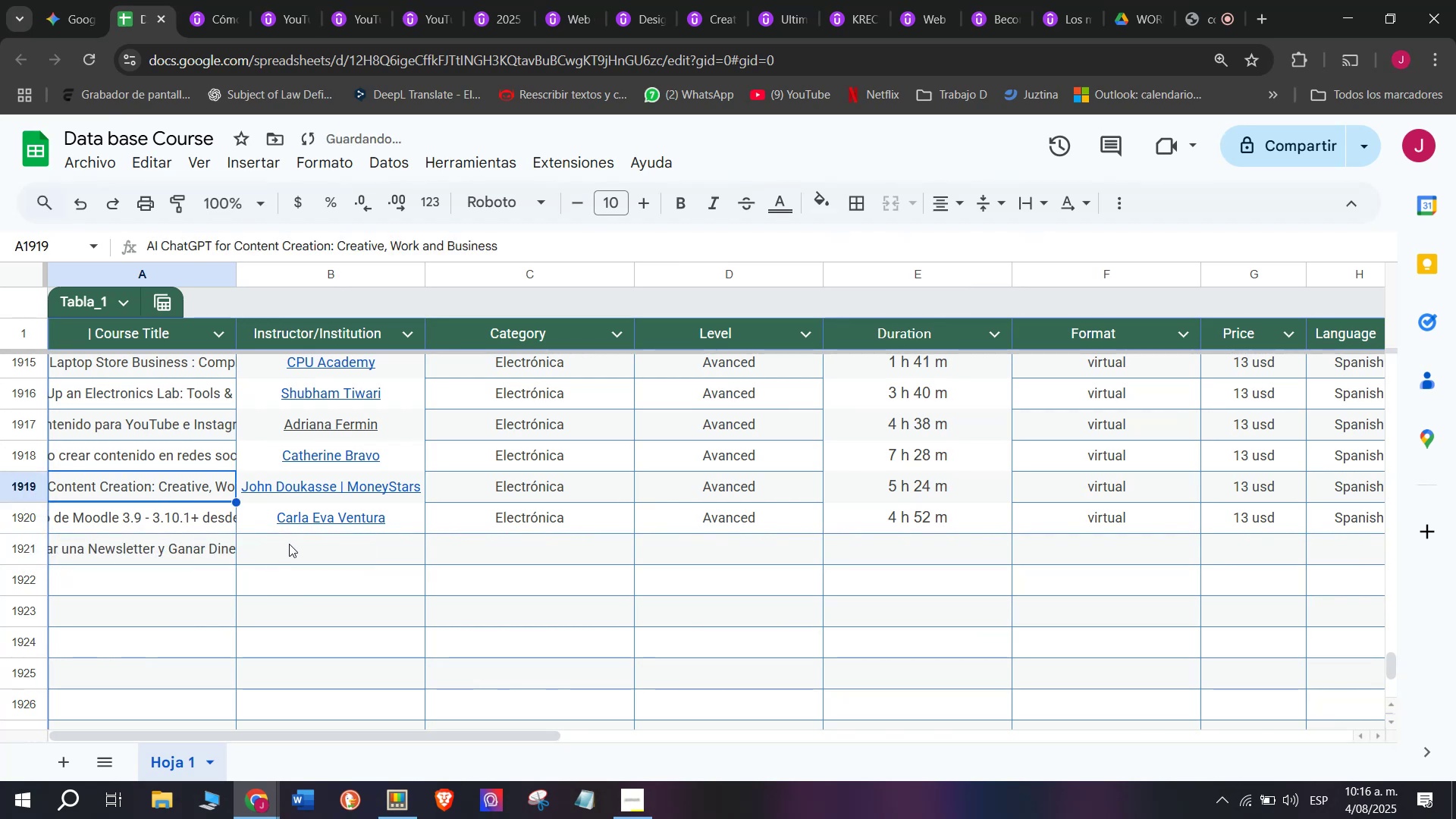 
triple_click([289, 542])
 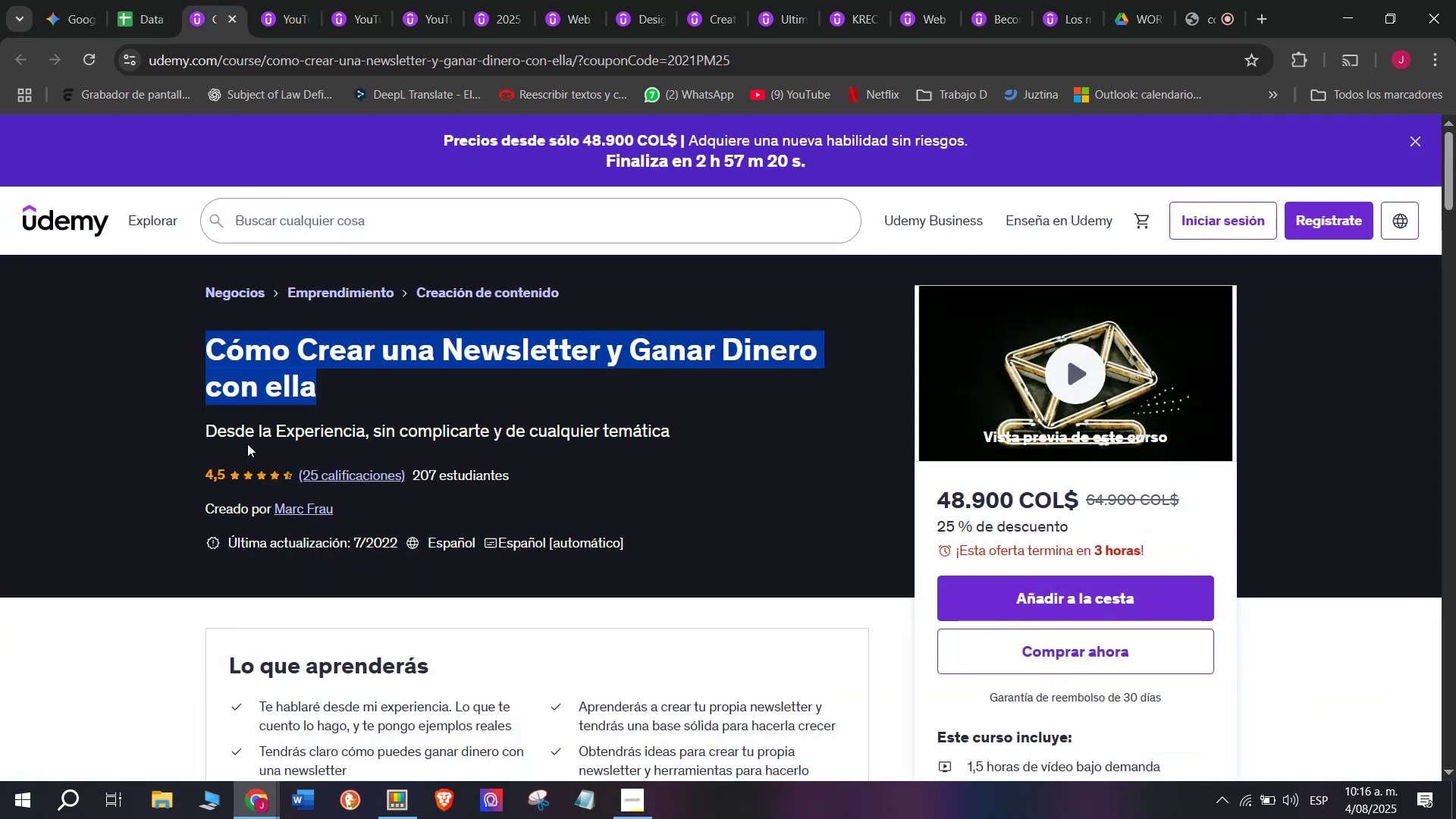 
left_click([304, 507])
 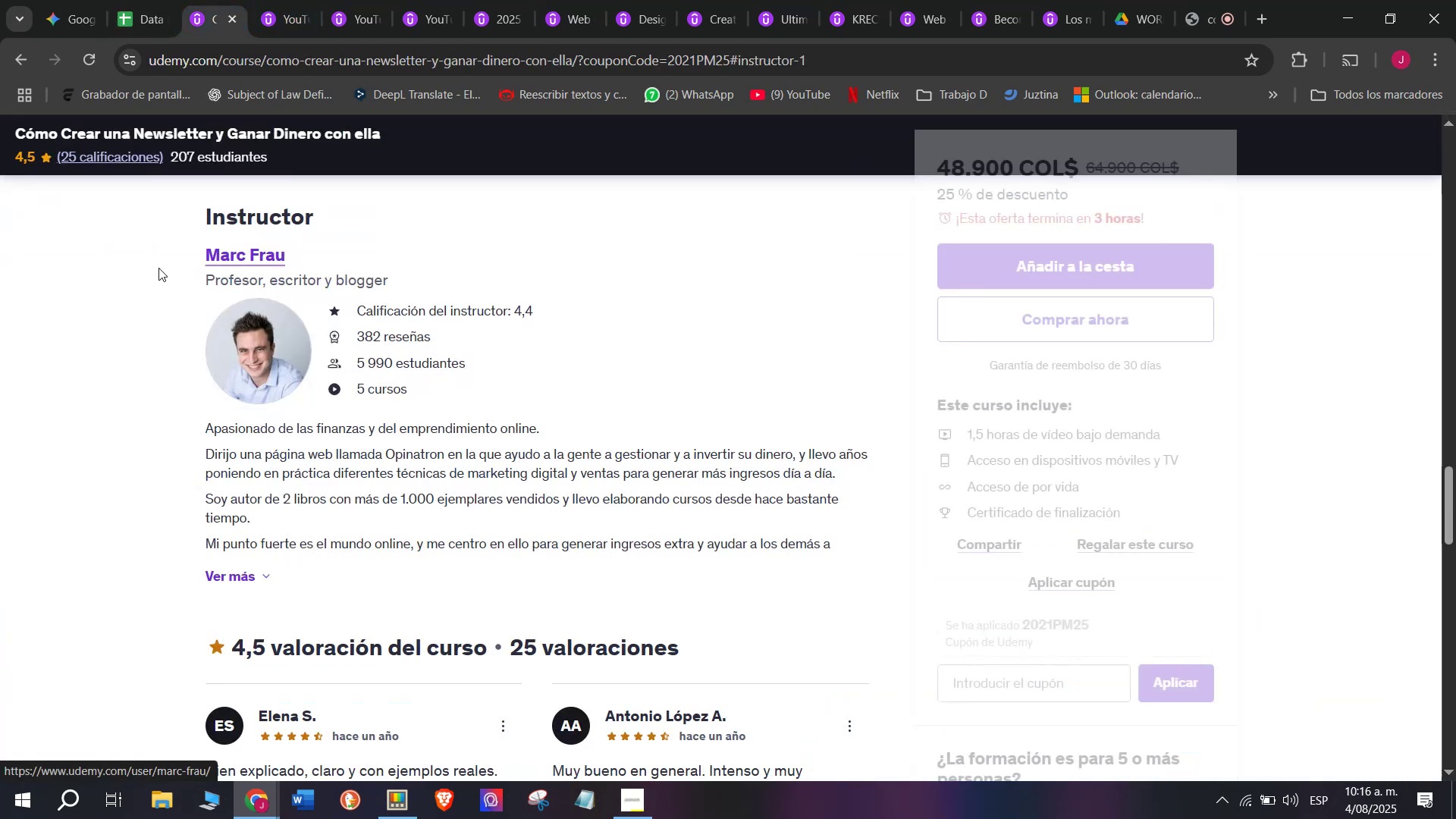 
left_click_drag(start_coordinate=[169, 246], to_coordinate=[340, 267])
 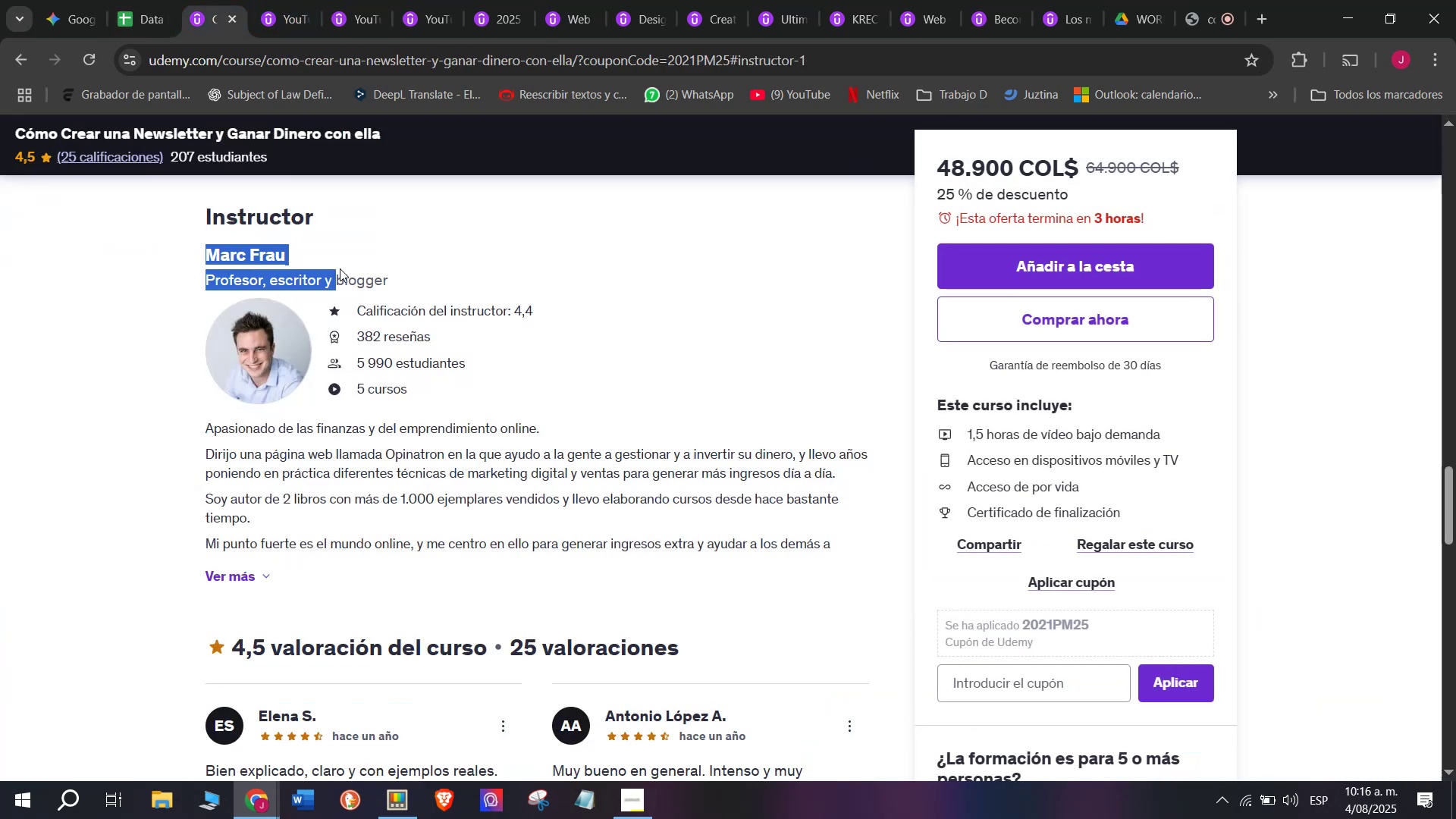 
key(Break)
 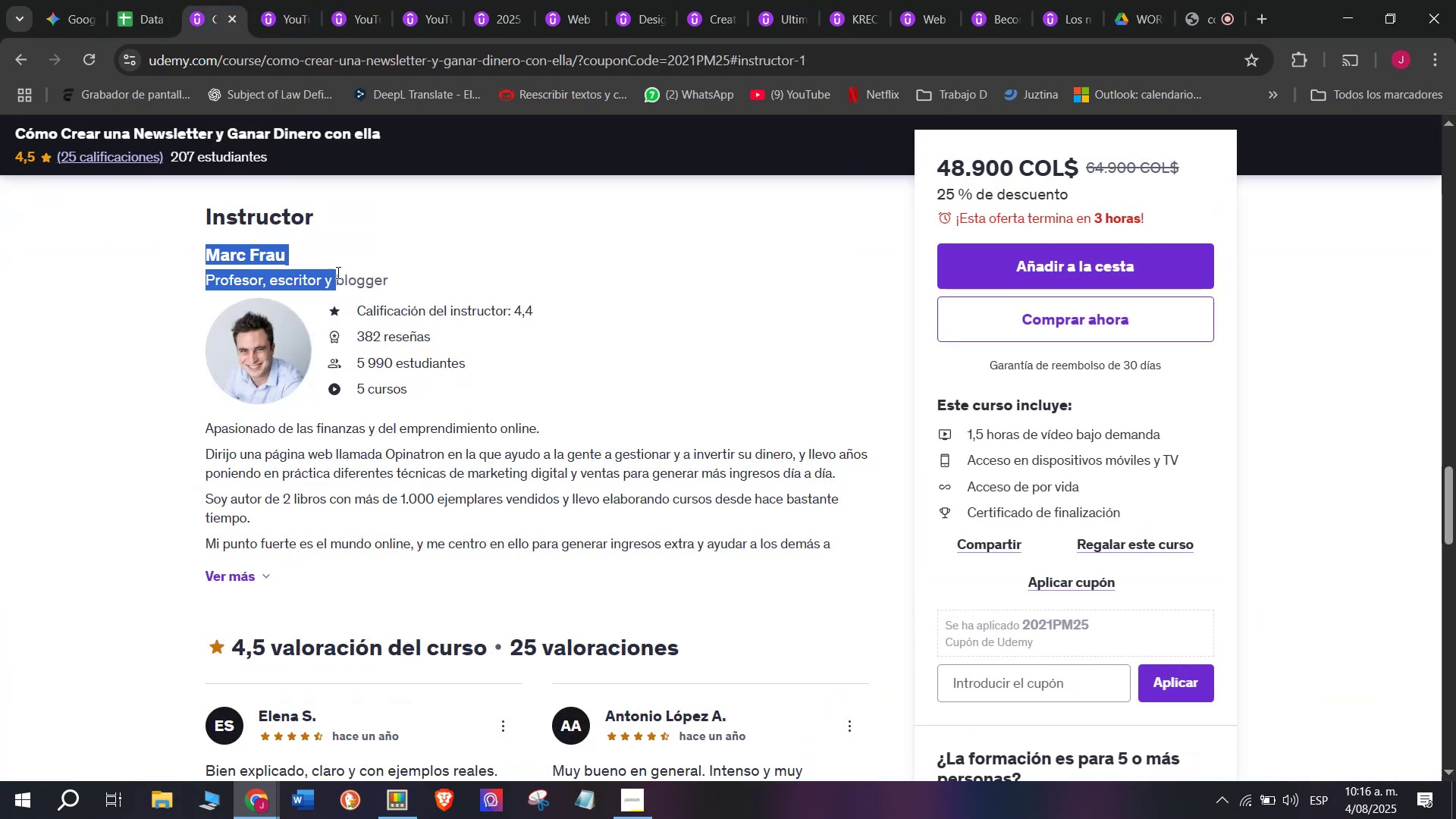 
key(Control+ControlLeft)
 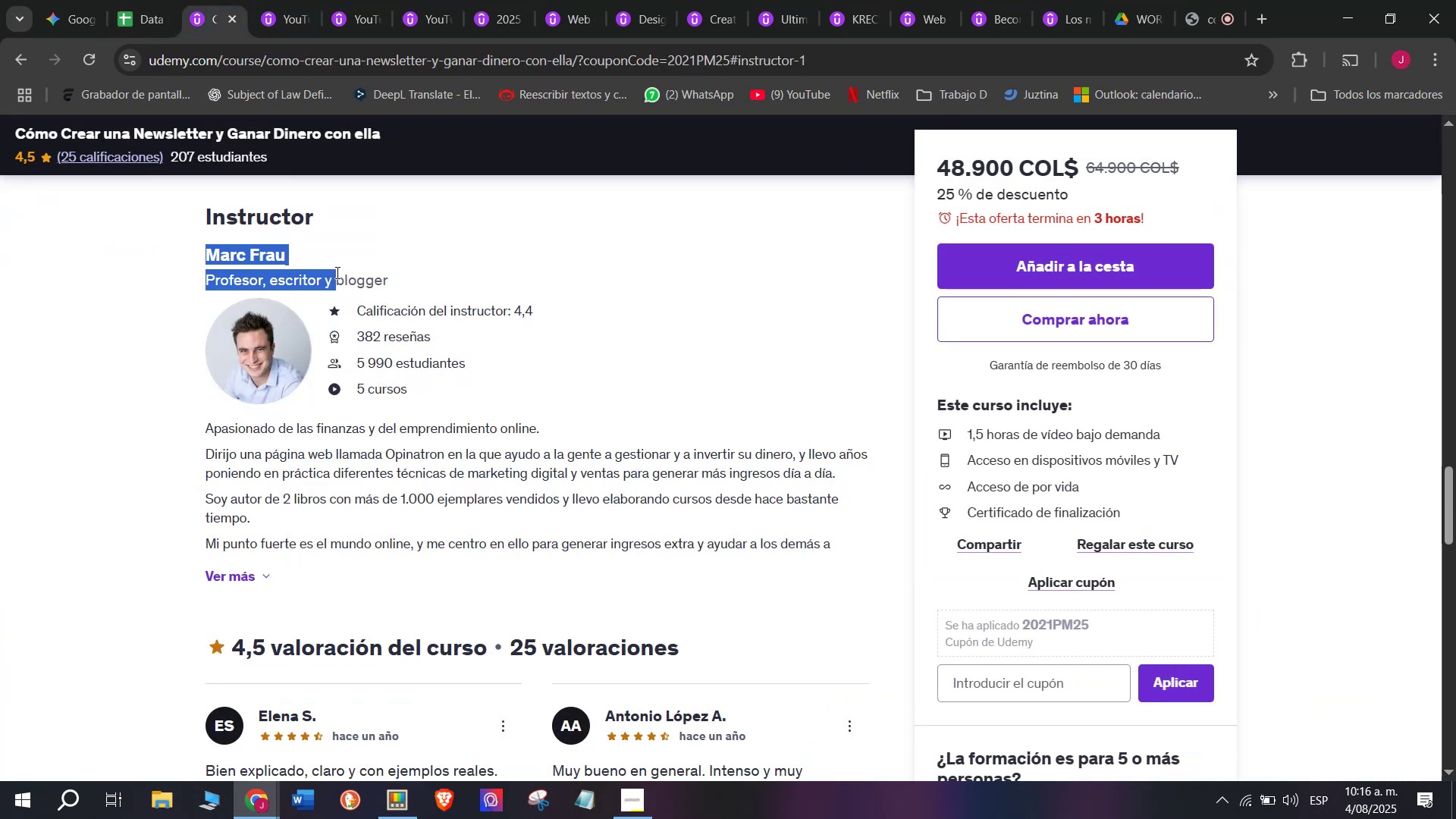 
key(Control+C)
 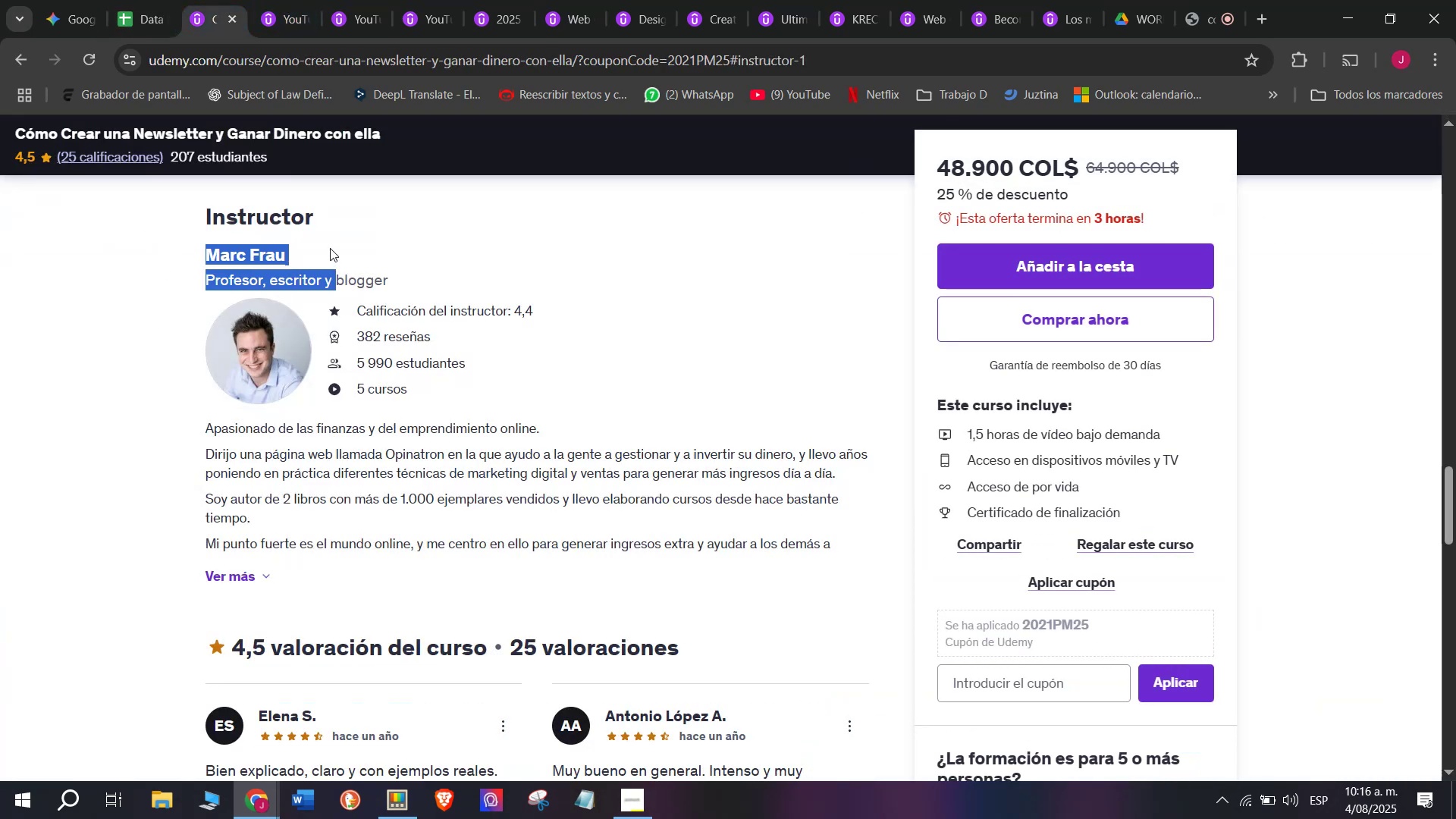 
left_click([330, 248])
 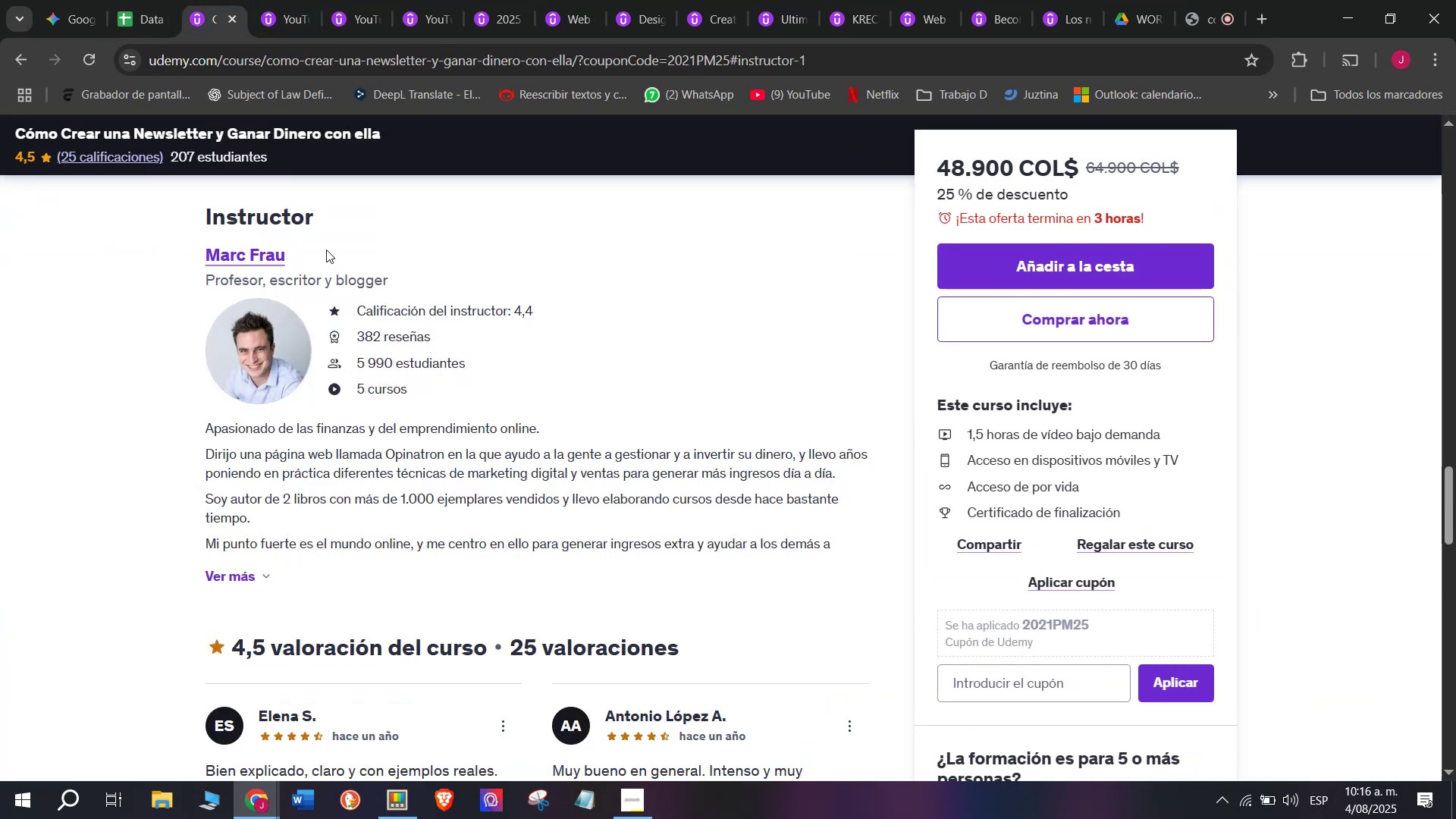 
left_click_drag(start_coordinate=[326, 249], to_coordinate=[190, 250])
 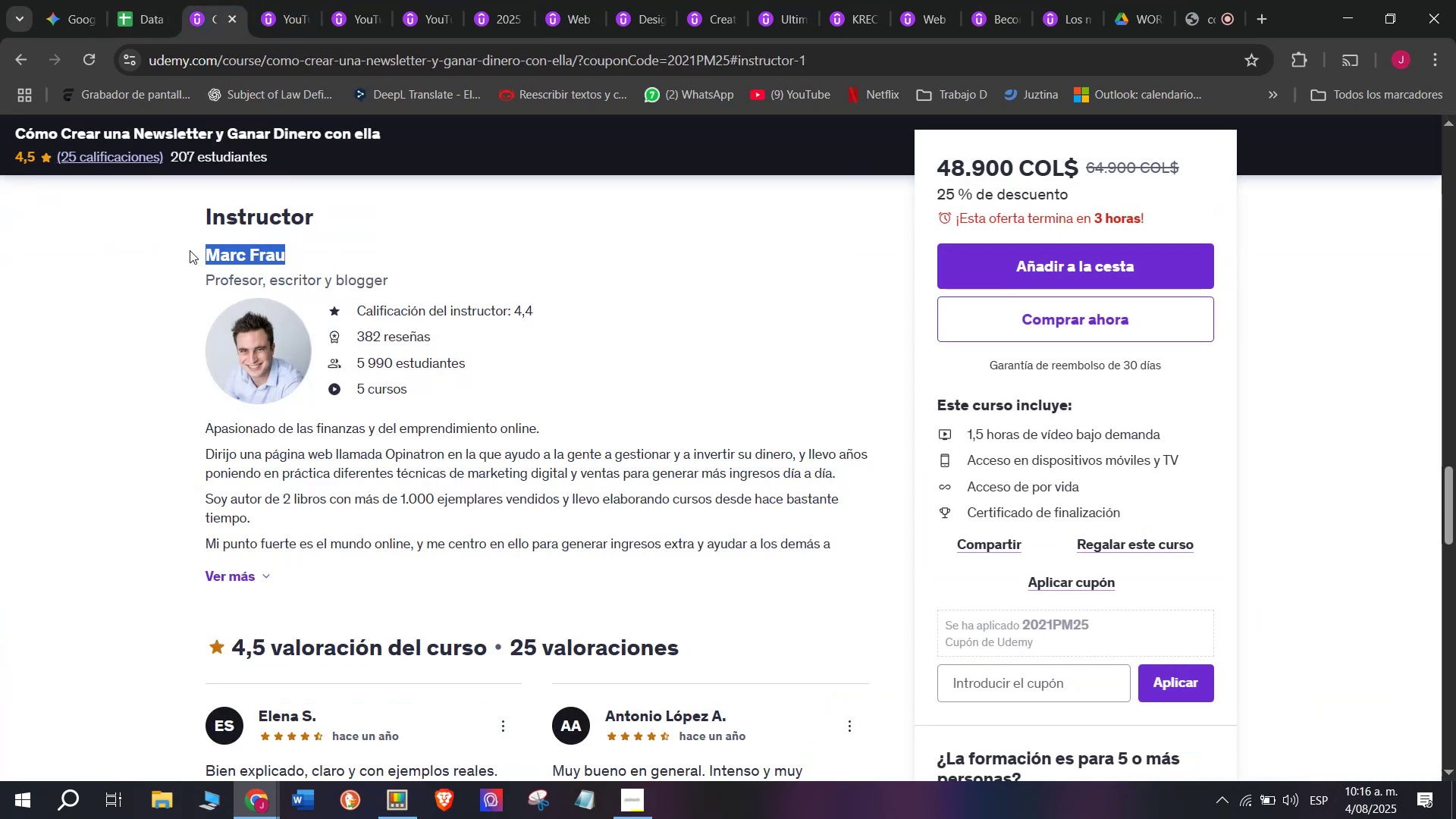 
key(Control+ControlLeft)
 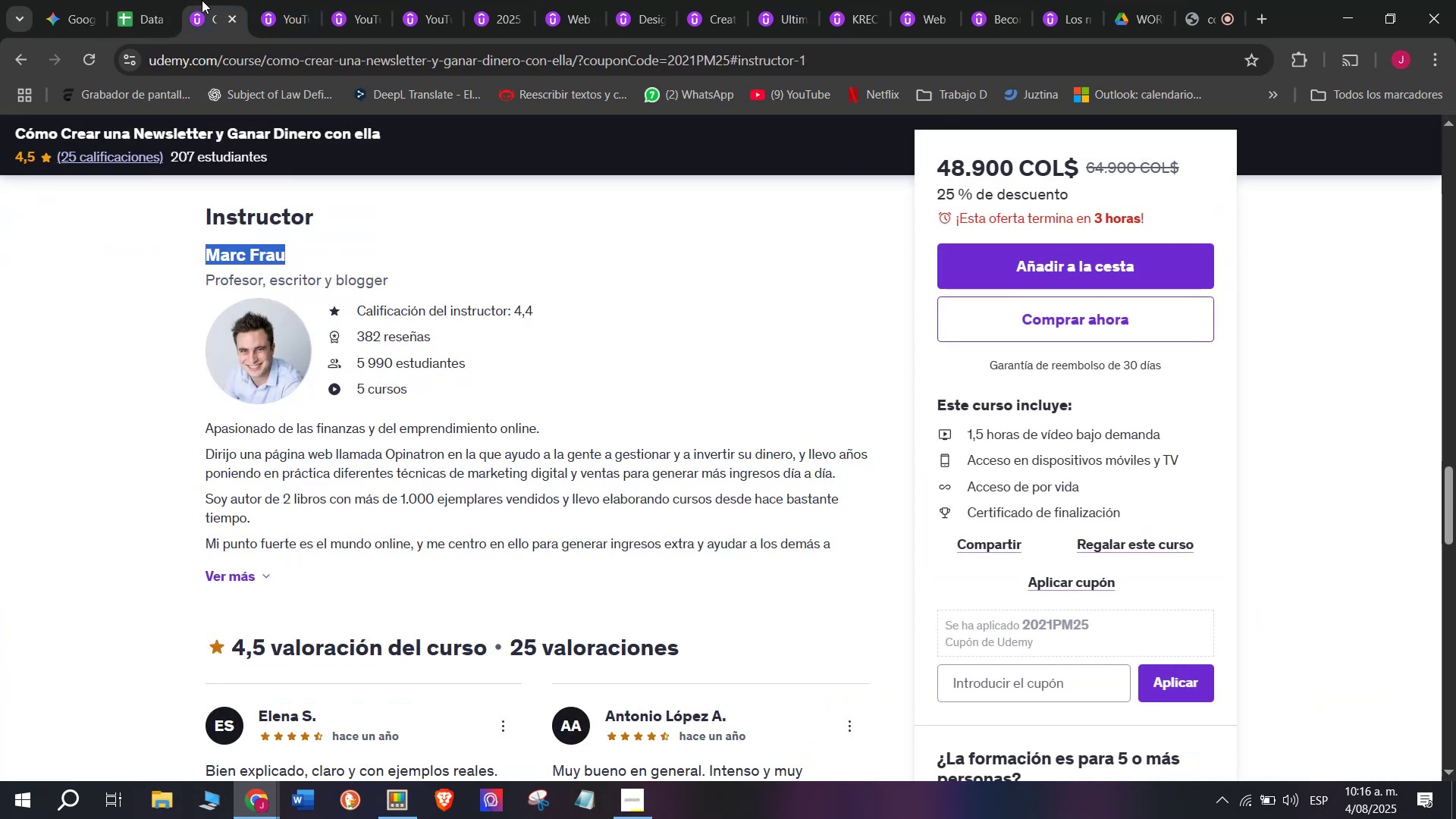 
key(Break)
 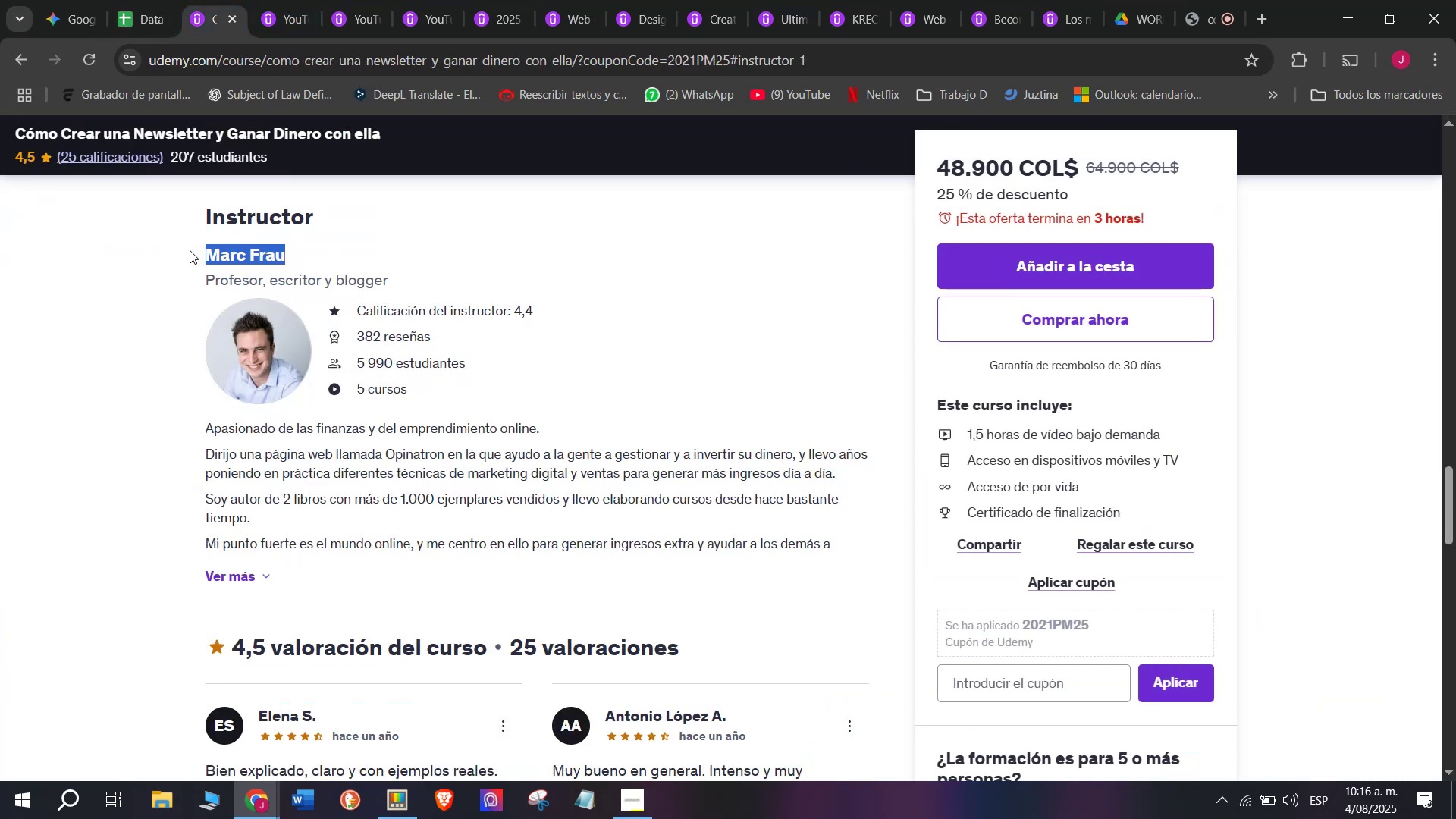 
key(Control+C)
 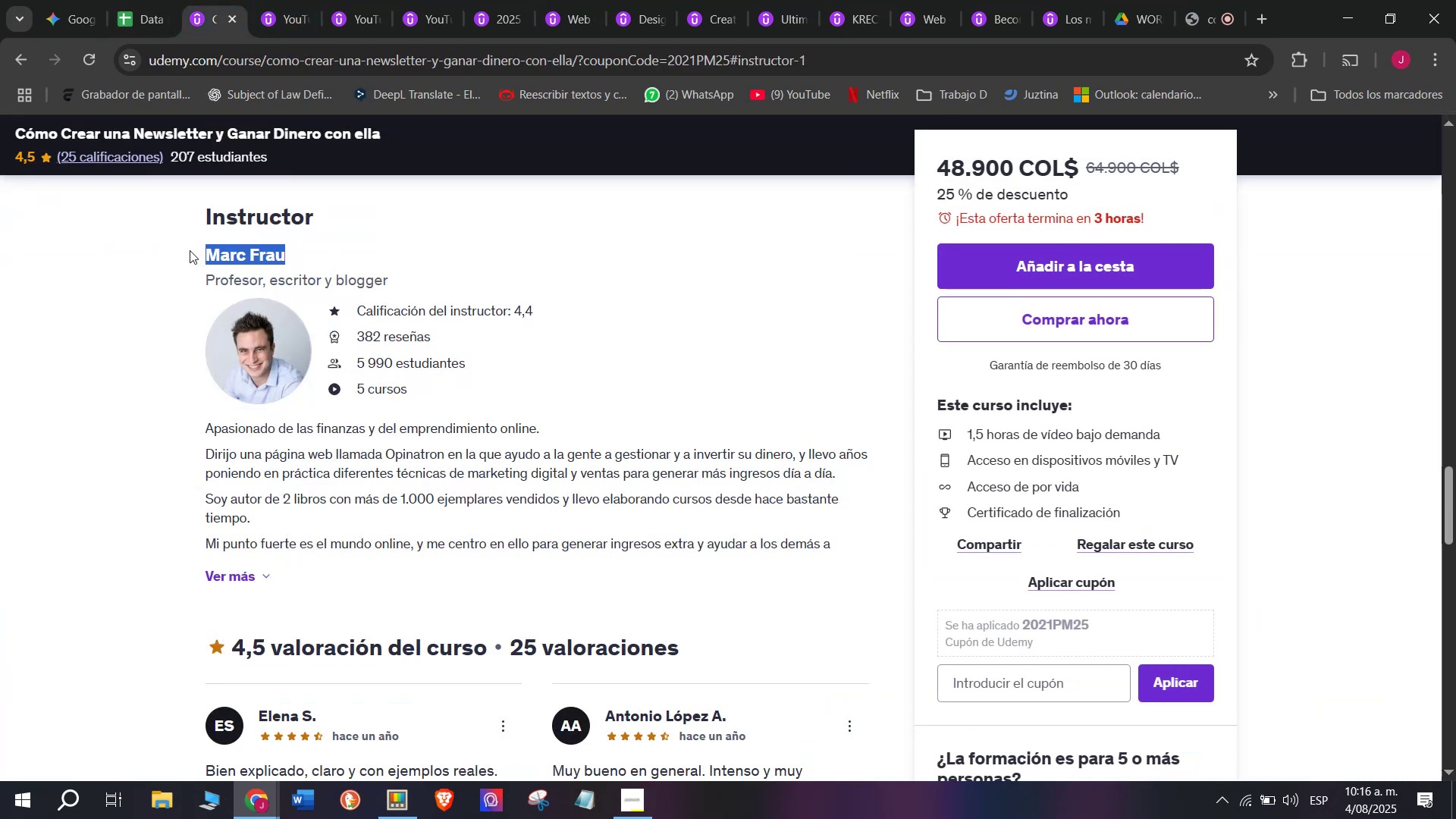 
key(Break)
 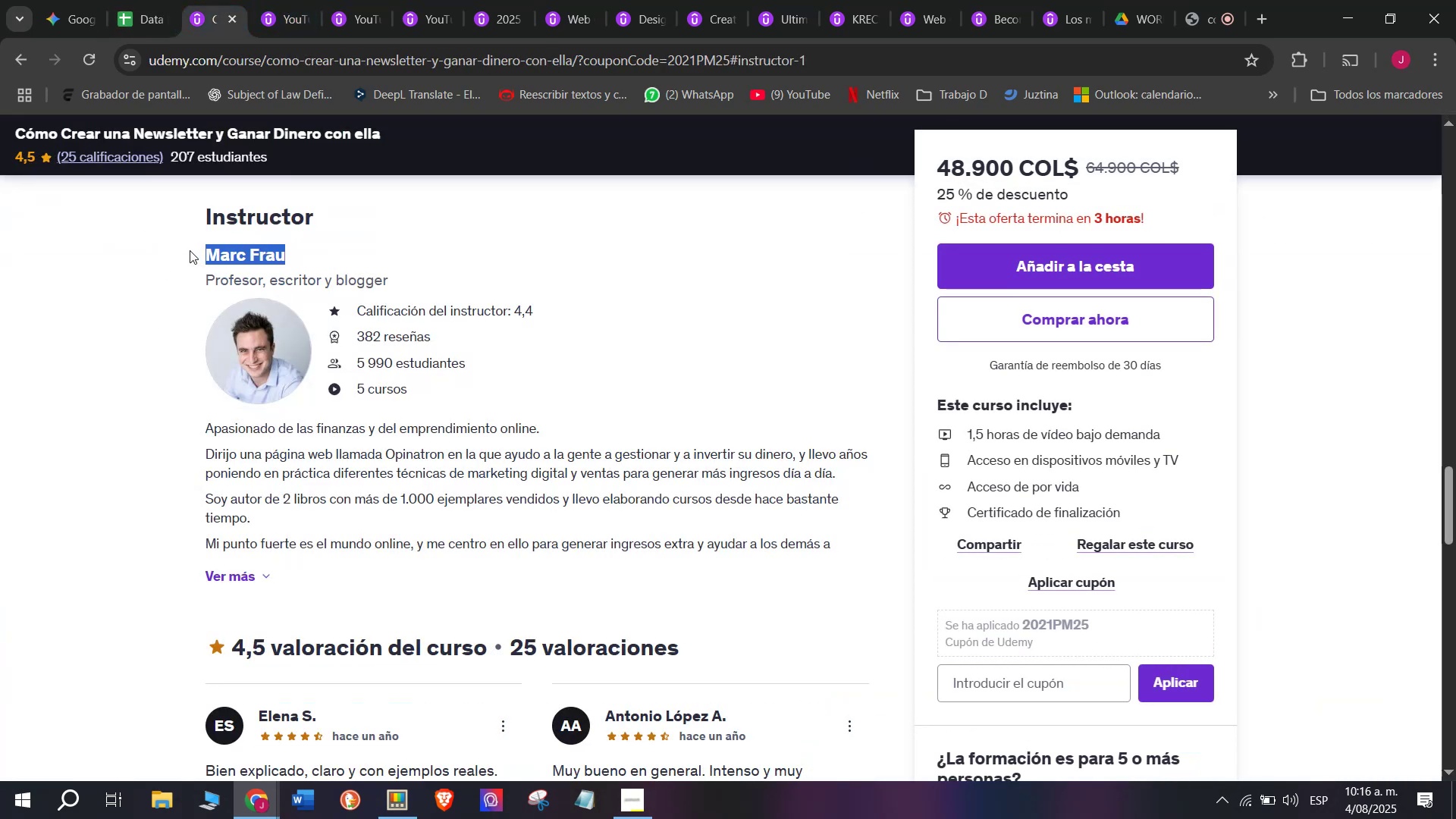 
key(Control+ControlLeft)
 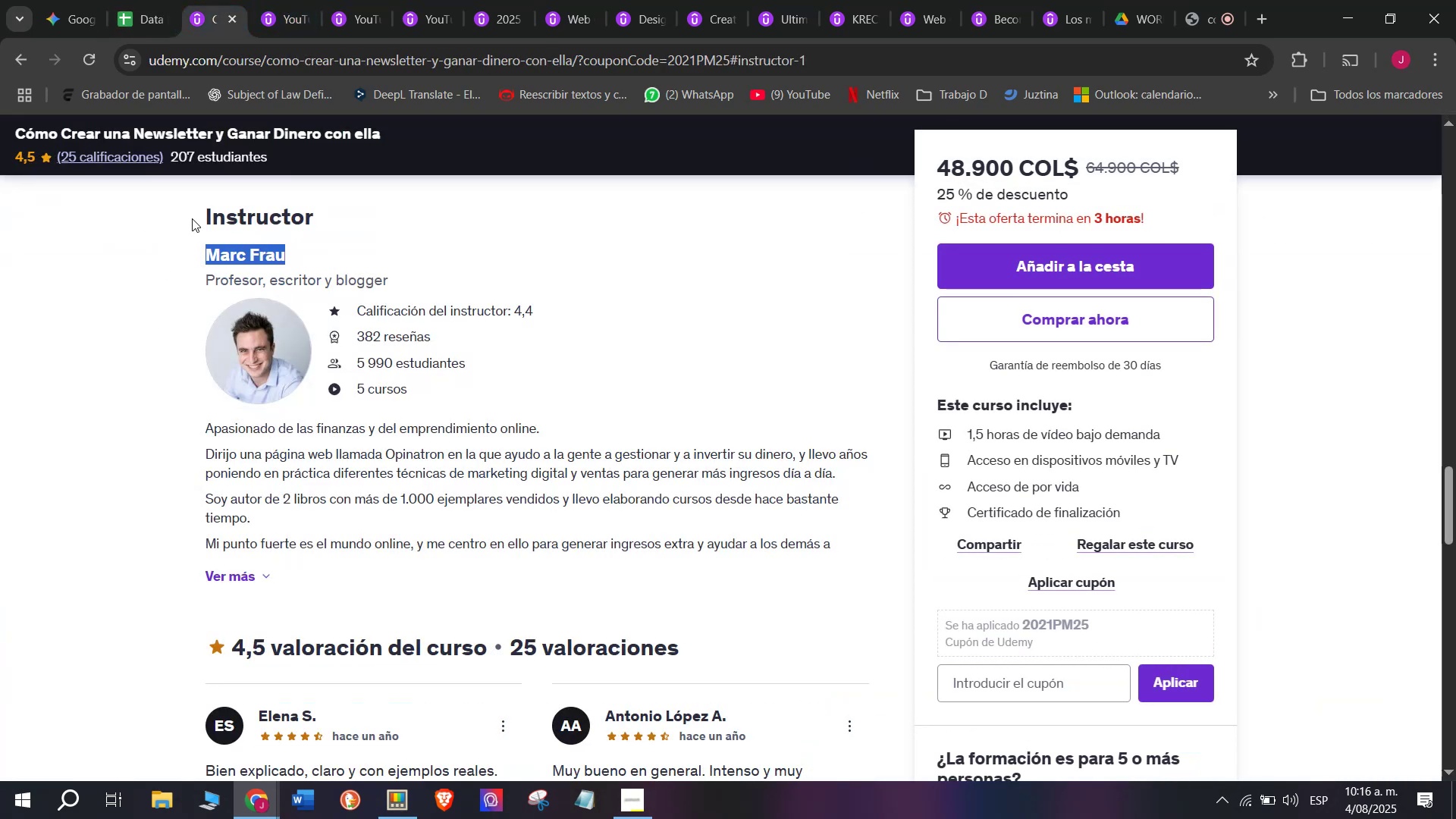 
key(Control+C)
 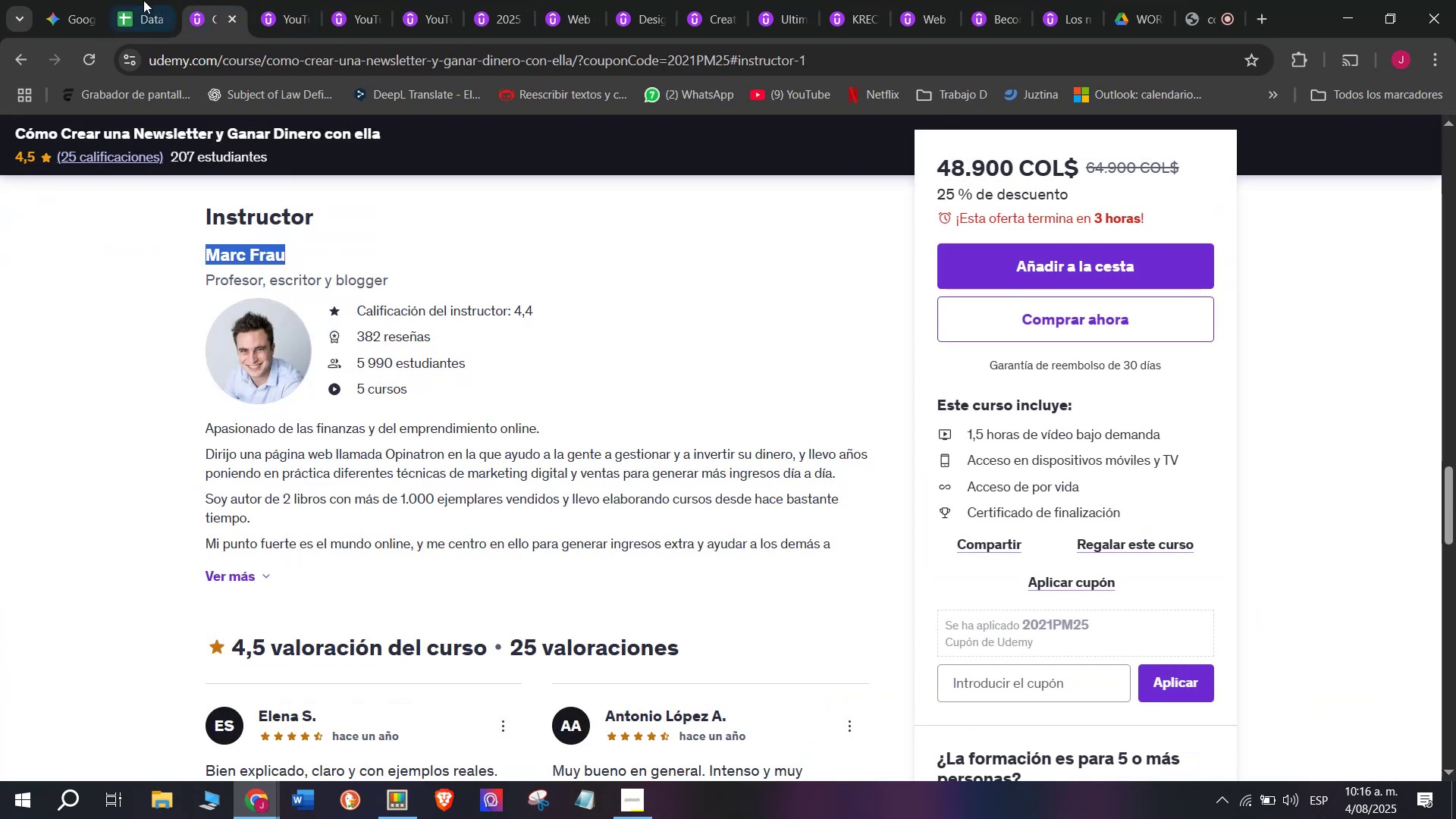 
left_click([138, 0])
 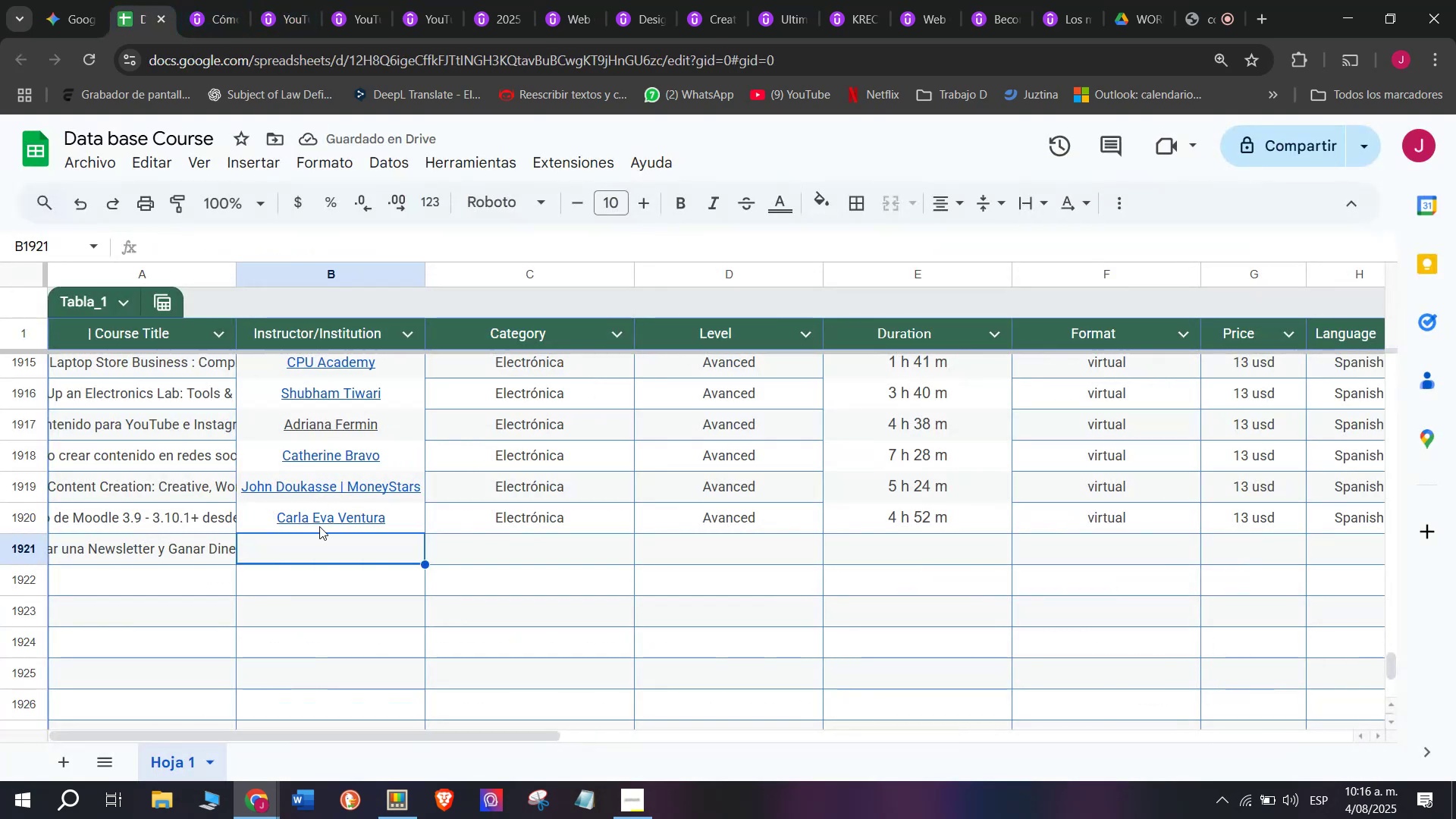 
key(Z)
 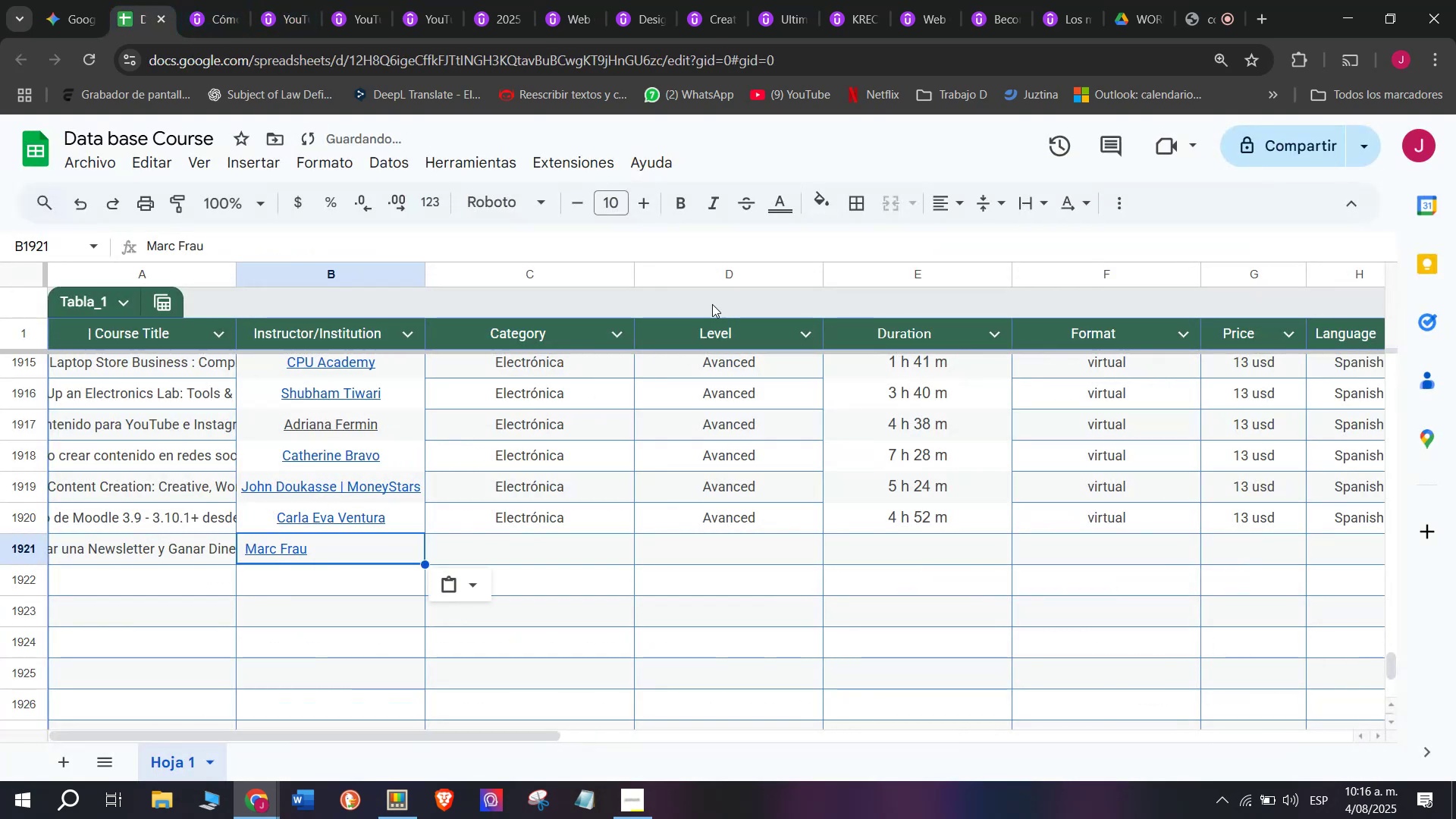 
key(Control+ControlLeft)
 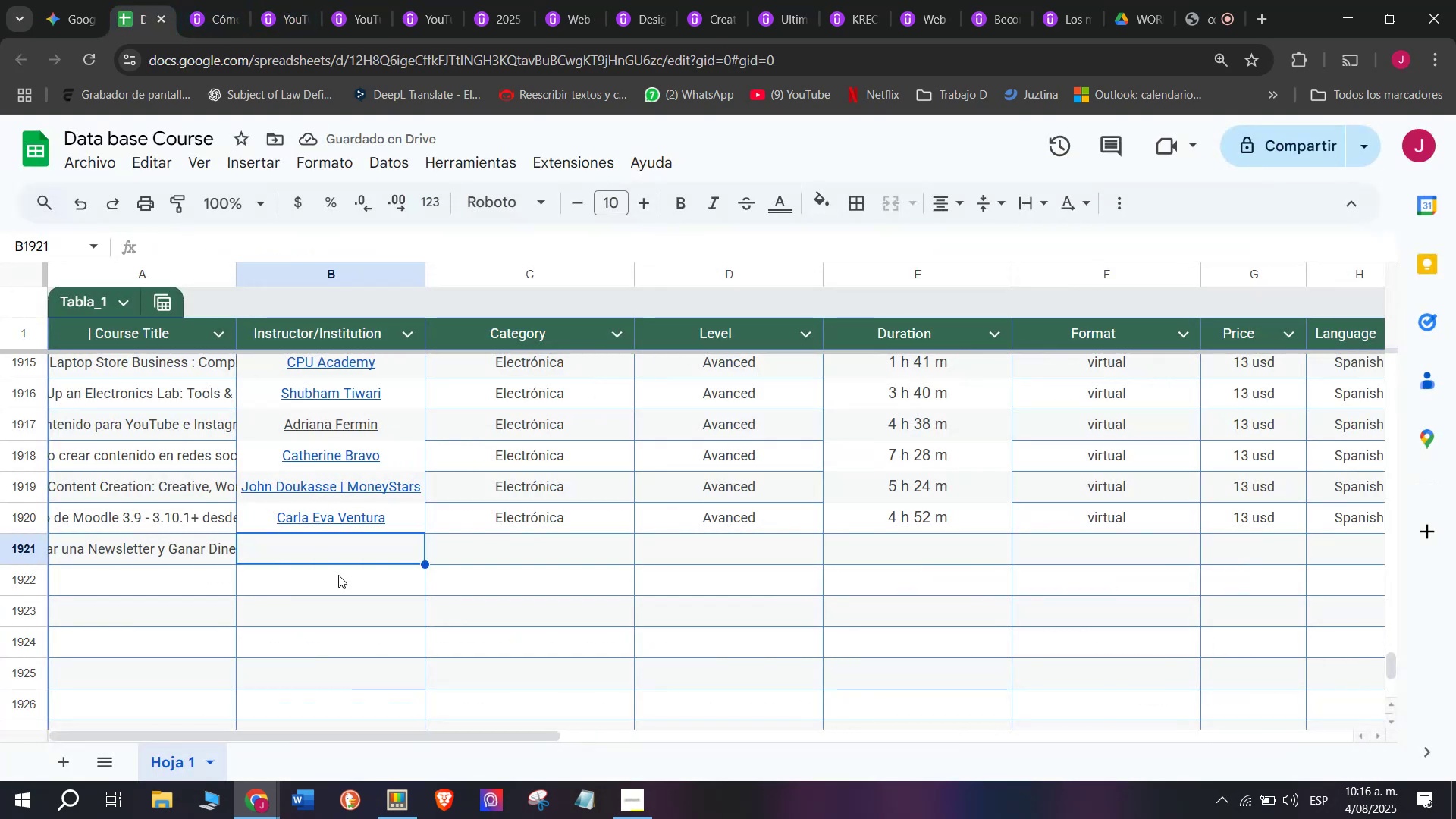 
key(Control+V)
 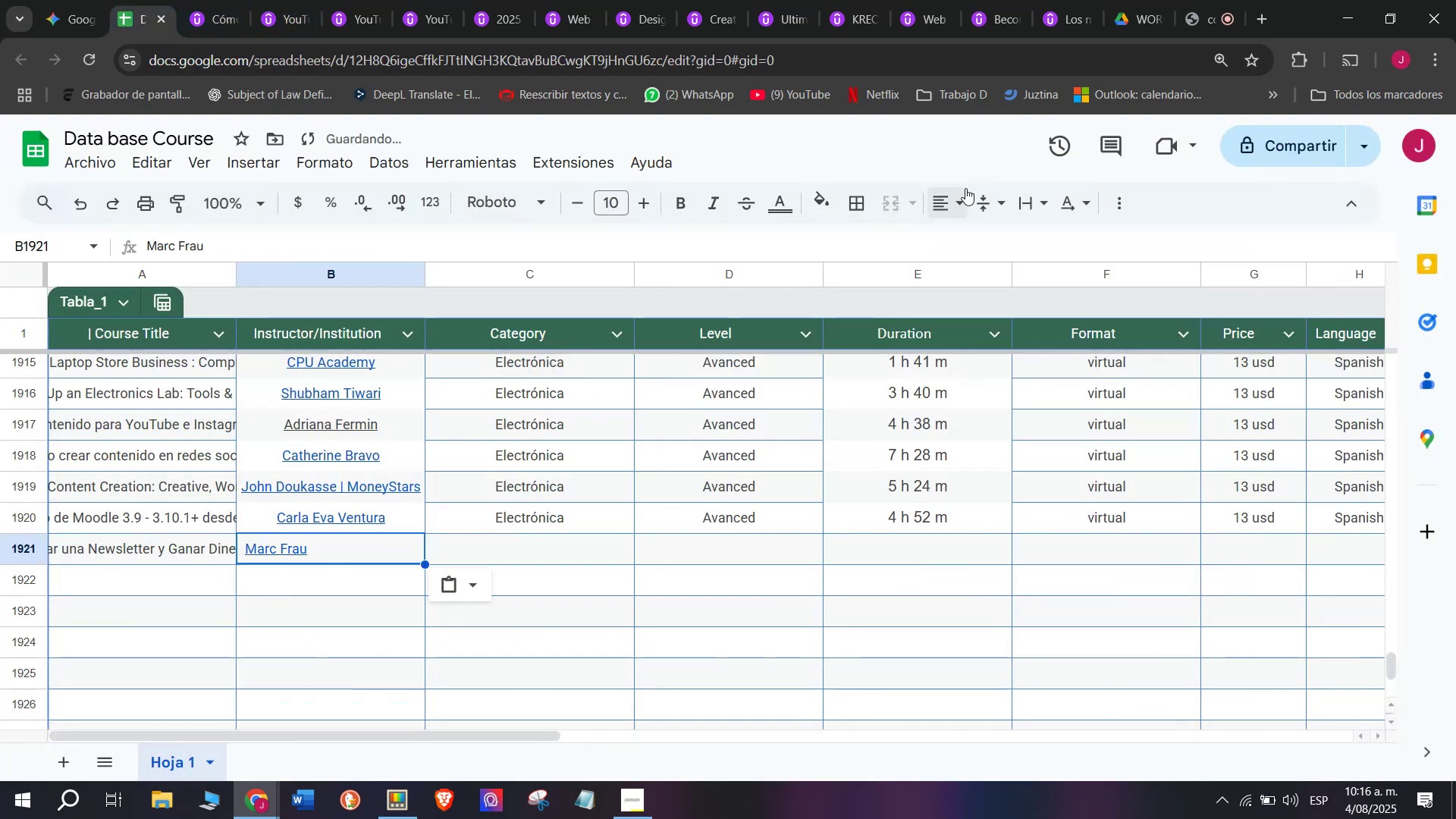 
left_click([966, 203])
 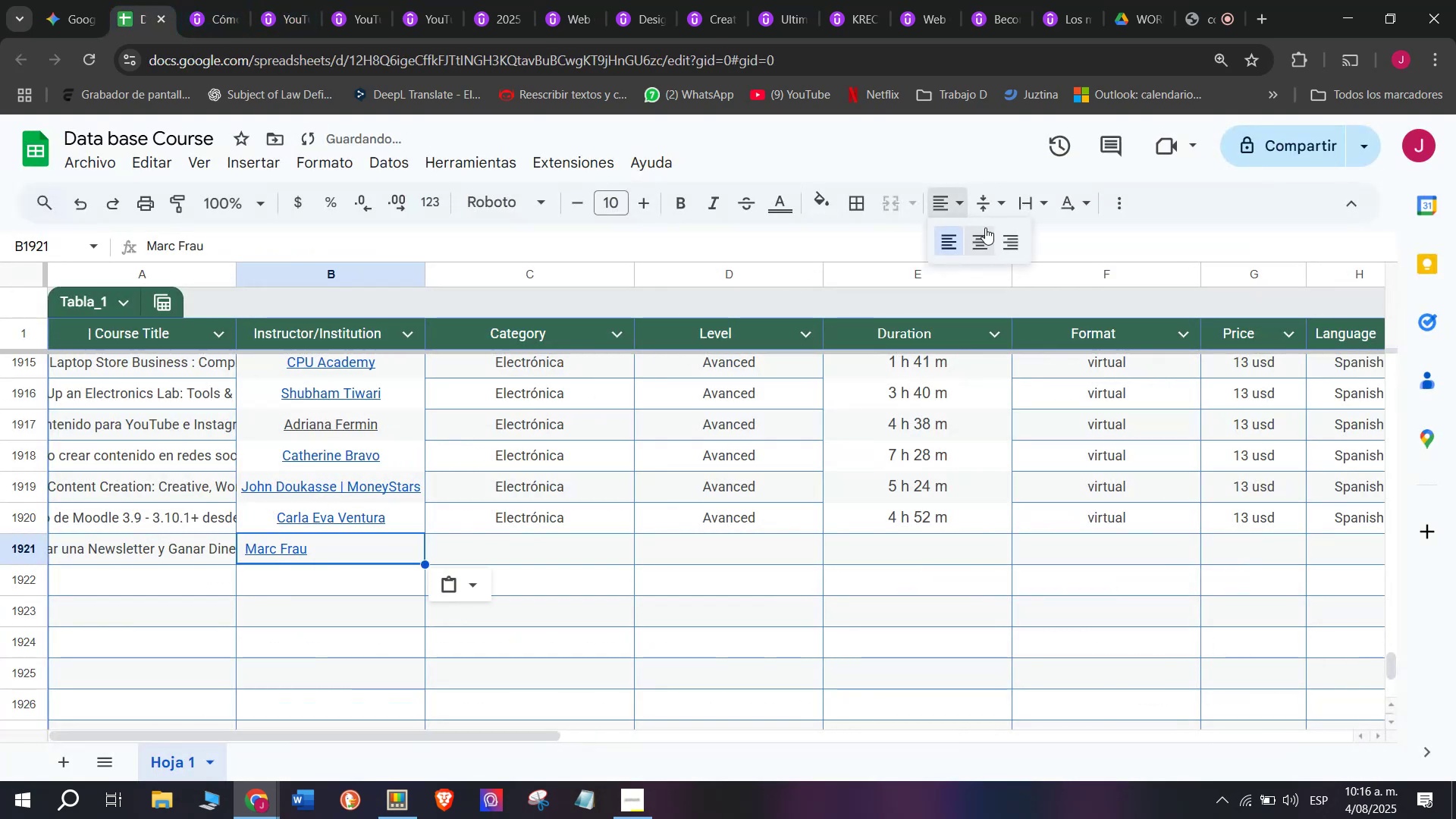 
left_click([985, 228])
 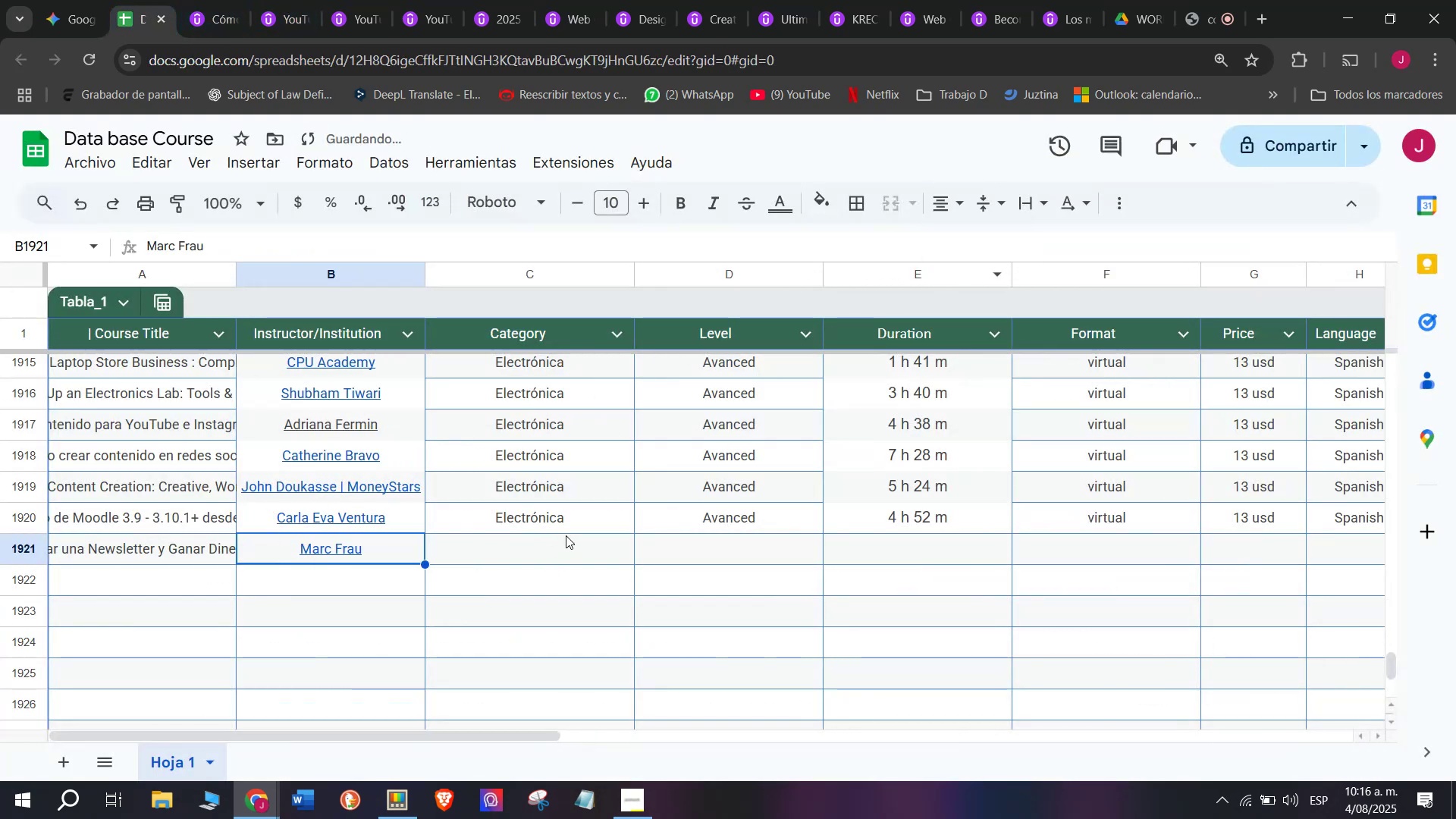 
left_click([566, 518])
 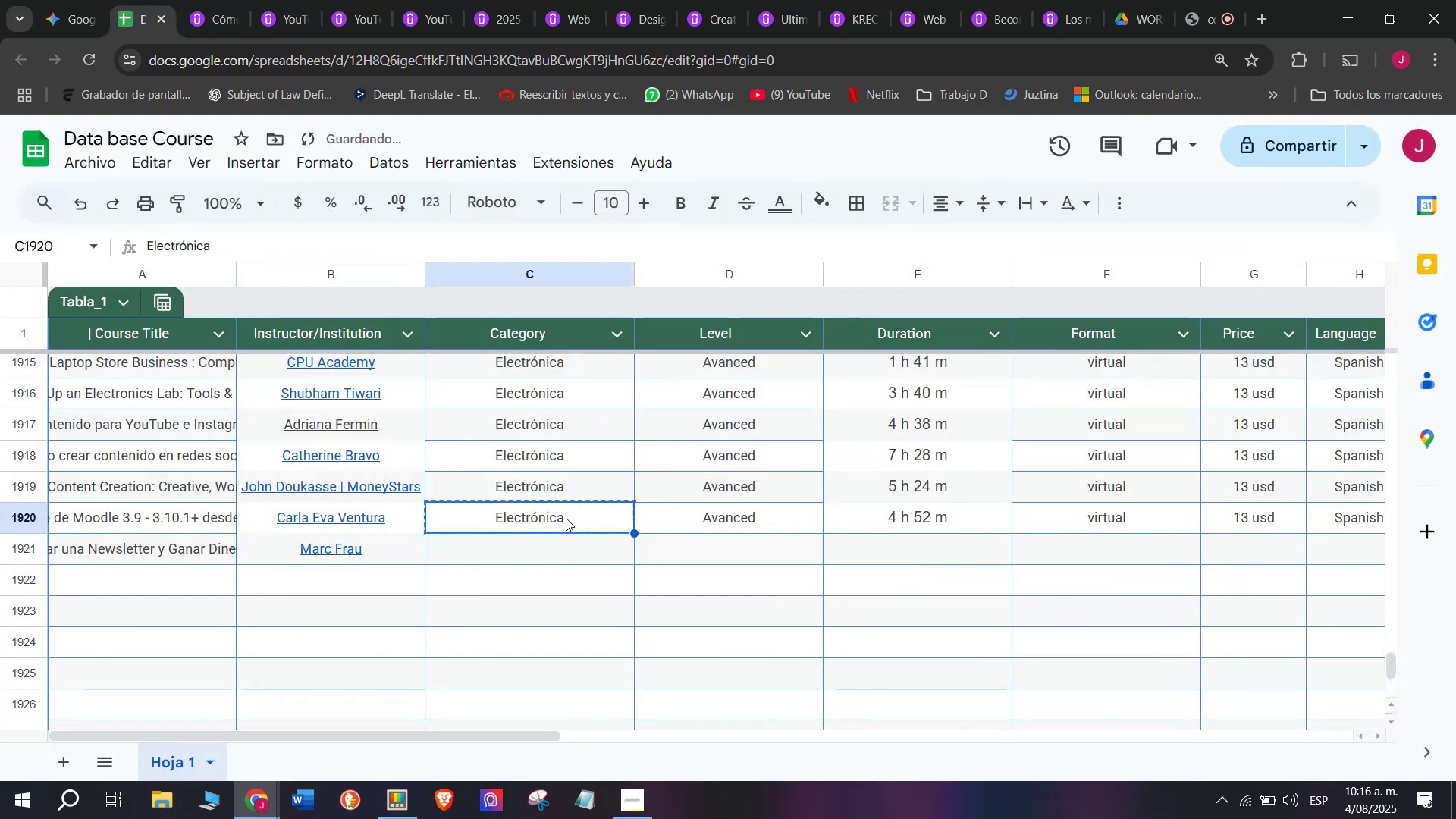 
key(Break)
 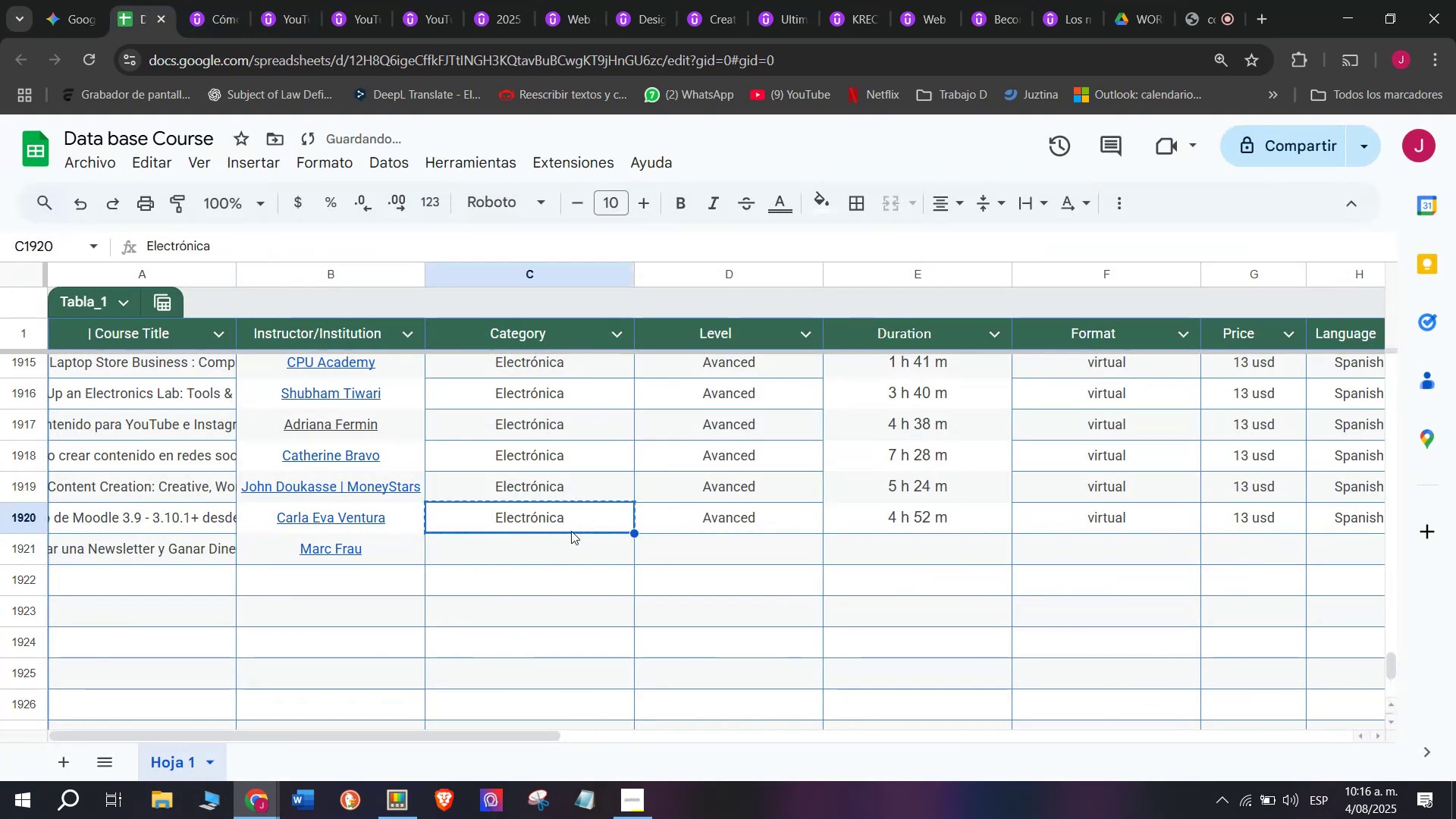 
key(Control+ControlLeft)
 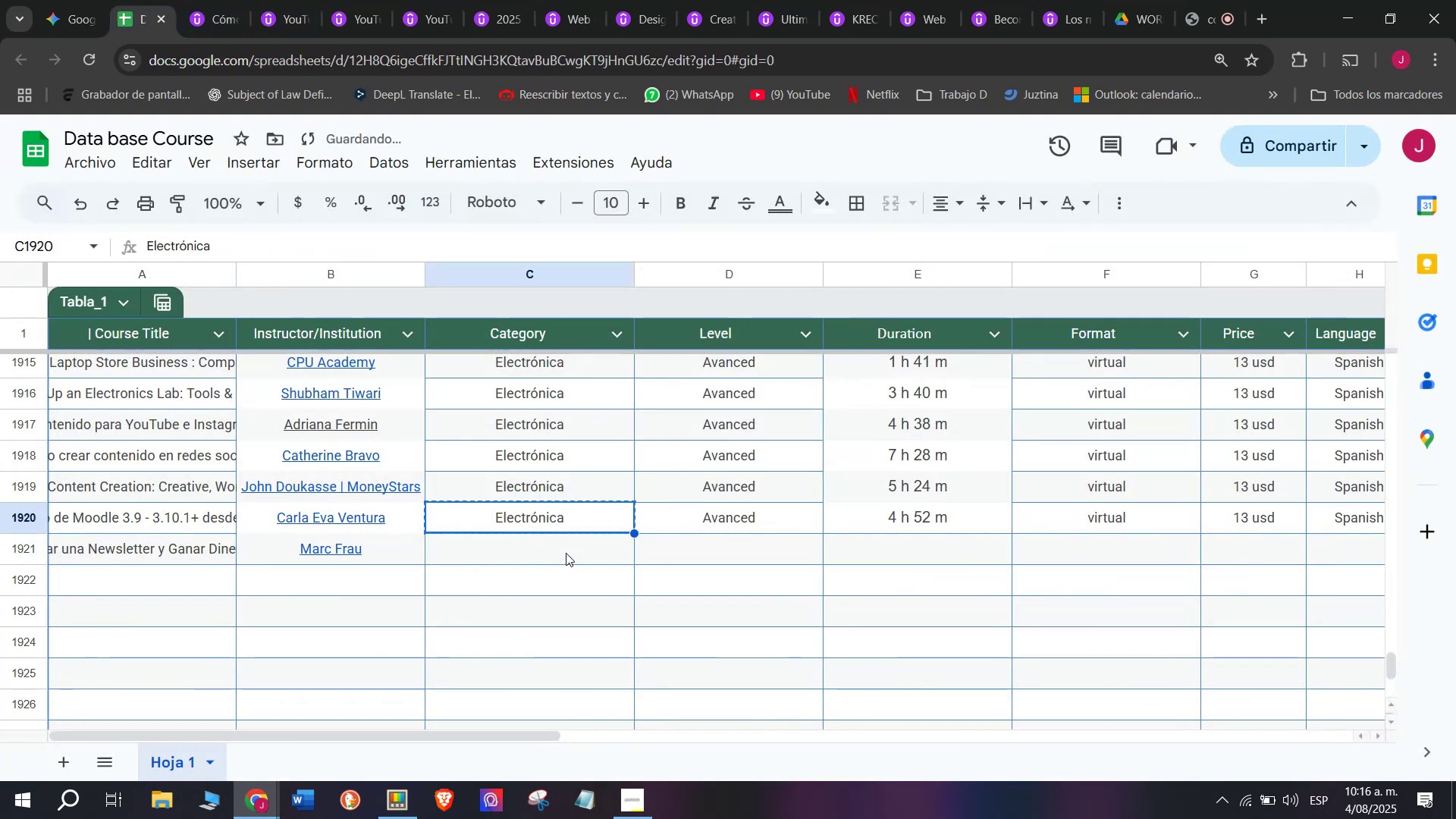 
key(Control+C)
 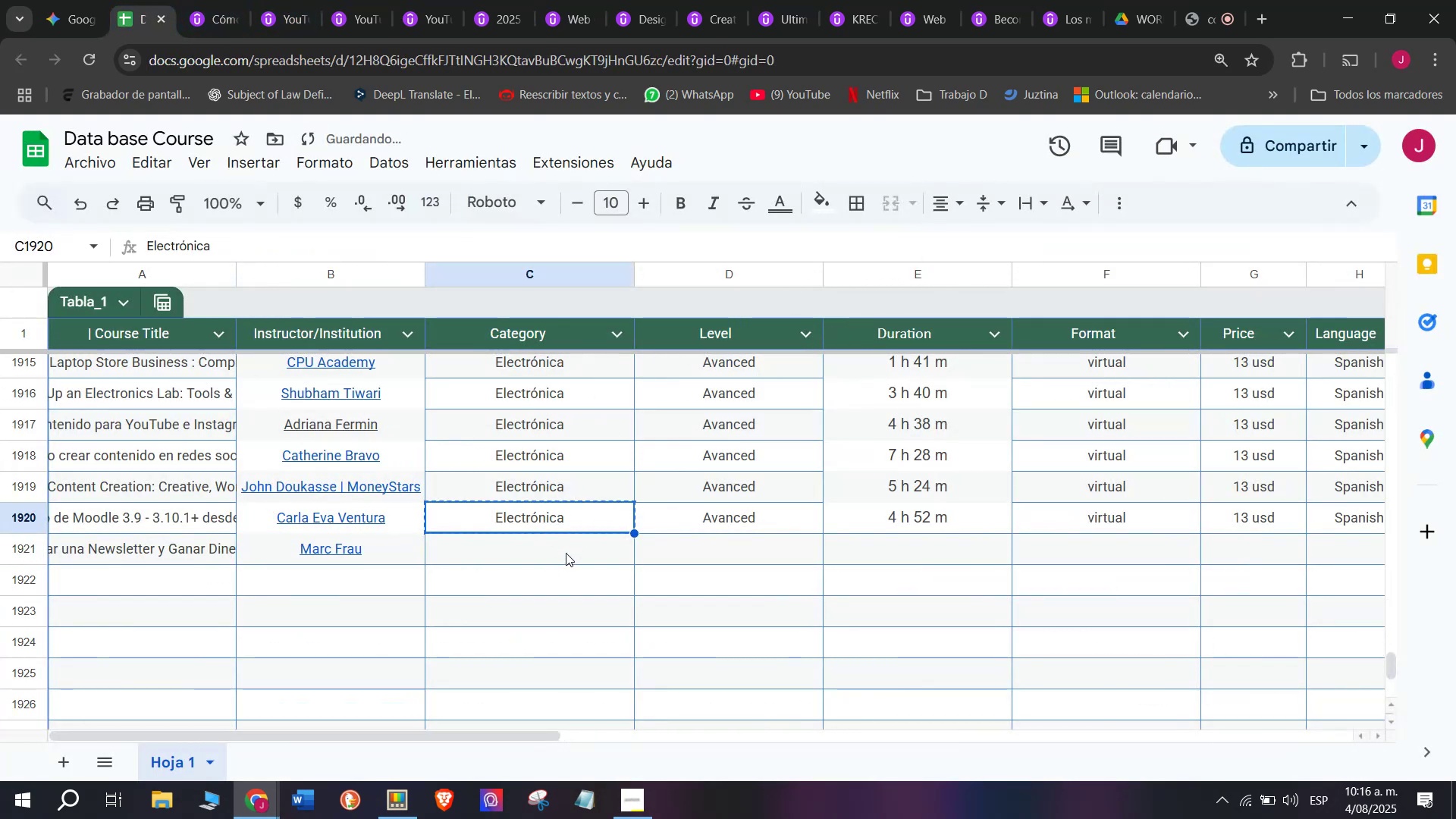 
key(Z)
 